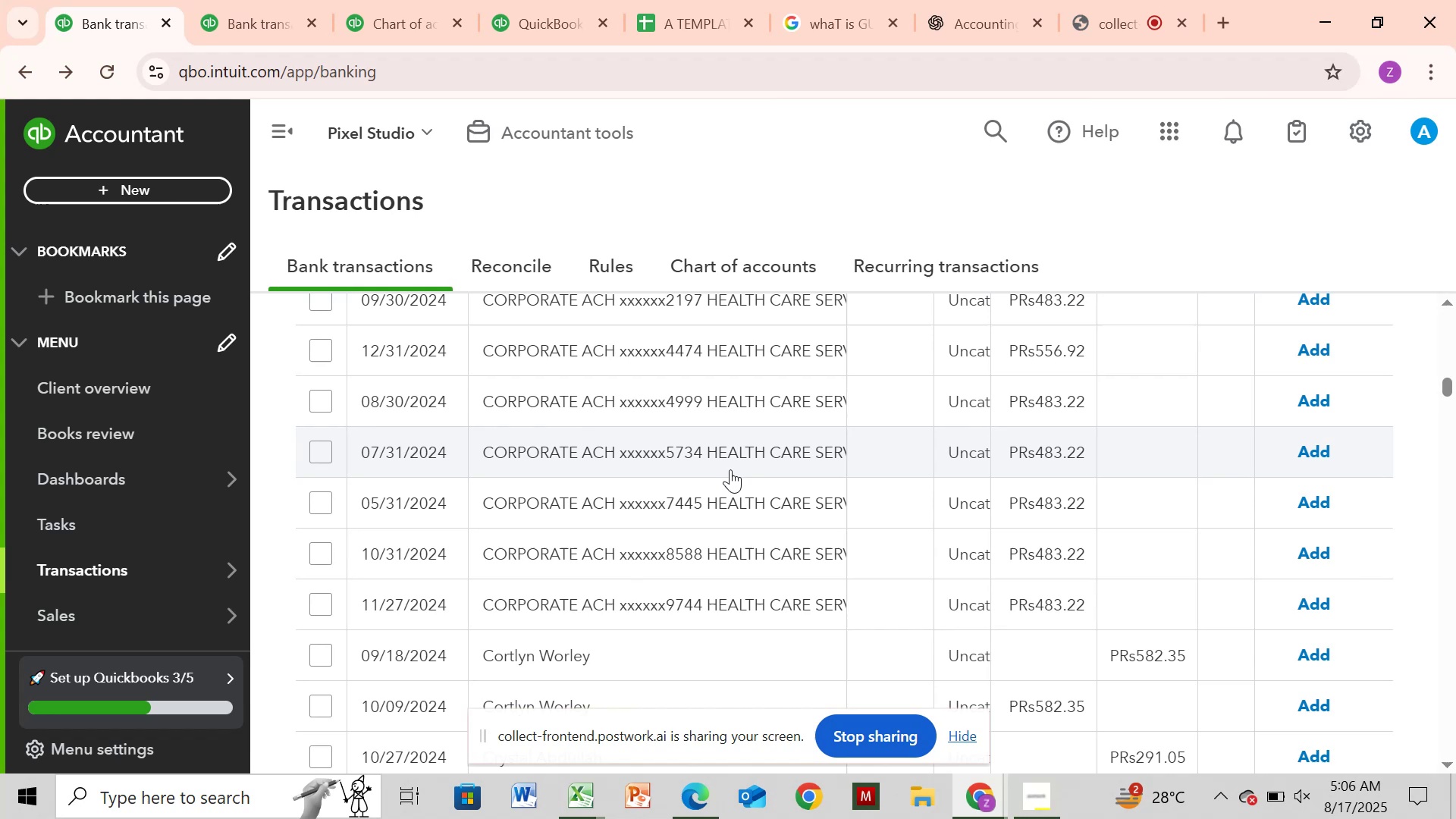 
left_click([740, 462])
 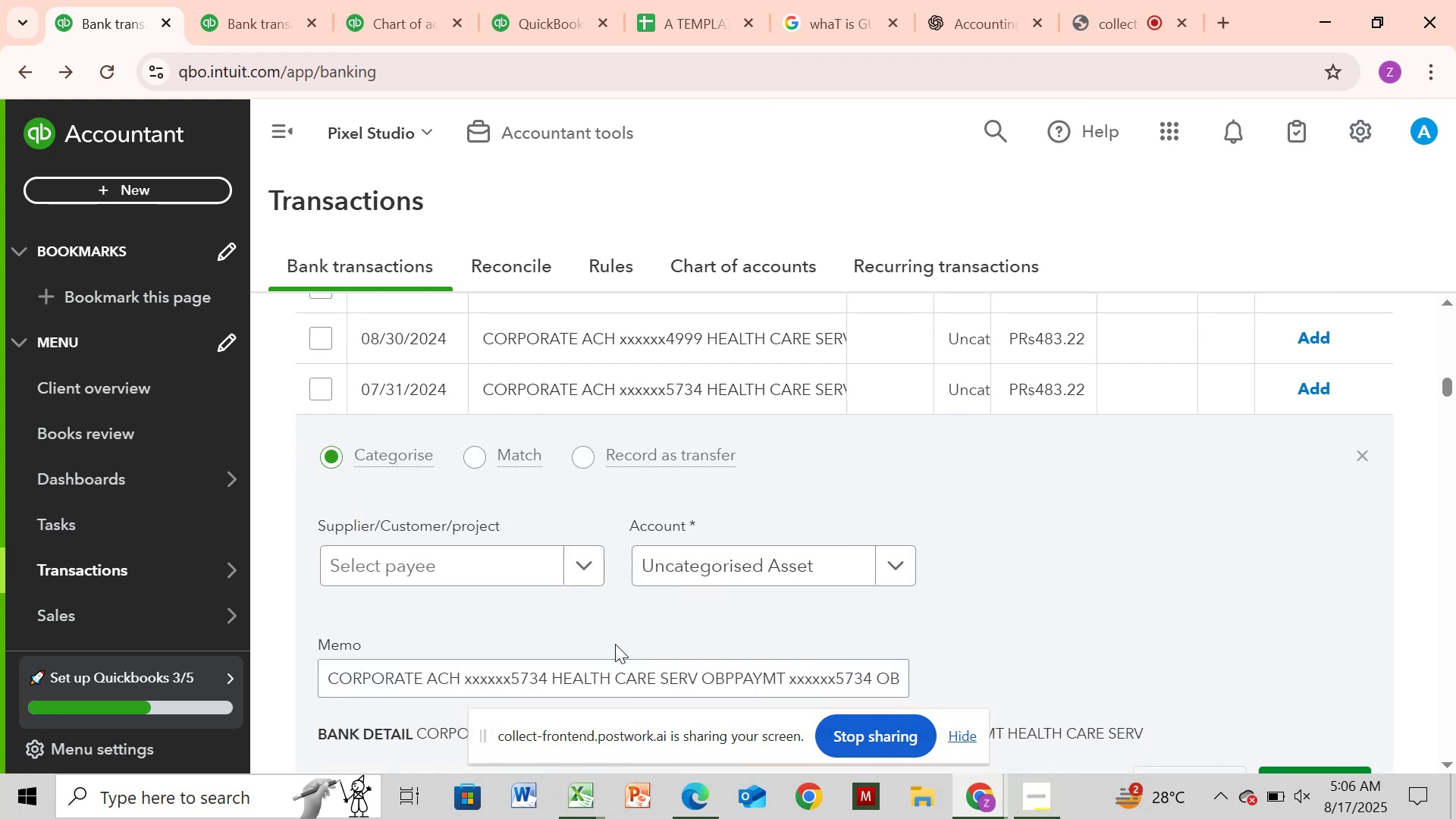 
scroll: coordinate [626, 651], scroll_direction: up, amount: 1.0
 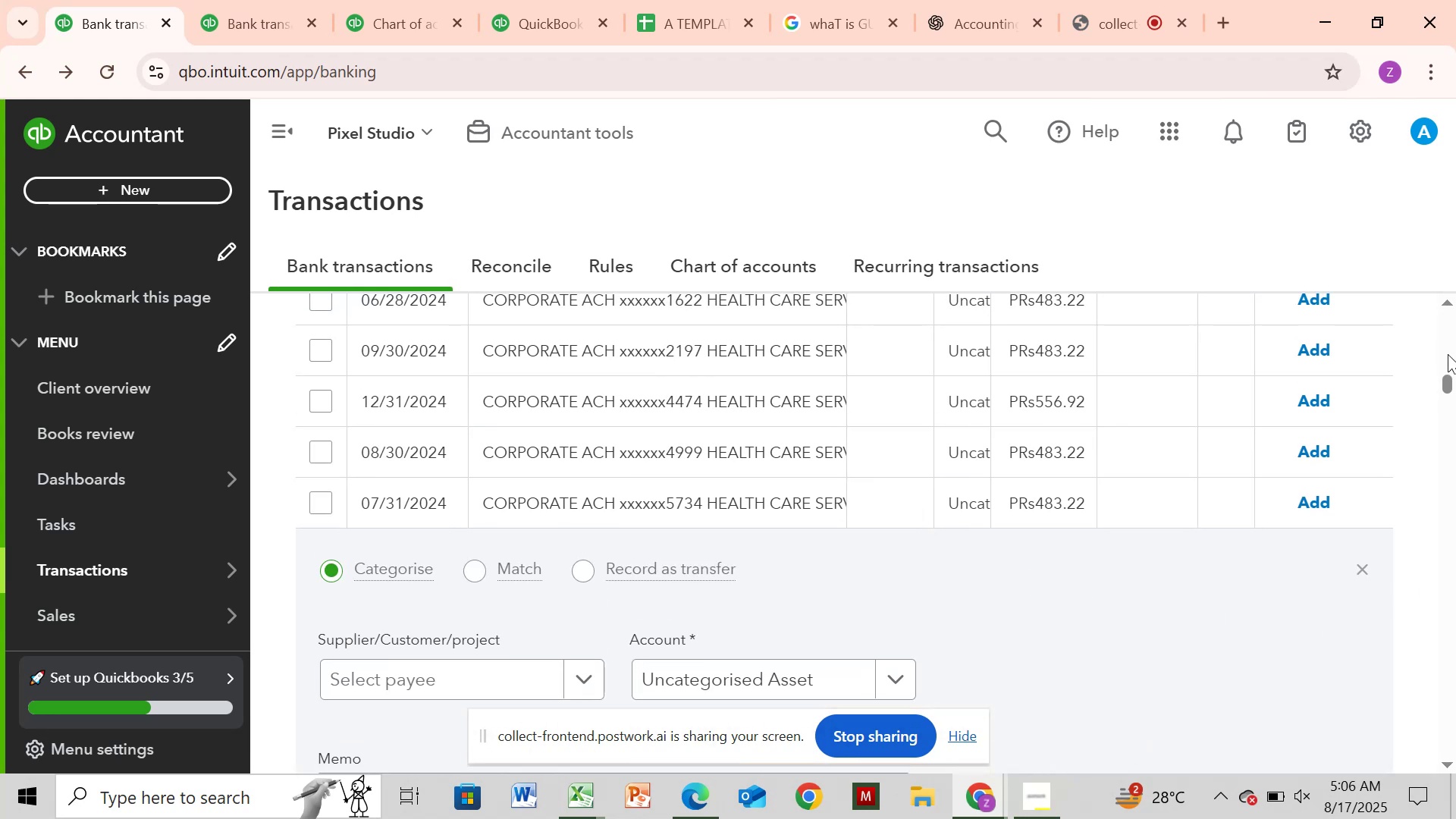 
left_click_drag(start_coordinate=[1442, 384], to_coordinate=[1447, 391])
 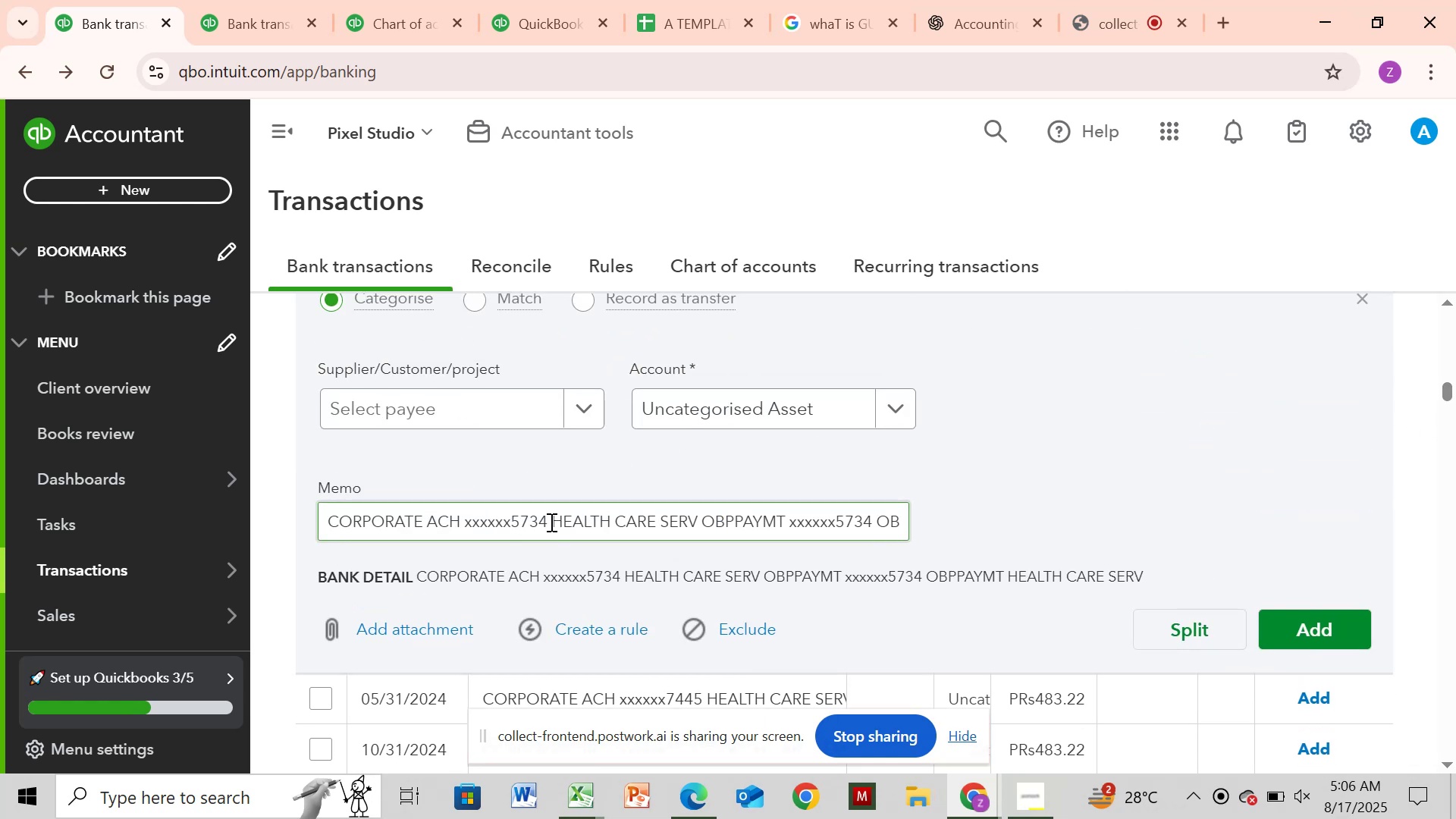 
wait(5.87)
 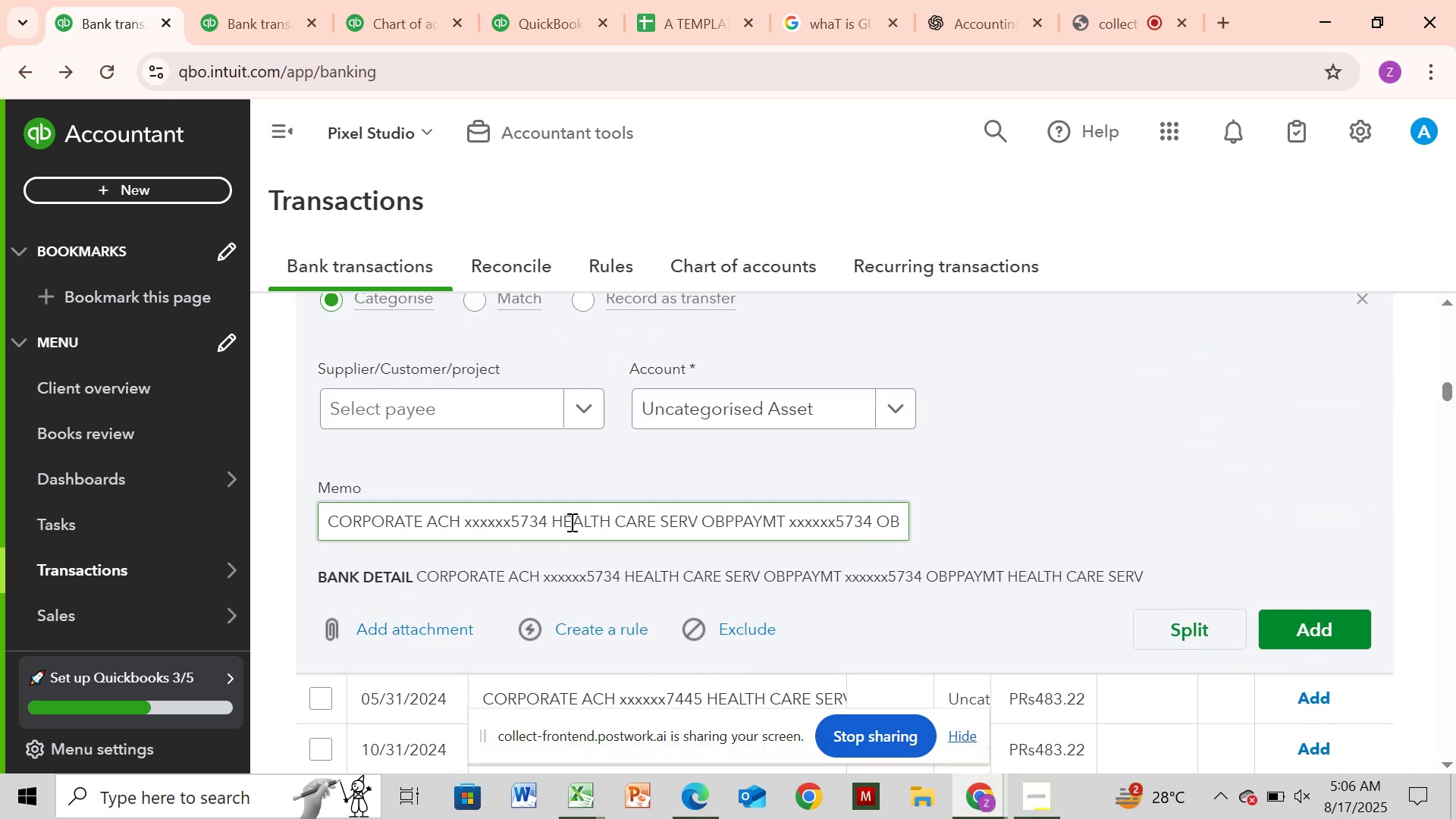 
left_click_drag(start_coordinate=[328, 524], to_coordinate=[1040, 579])
 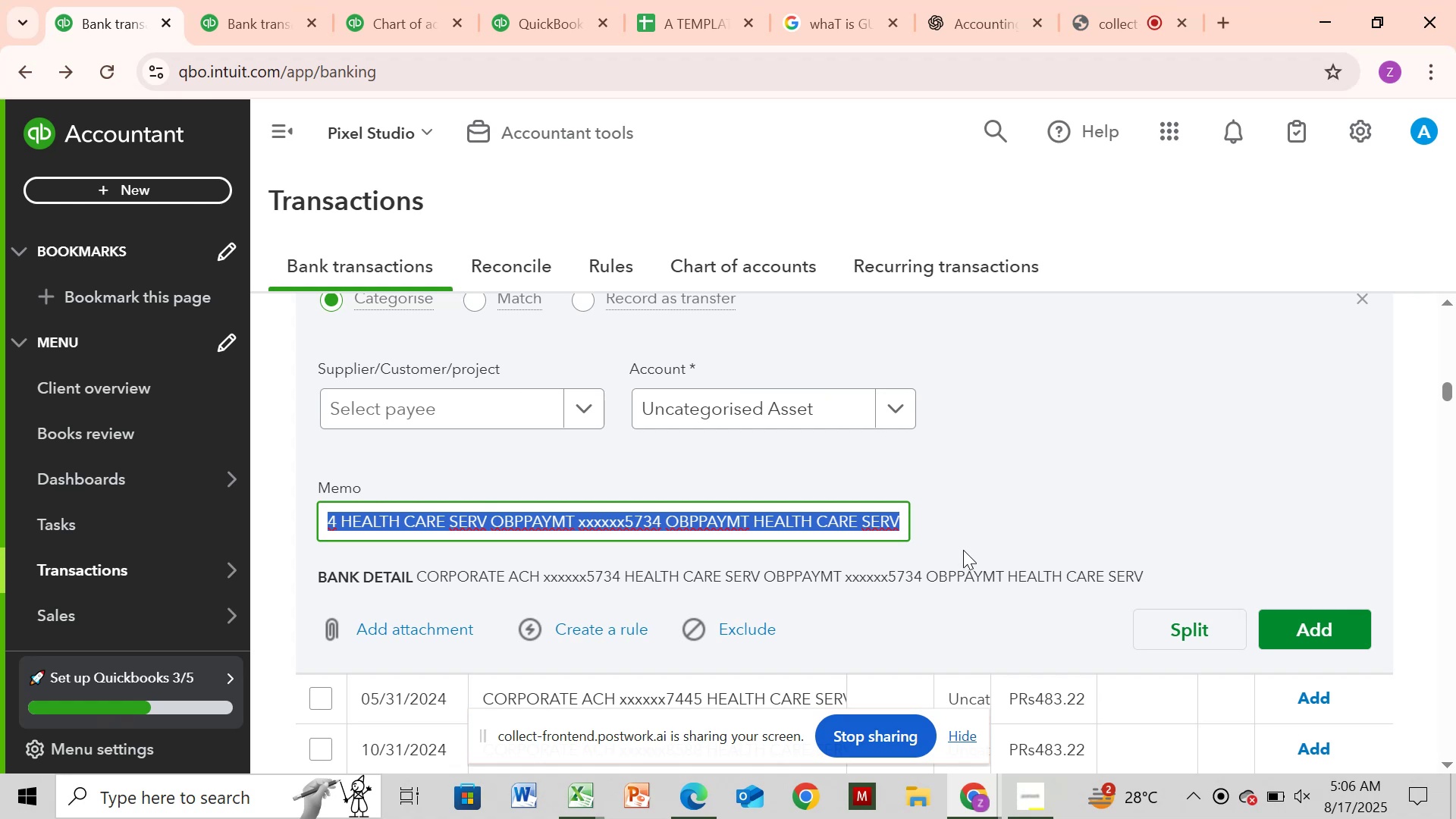 
key(Control+C)
 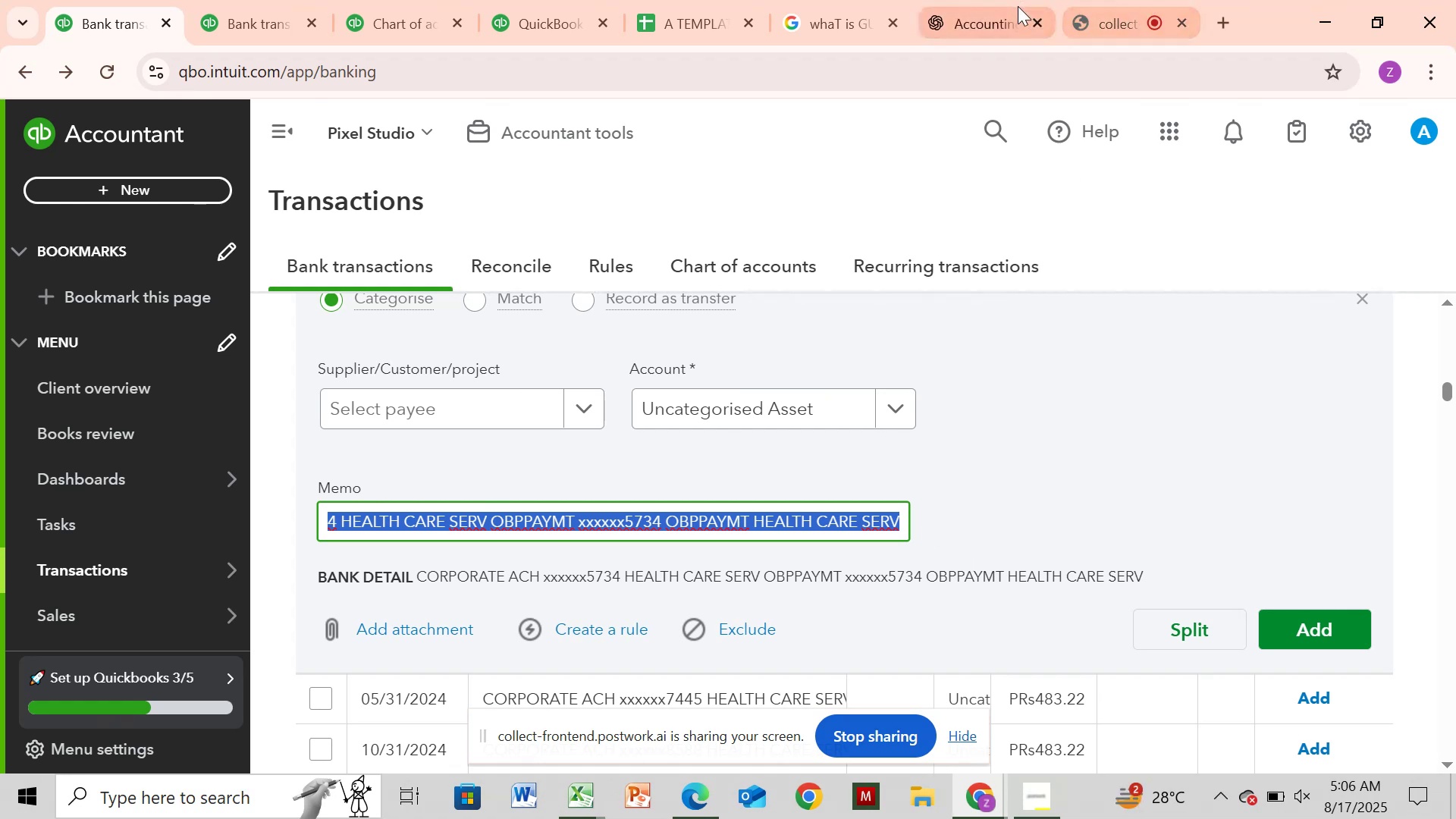 
left_click([1009, 9])
 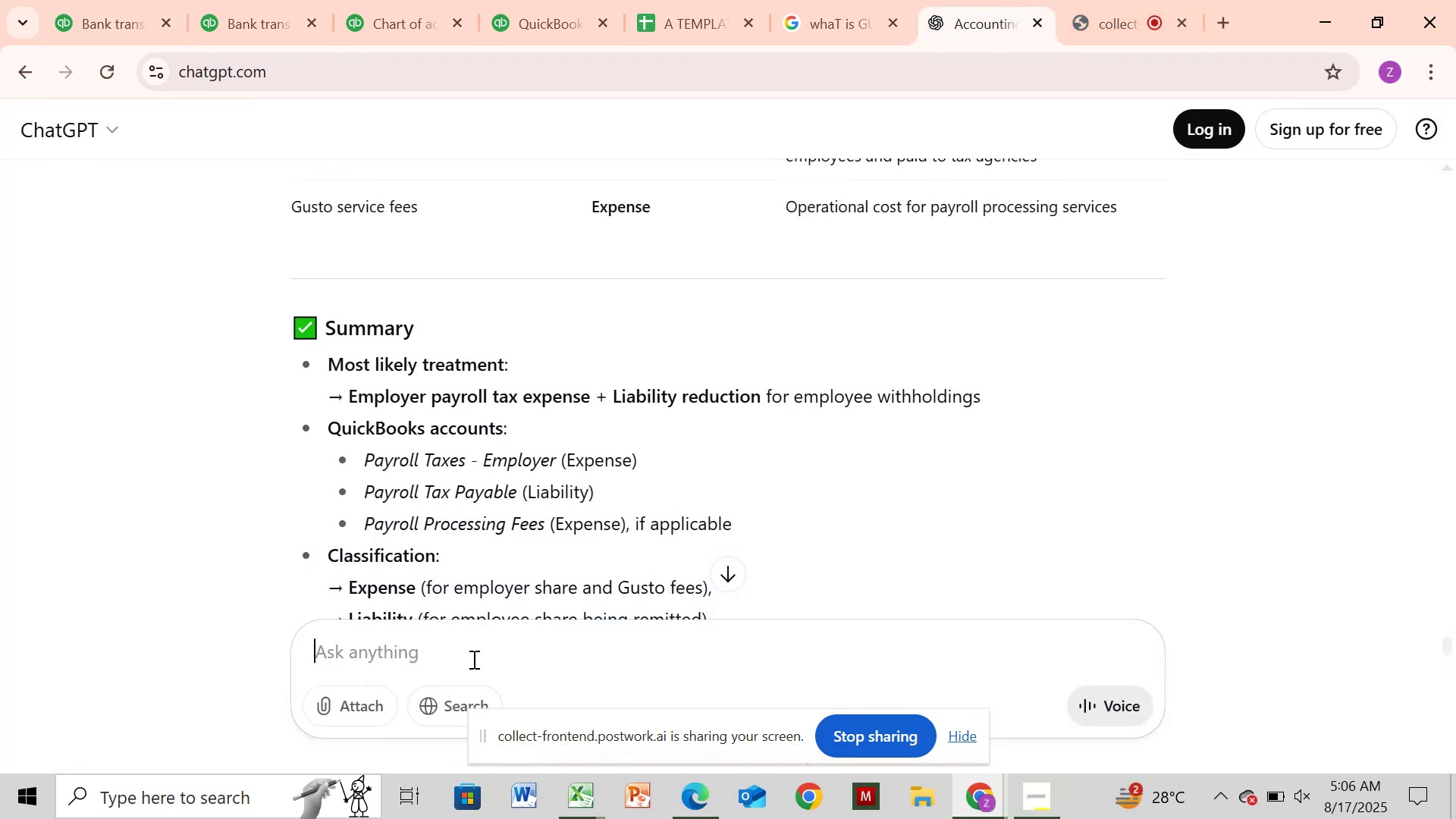 
left_click([472, 654])
 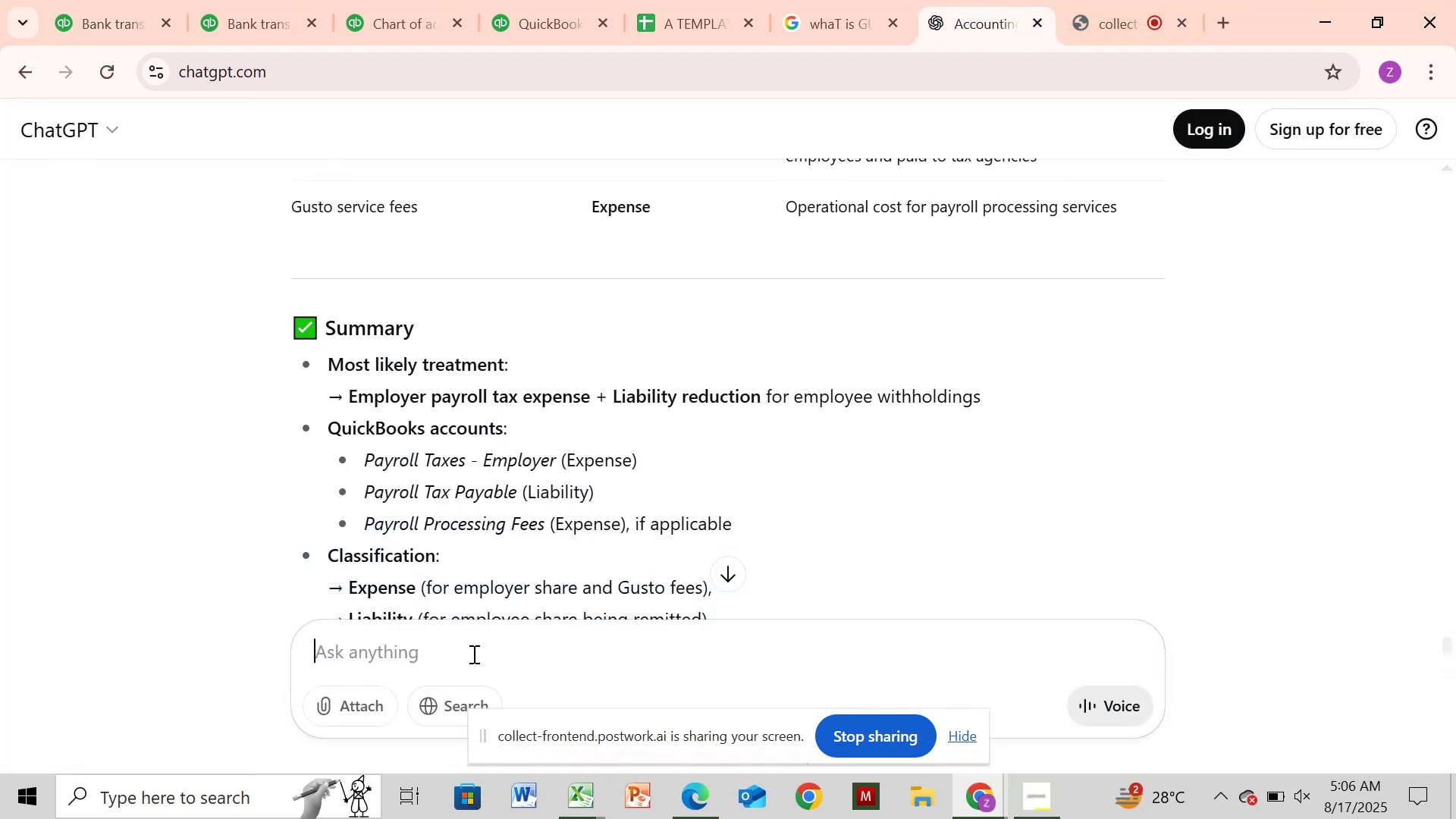 
key(Control+V)
 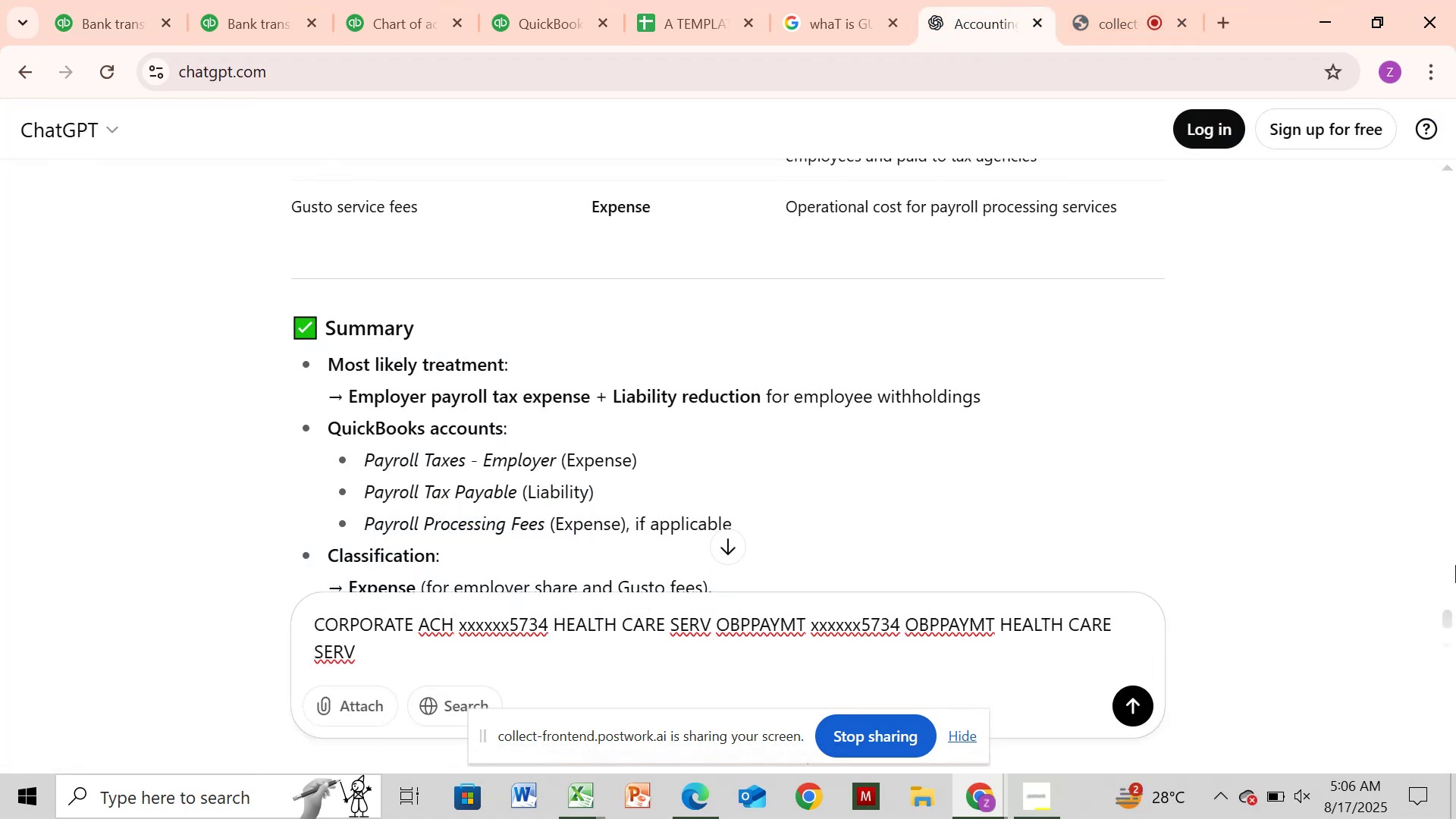 
left_click([1451, 566])
 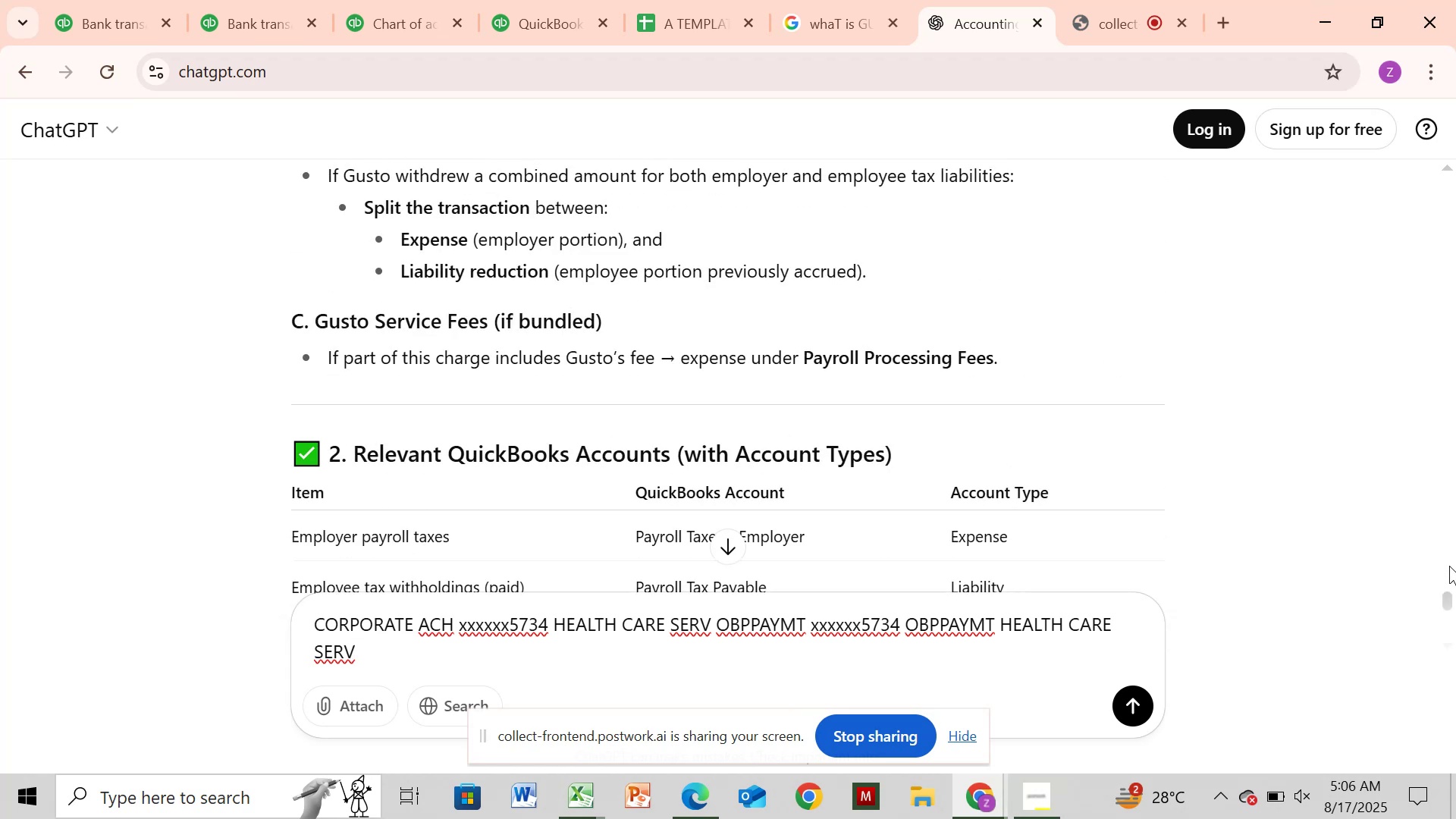 
double_click([1449, 566])
 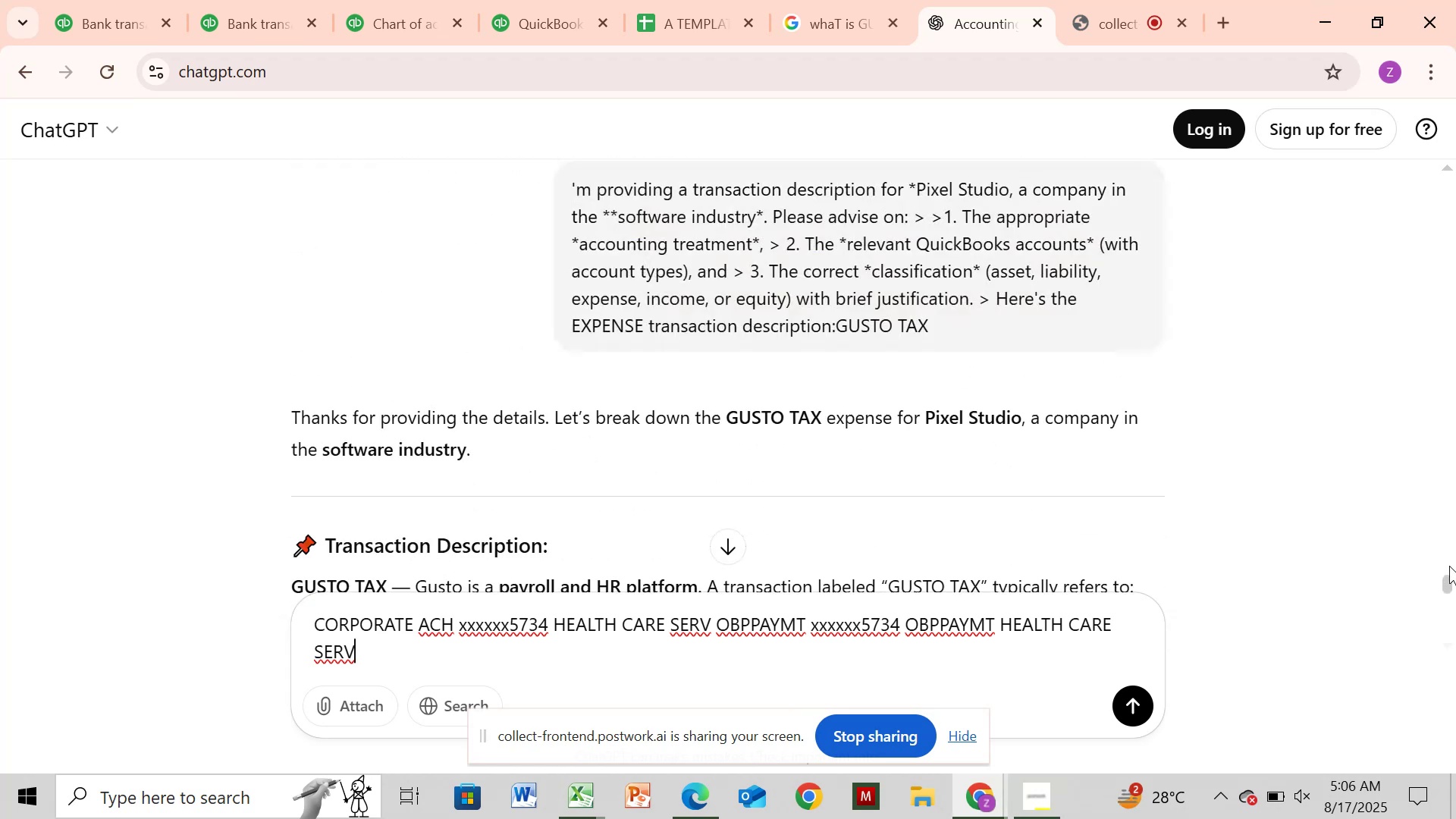 
triple_click([1449, 566])
 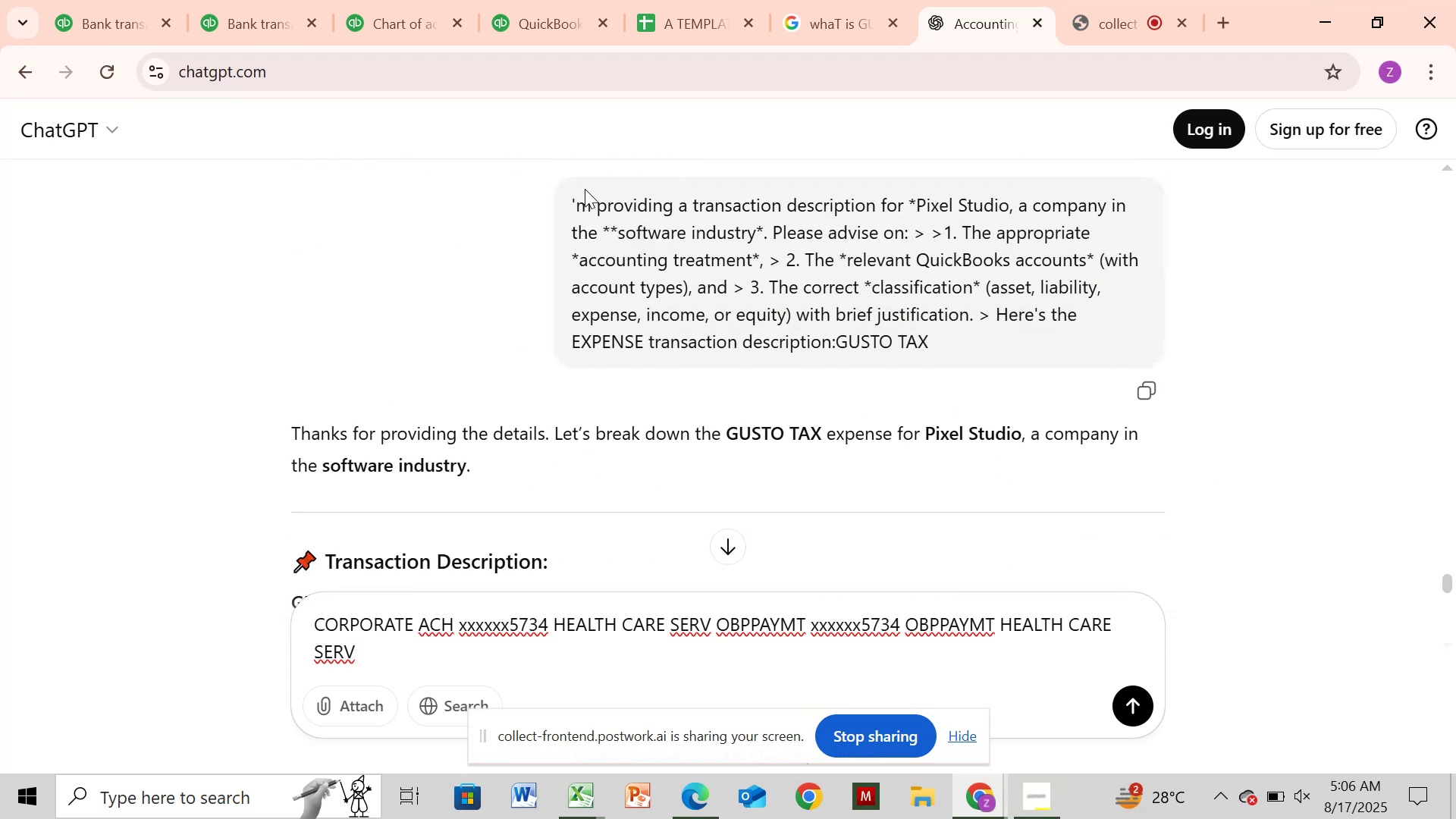 
left_click_drag(start_coordinate=[563, 190], to_coordinate=[838, 362])
 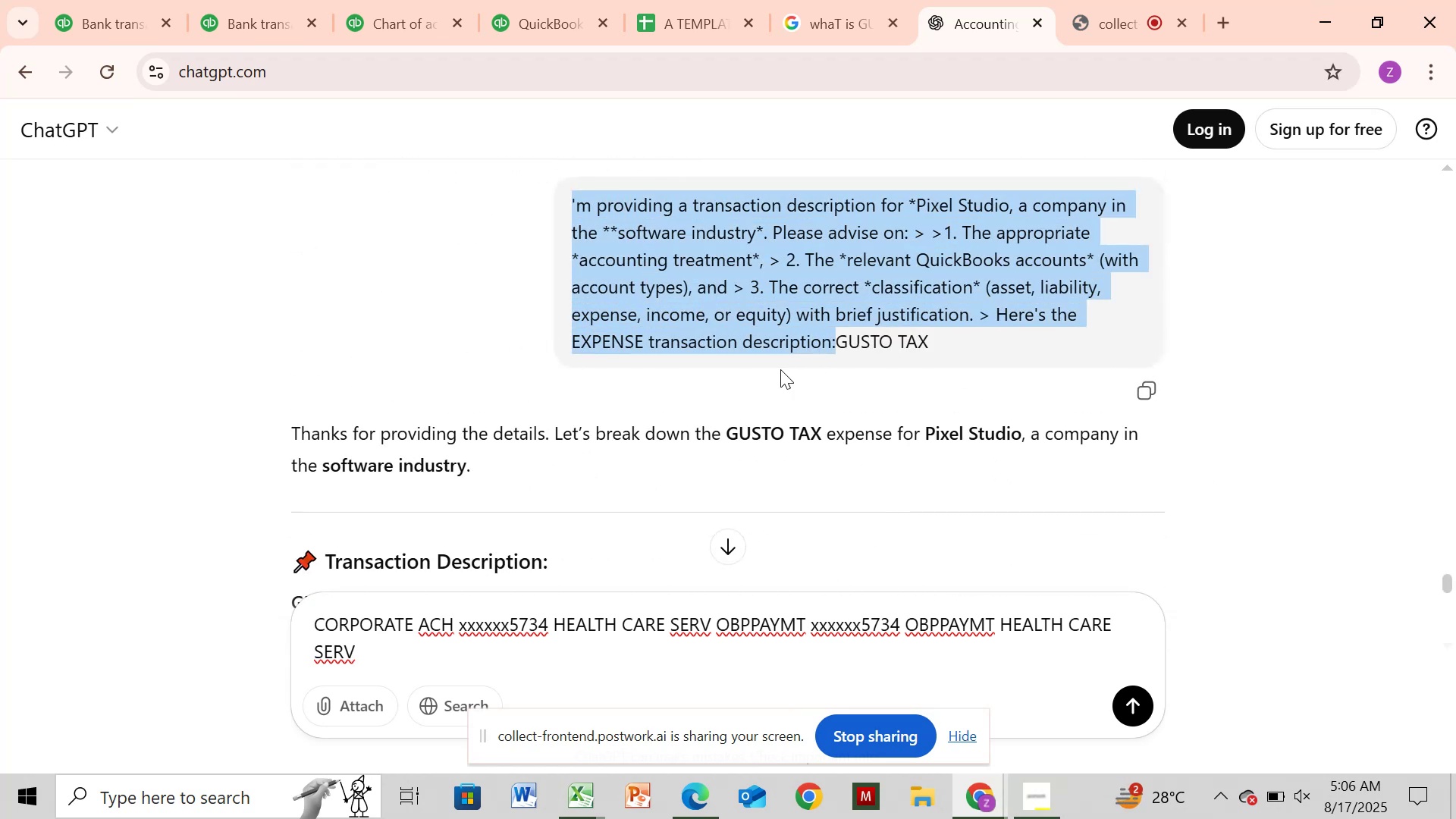 
key(Control+C)
 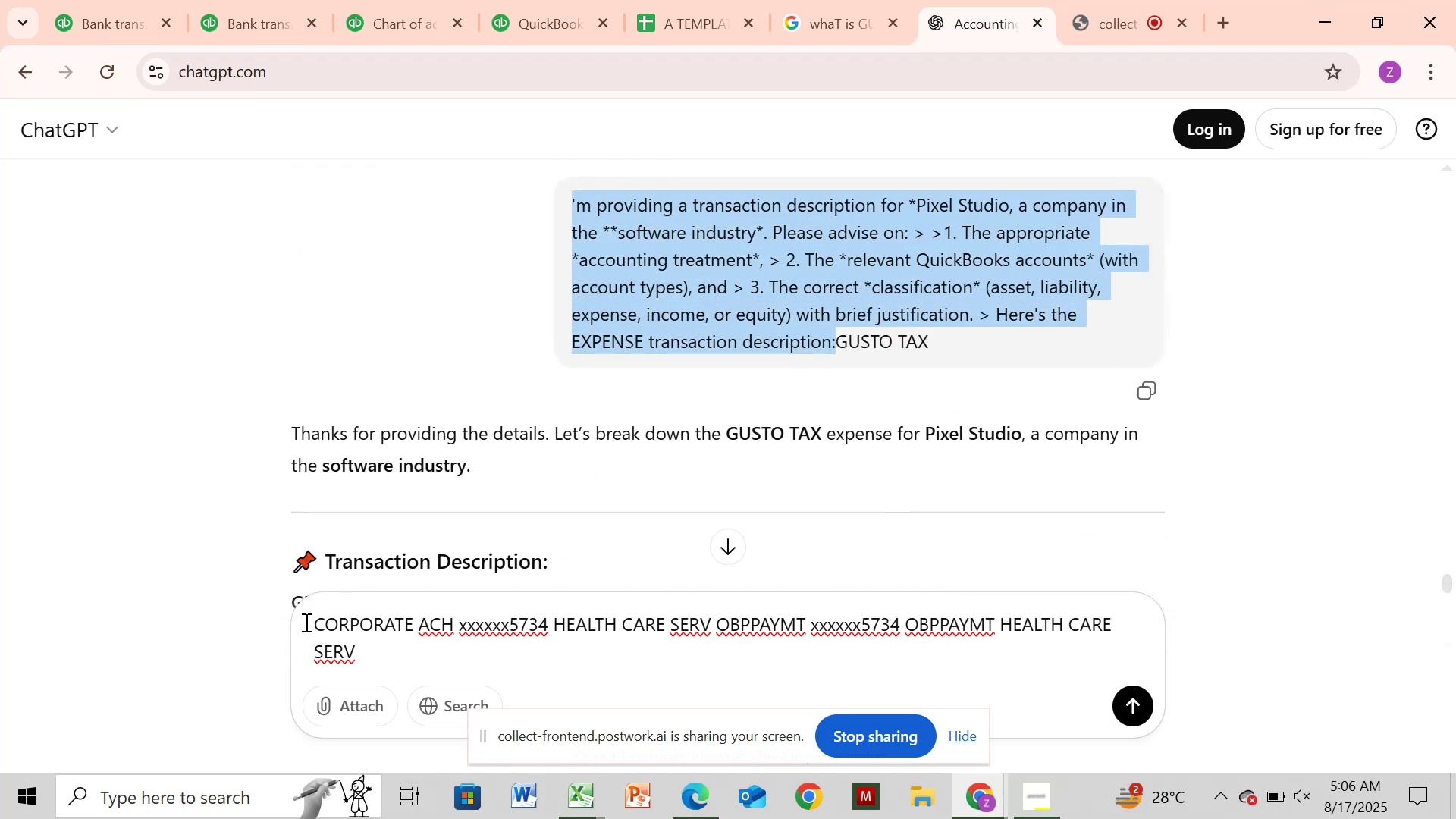 
left_click([317, 626])
 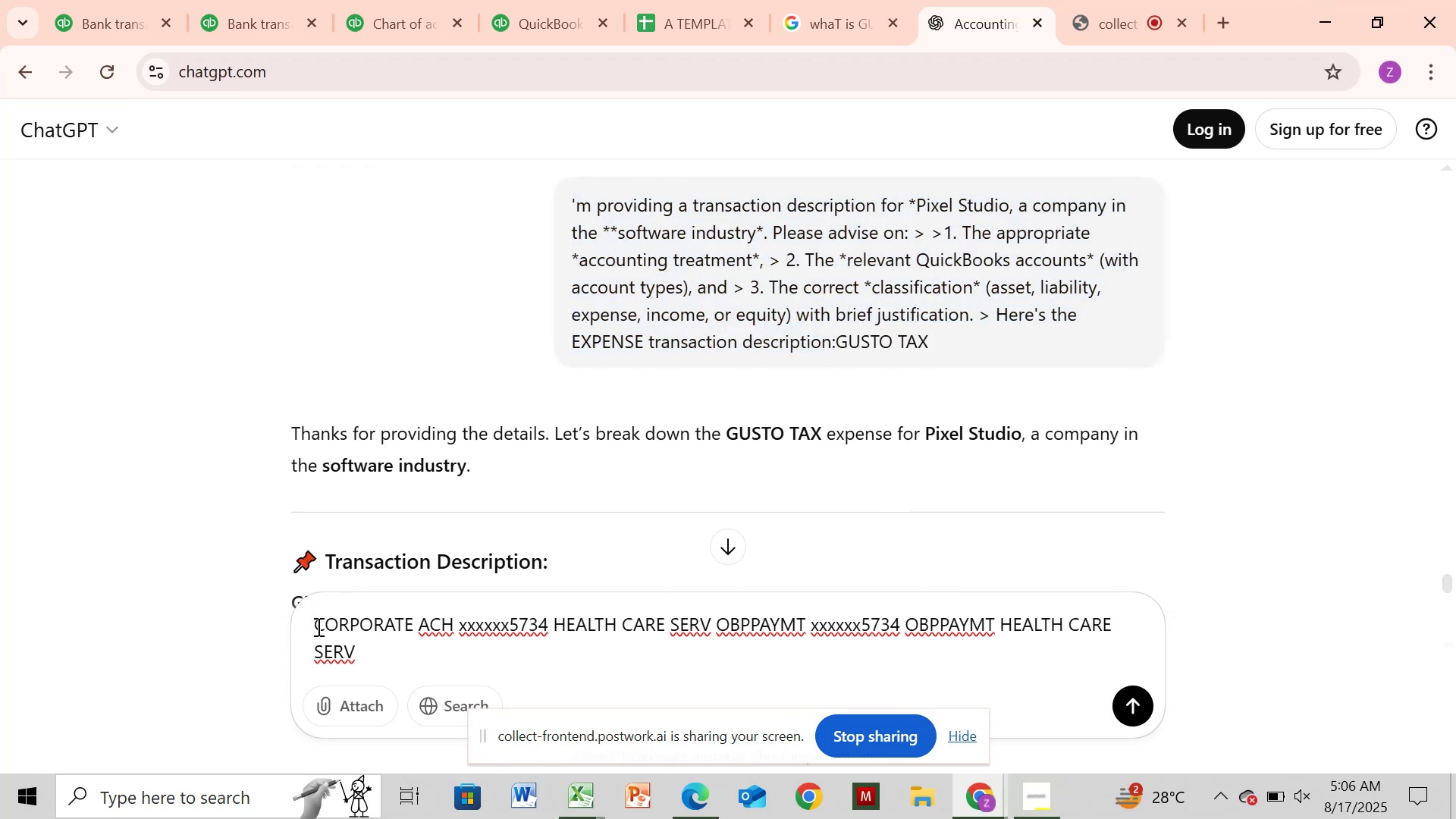 
key(Control+V)
 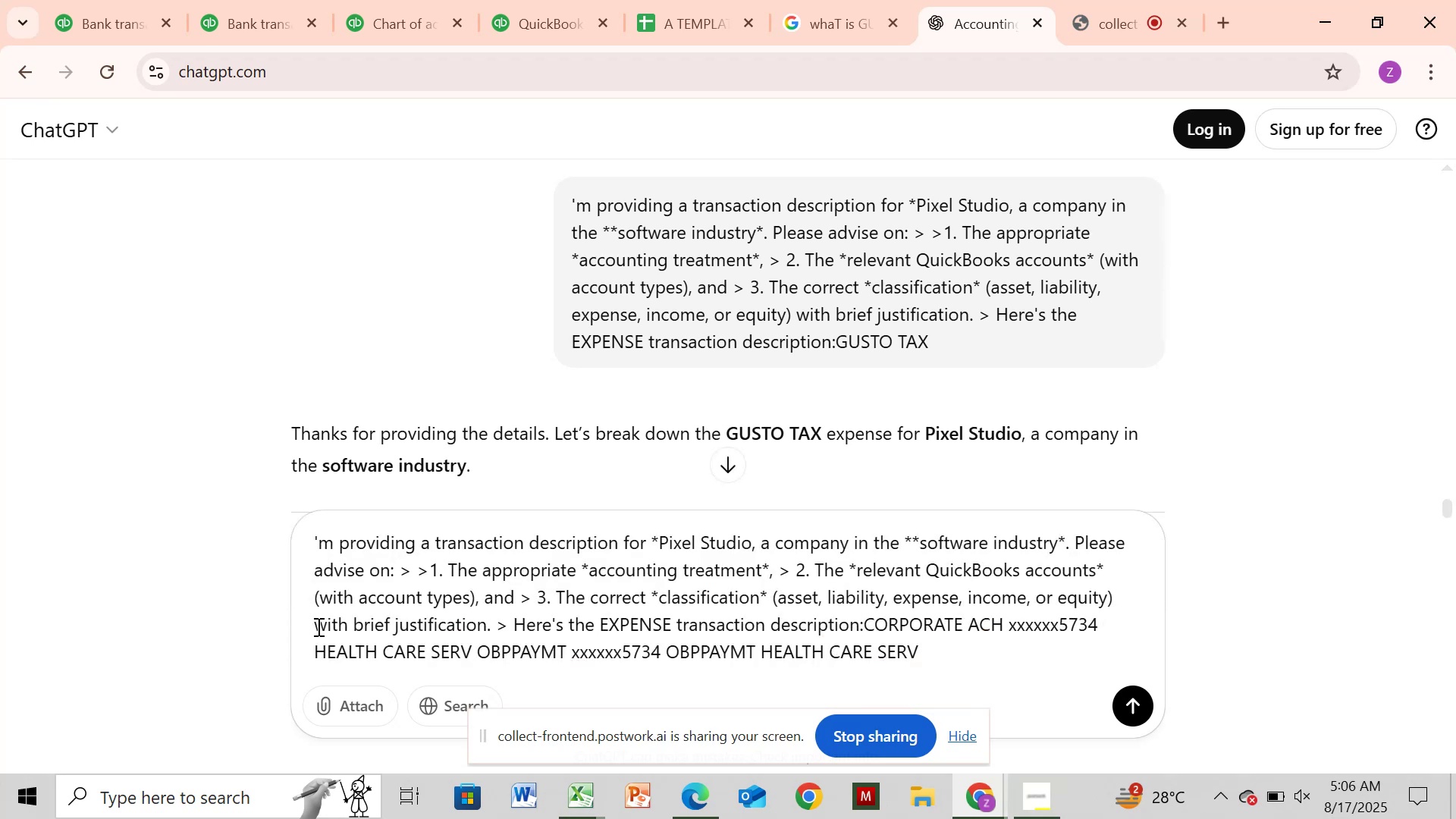 
key(Enter)
 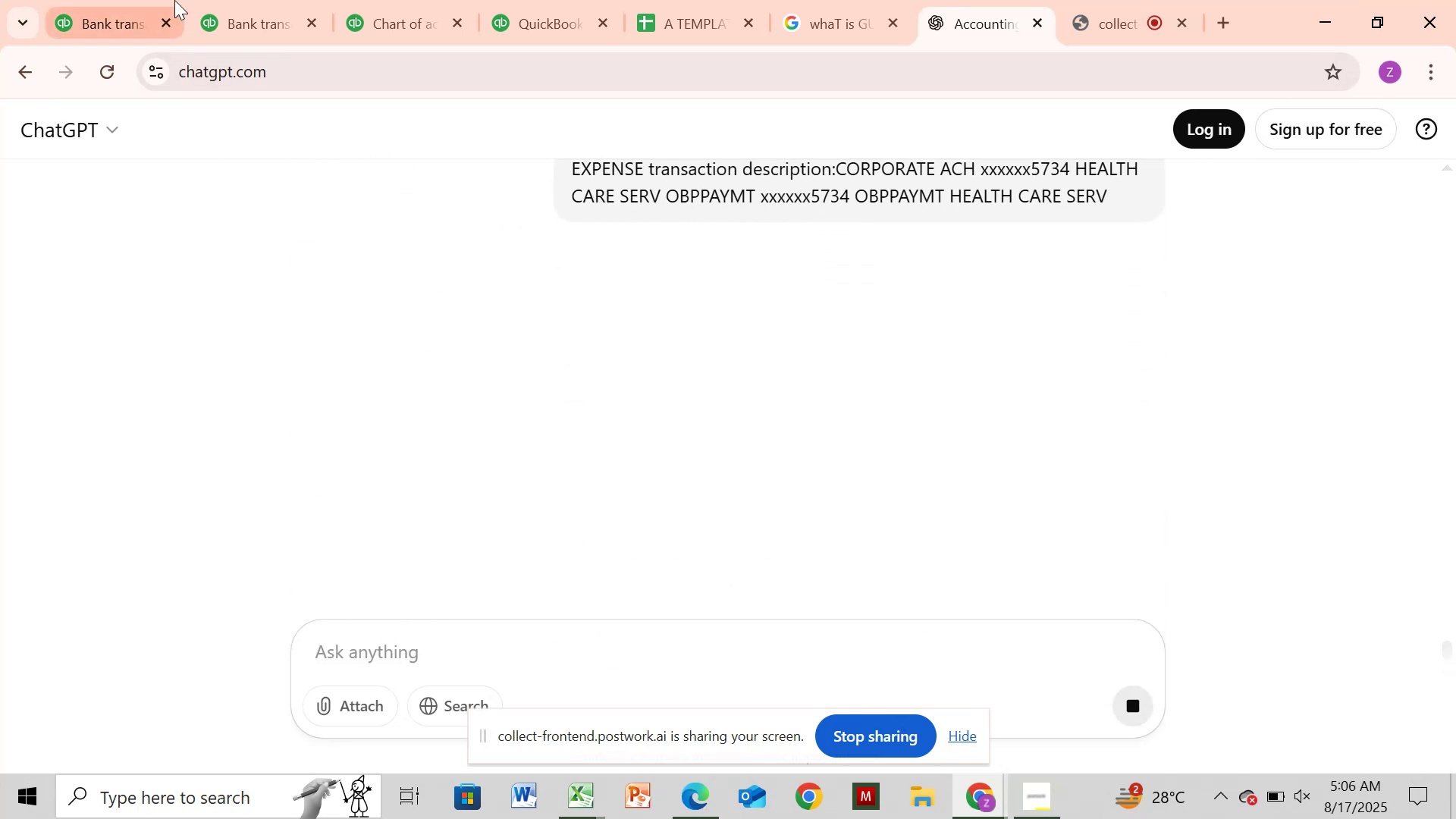 
left_click([140, 13])
 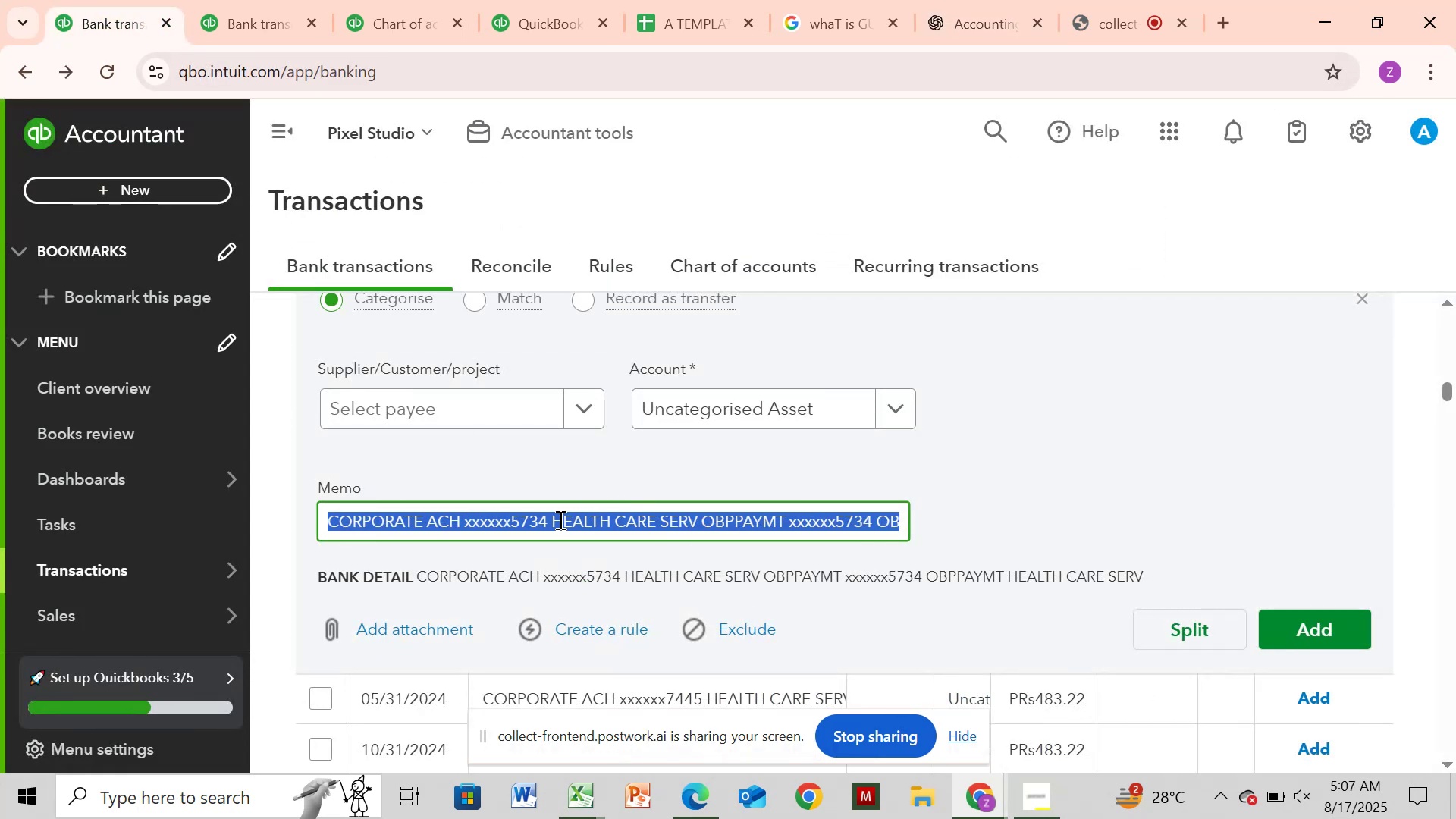 
left_click_drag(start_coordinate=[554, 517], to_coordinate=[588, 526])
 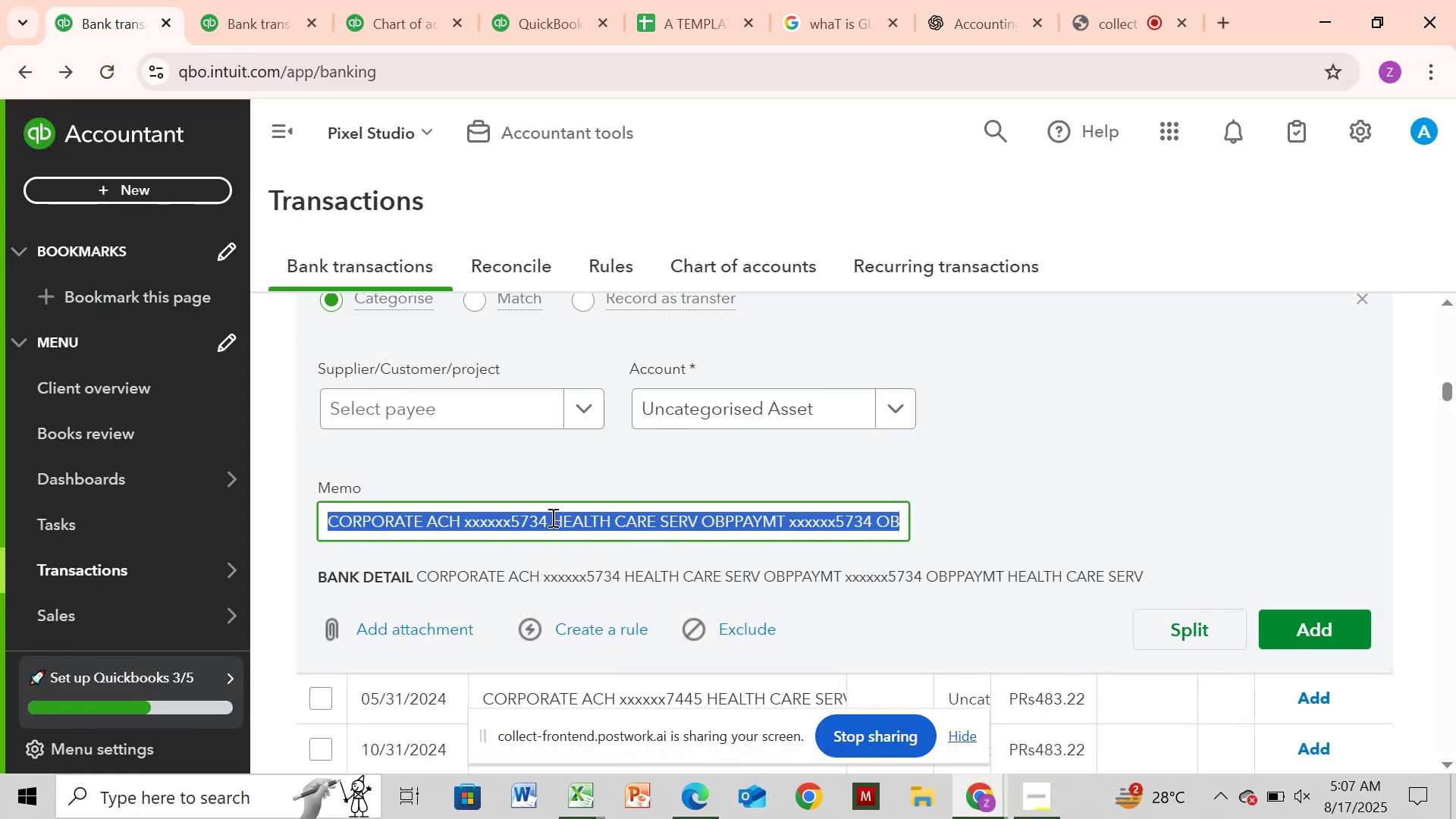 
left_click([551, 517])
 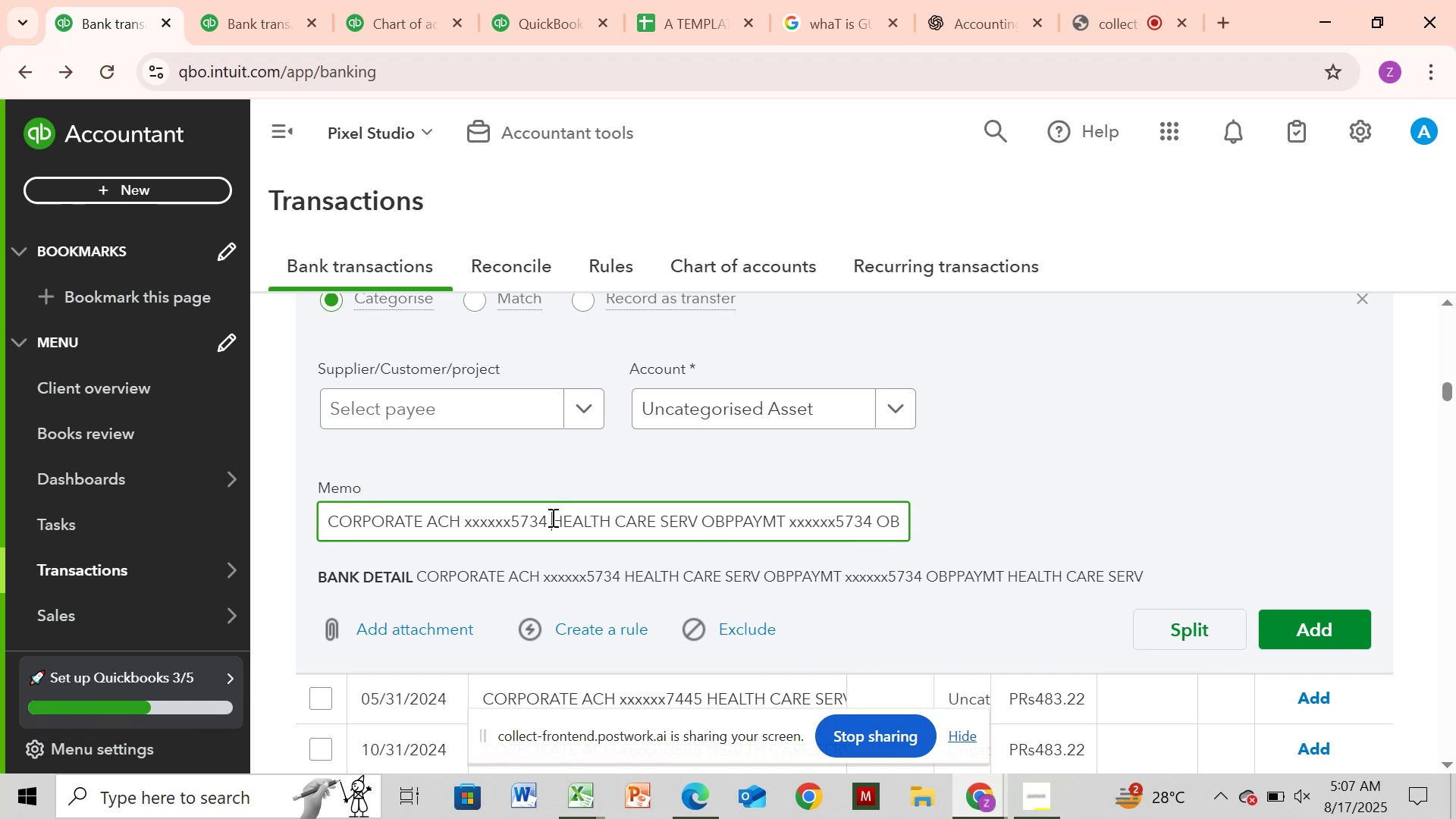 
left_click_drag(start_coordinate=[551, 517], to_coordinate=[700, 535])
 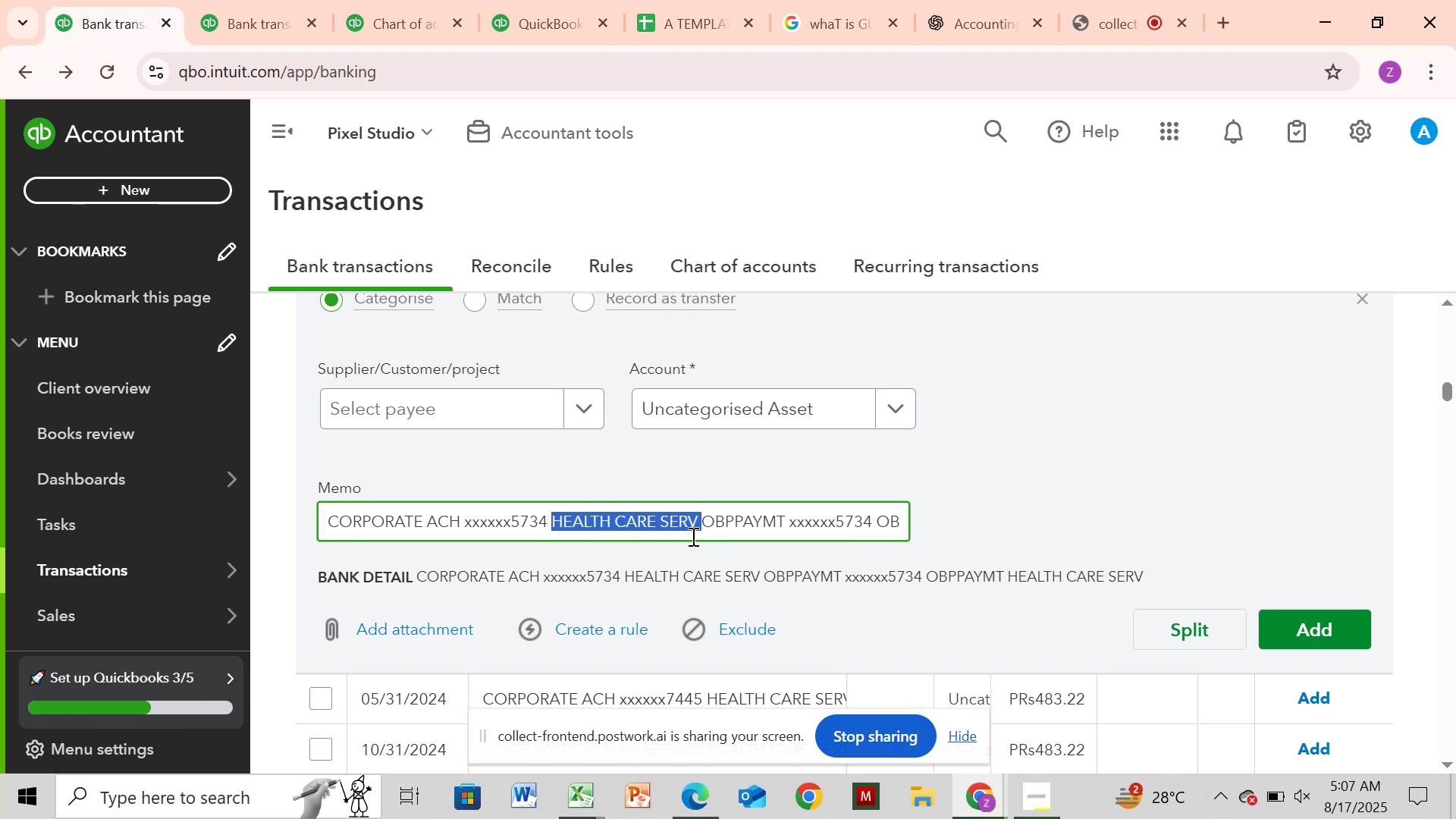 
key(Control+C)
 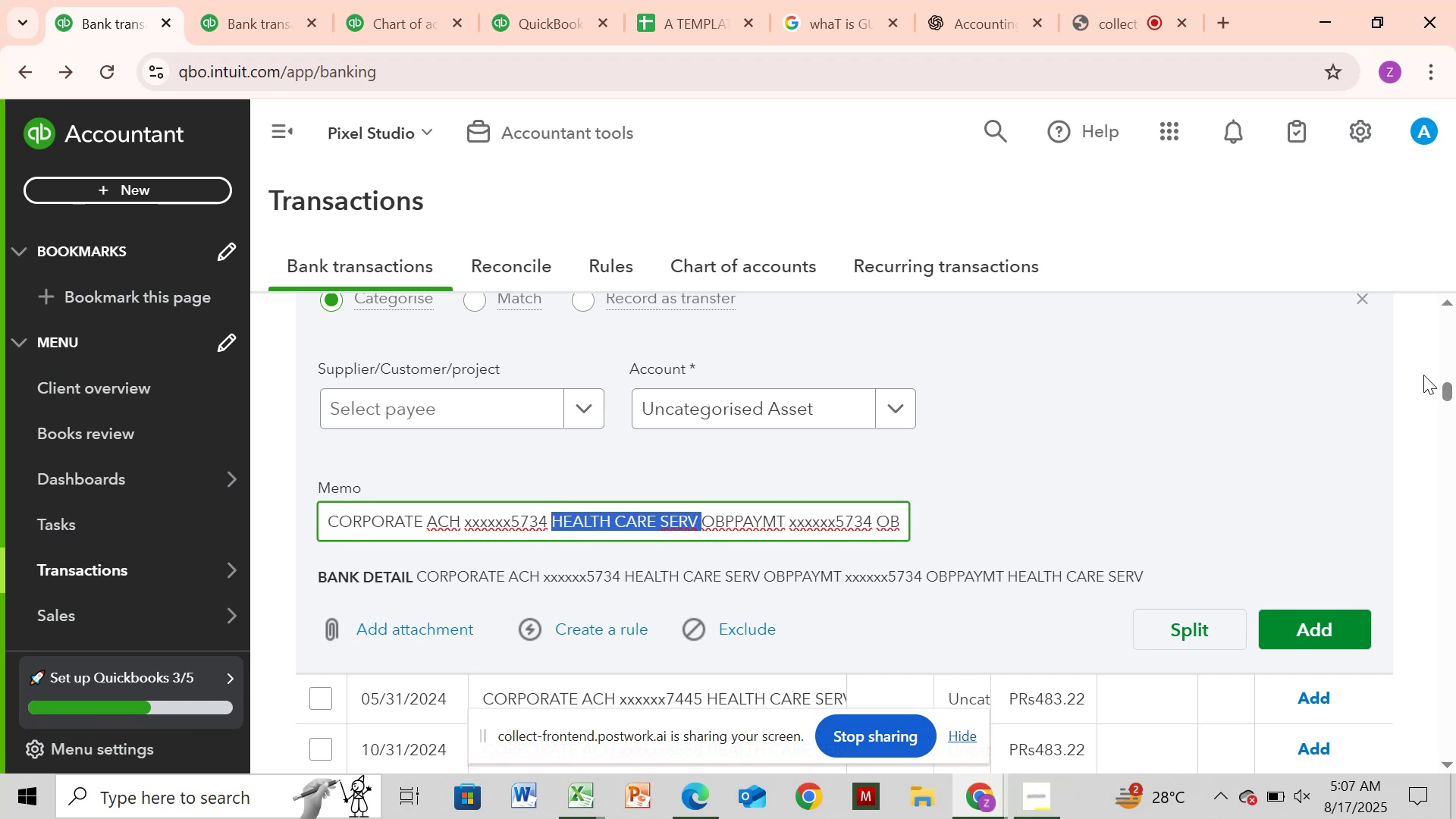 
left_click_drag(start_coordinate=[1447, 390], to_coordinate=[1418, 357])
 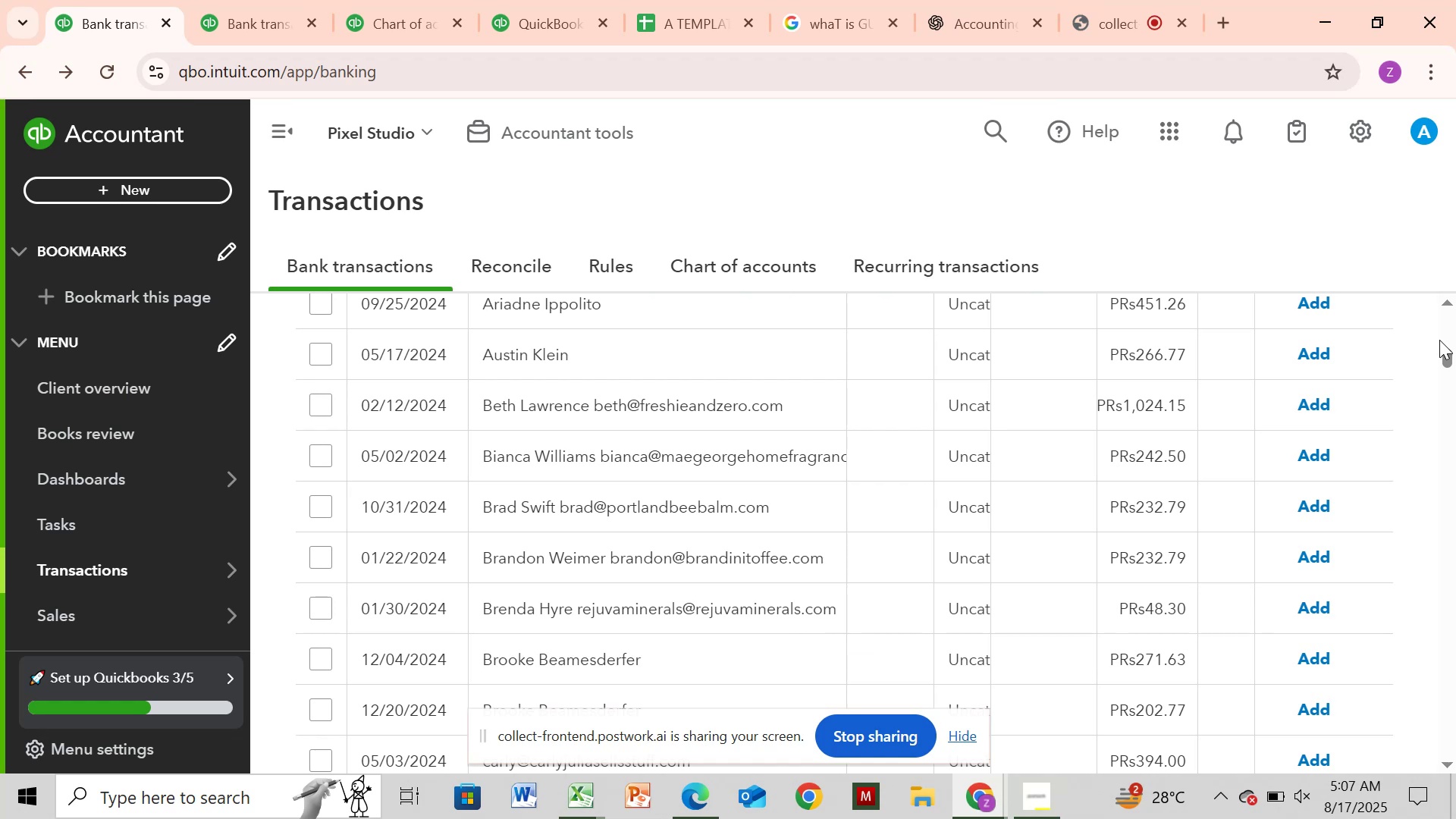 
left_click_drag(start_coordinate=[1448, 355], to_coordinate=[1451, 329])
 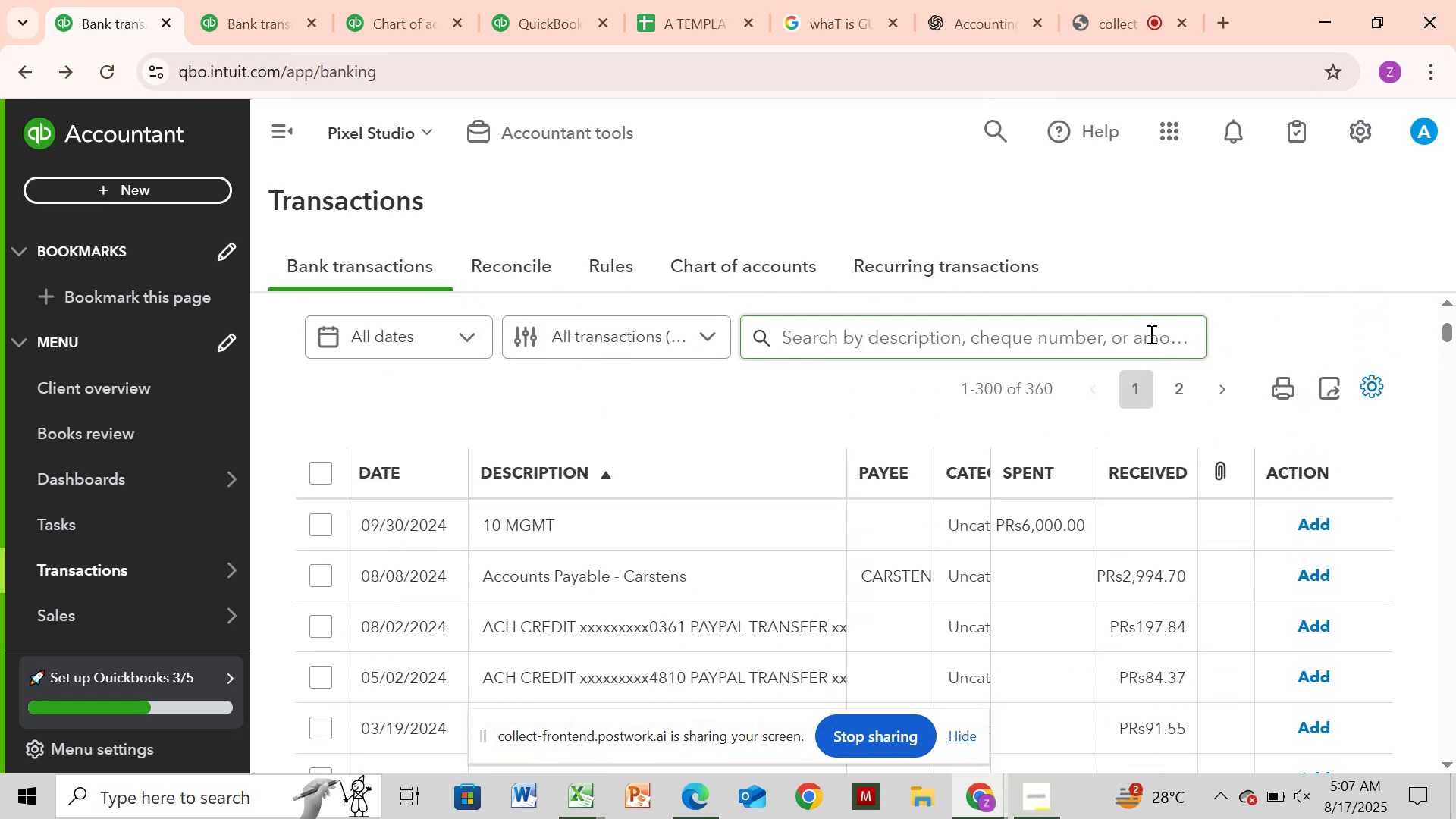 
left_click([1149, 334])
 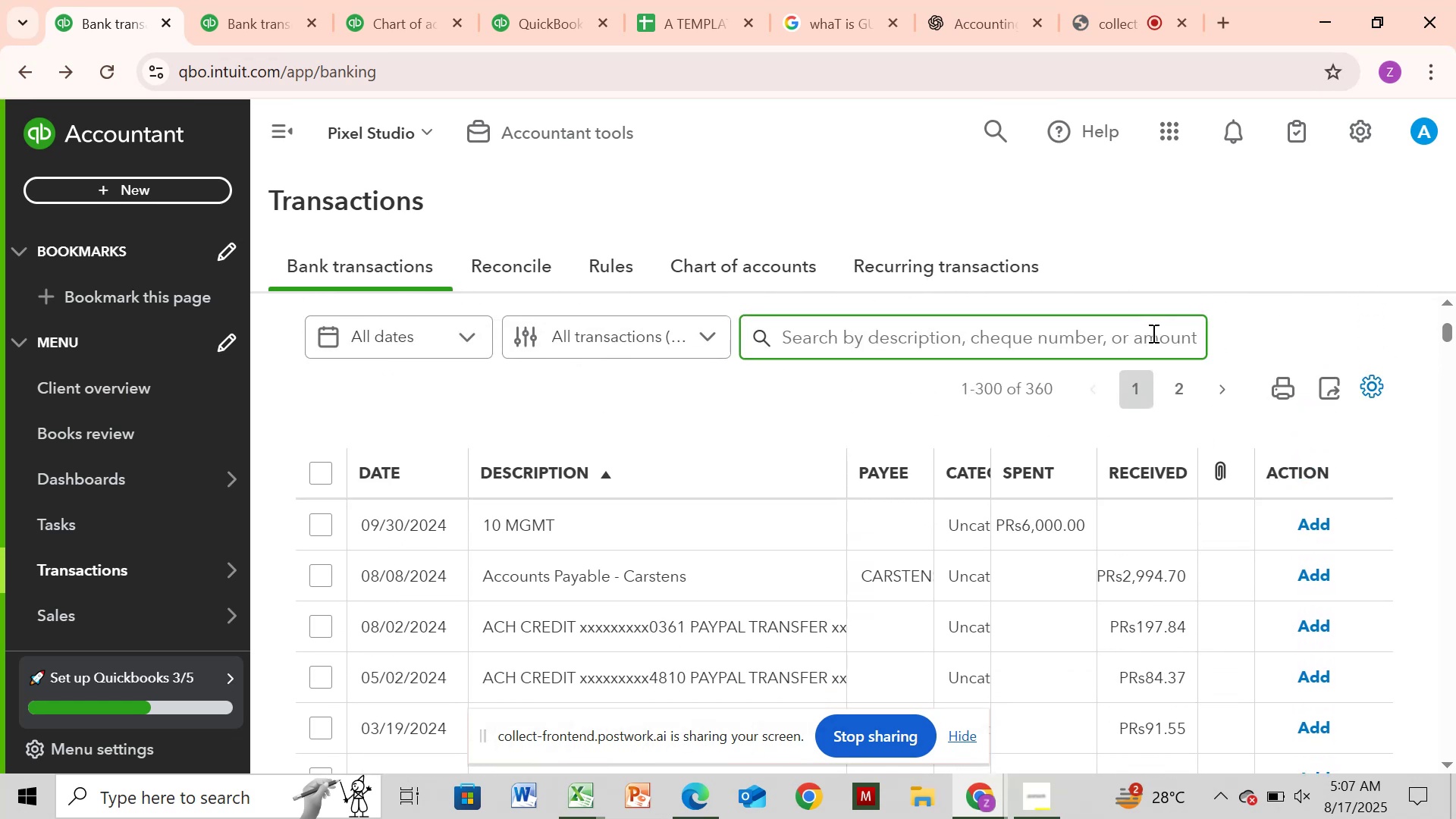 
key(Control+V)
 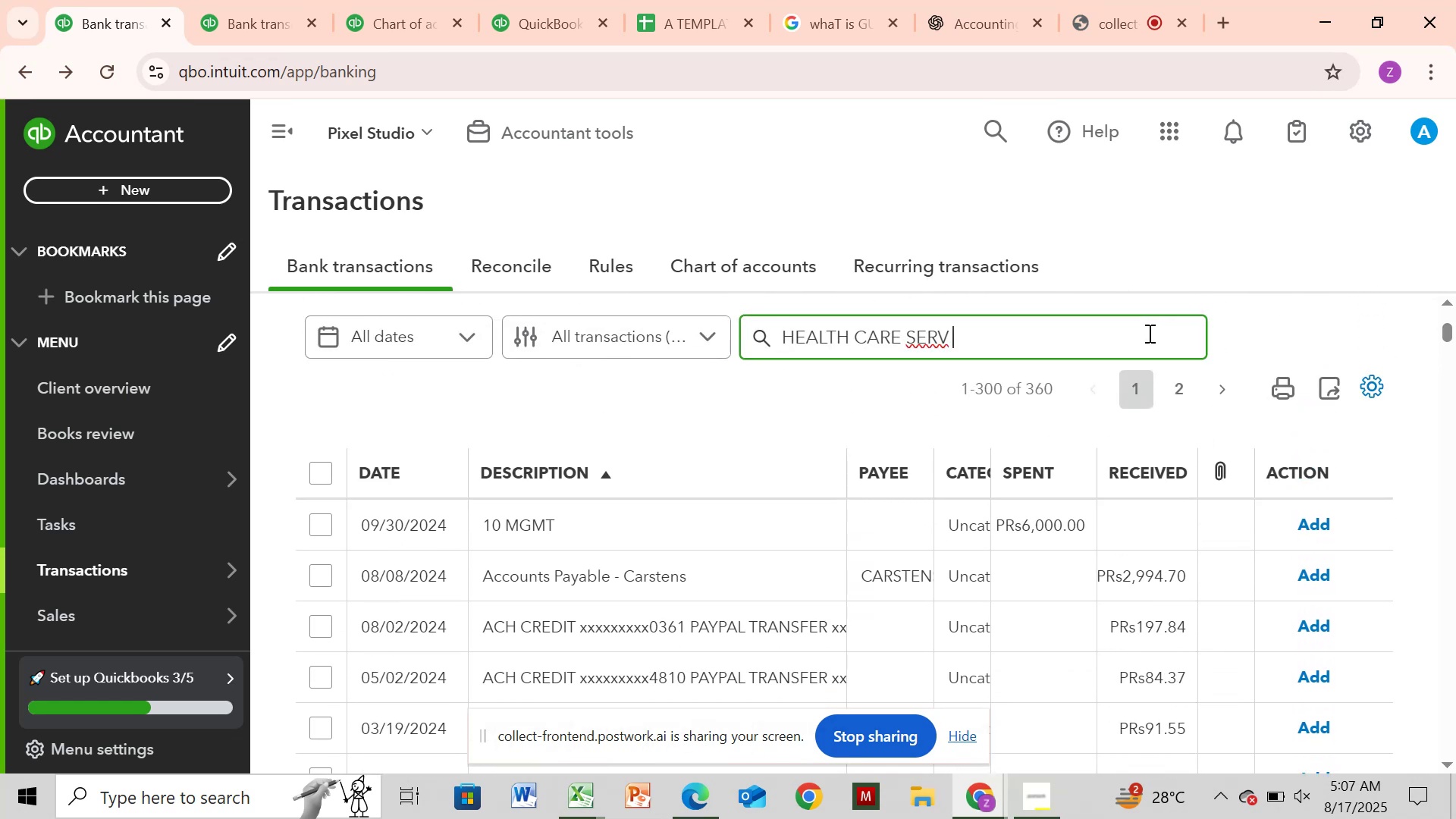 
key(Enter)
 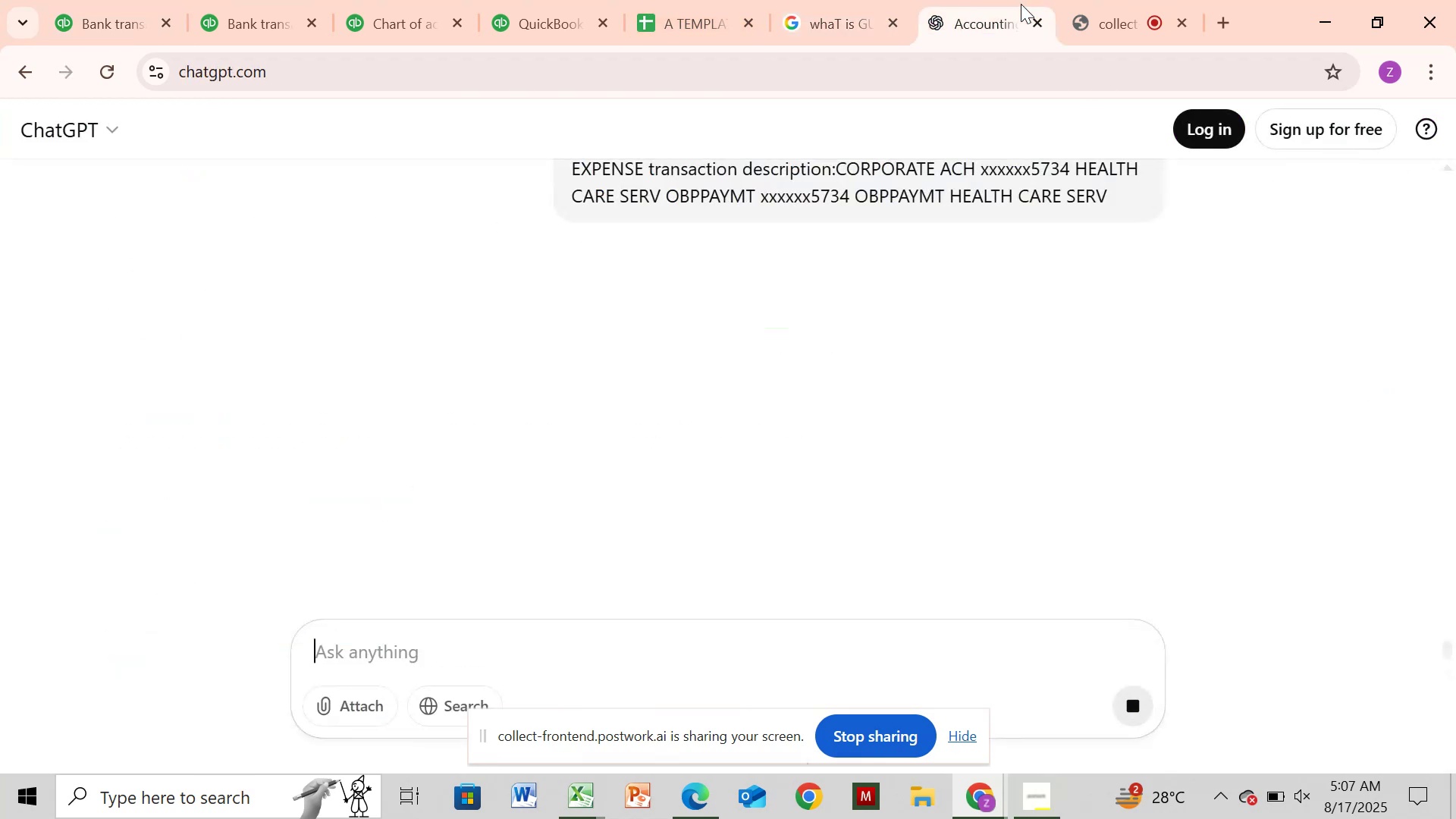 
wait(12.39)
 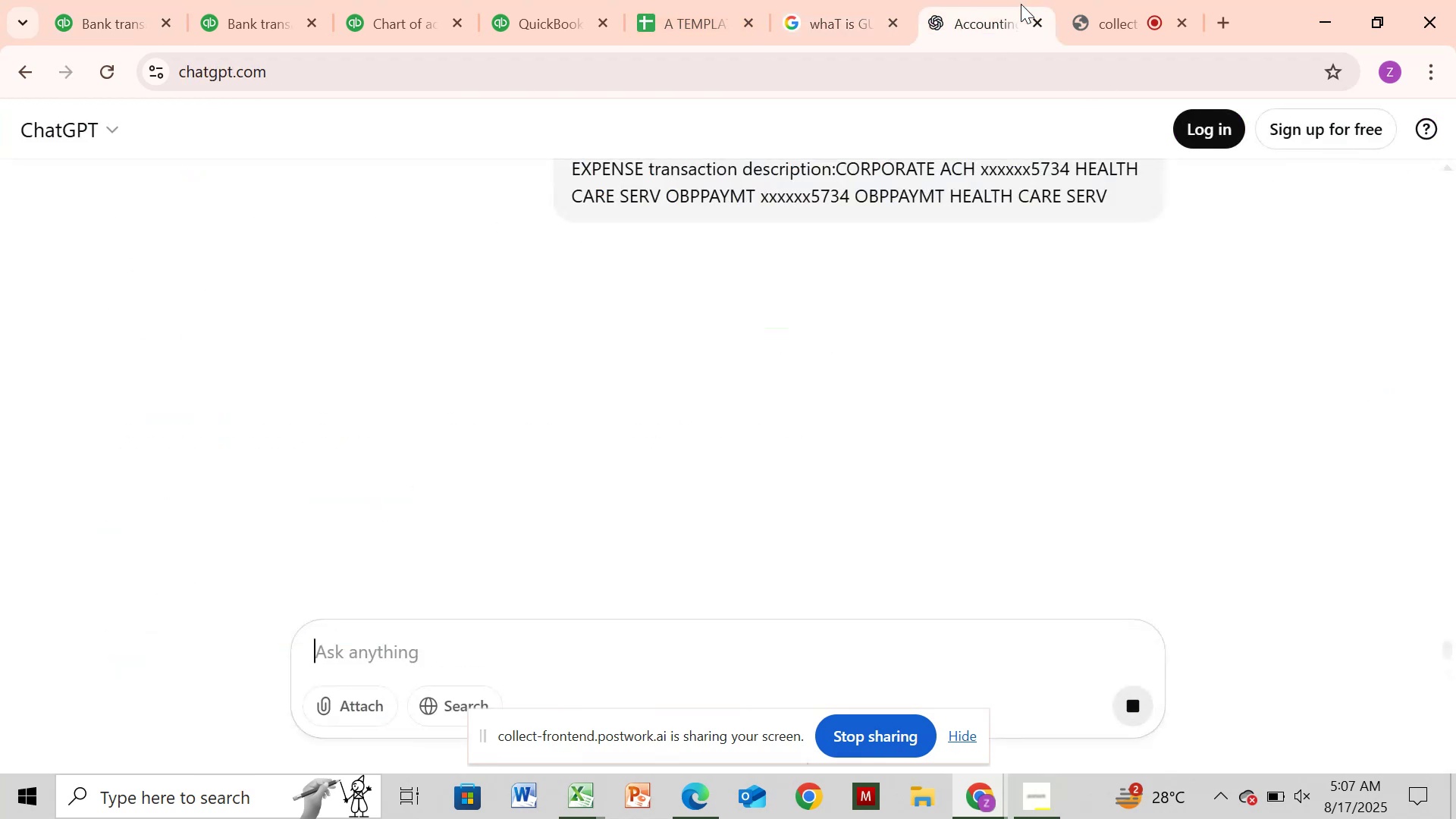 
left_click([1138, 240])
 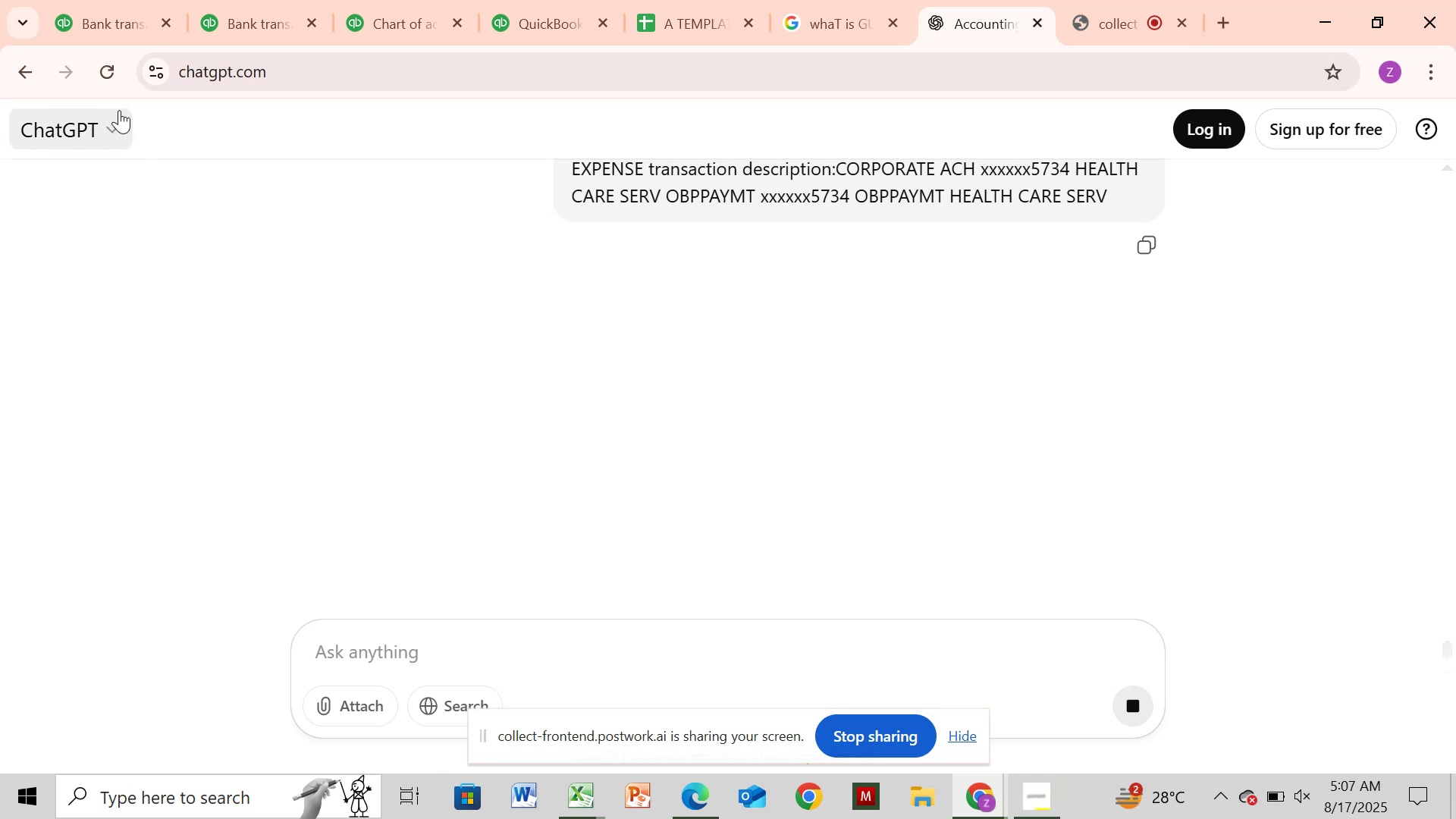 
left_click([117, 75])
 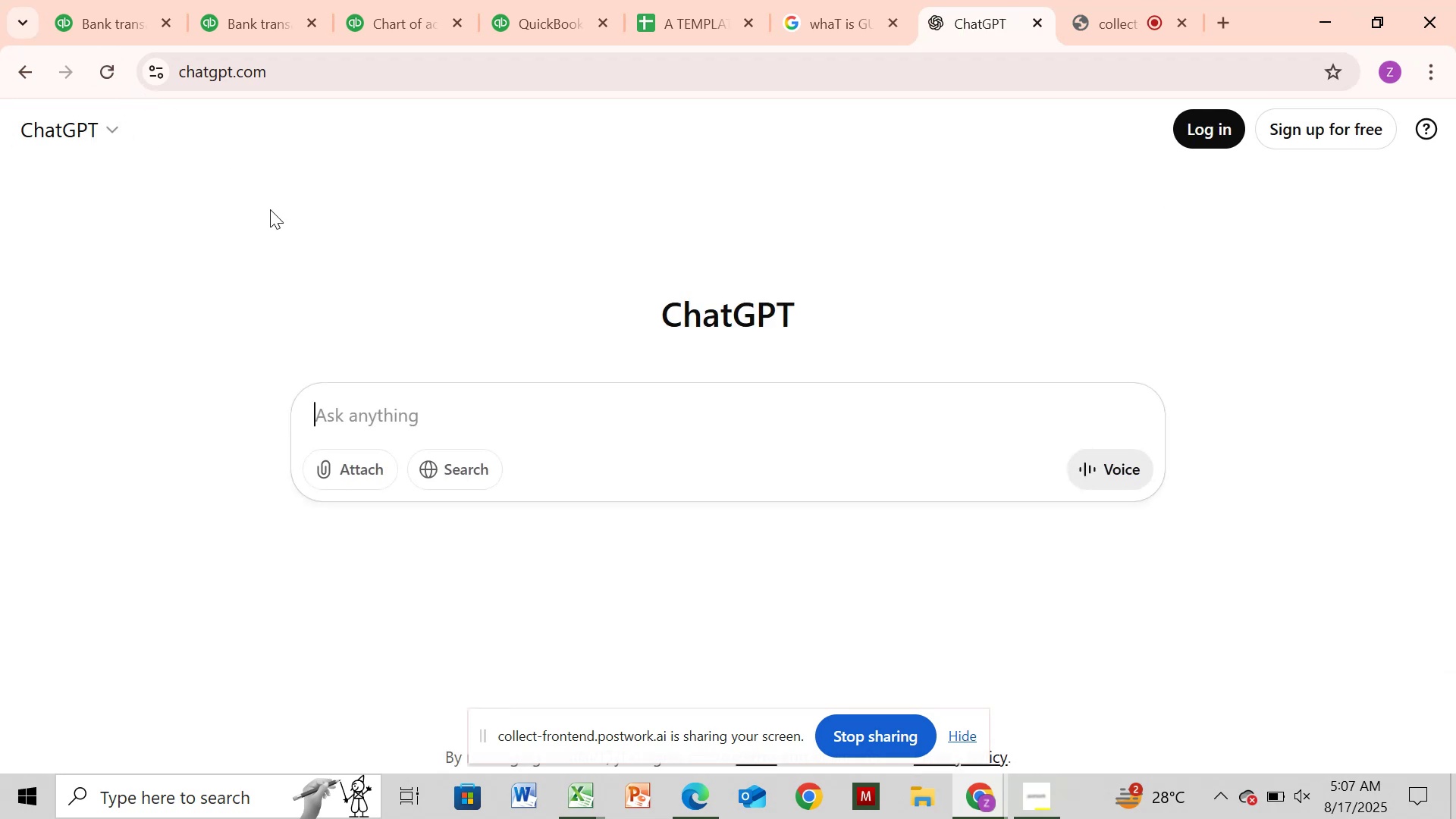 
left_click([388, 397])
 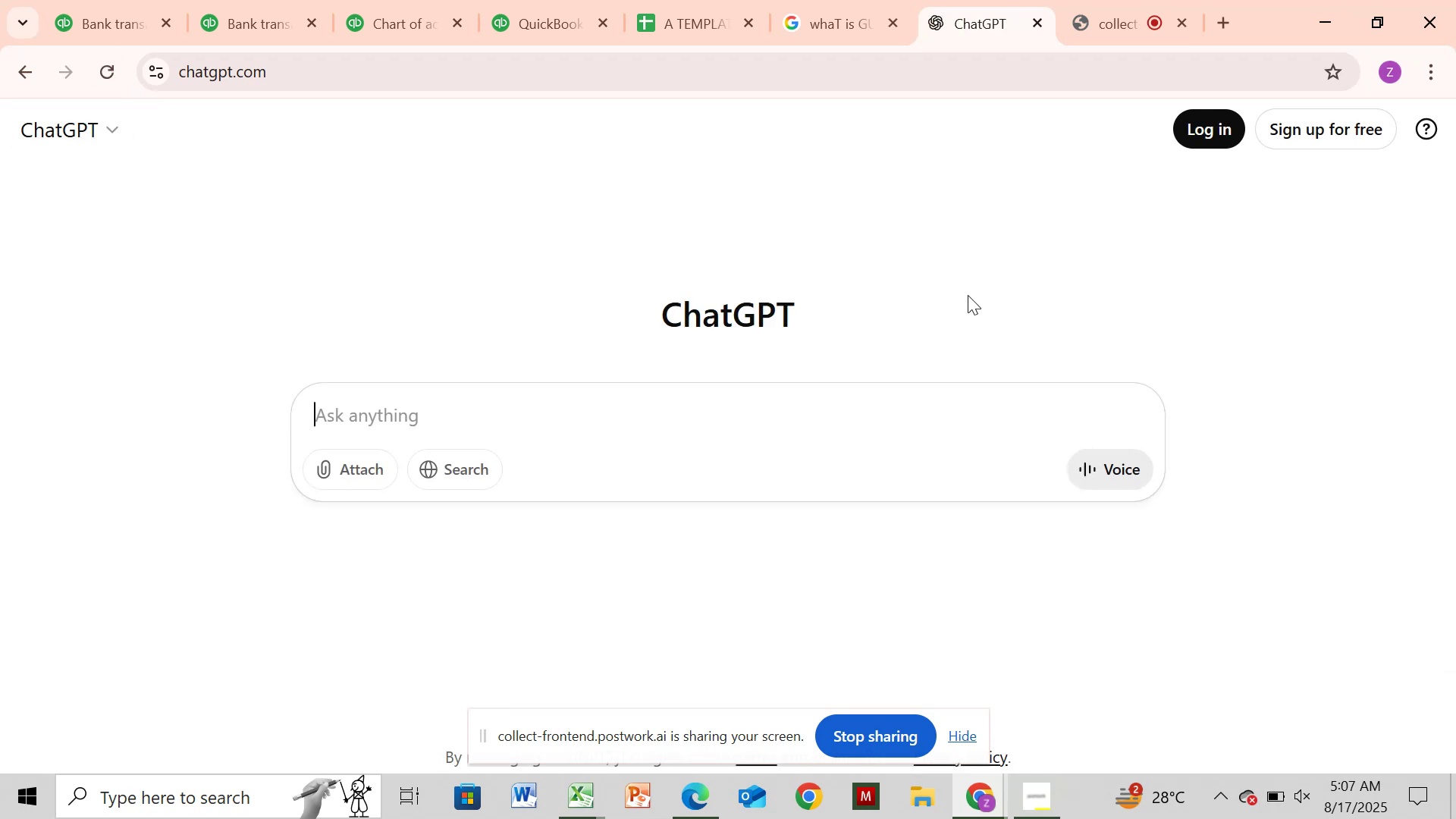 
key(Control+V)
 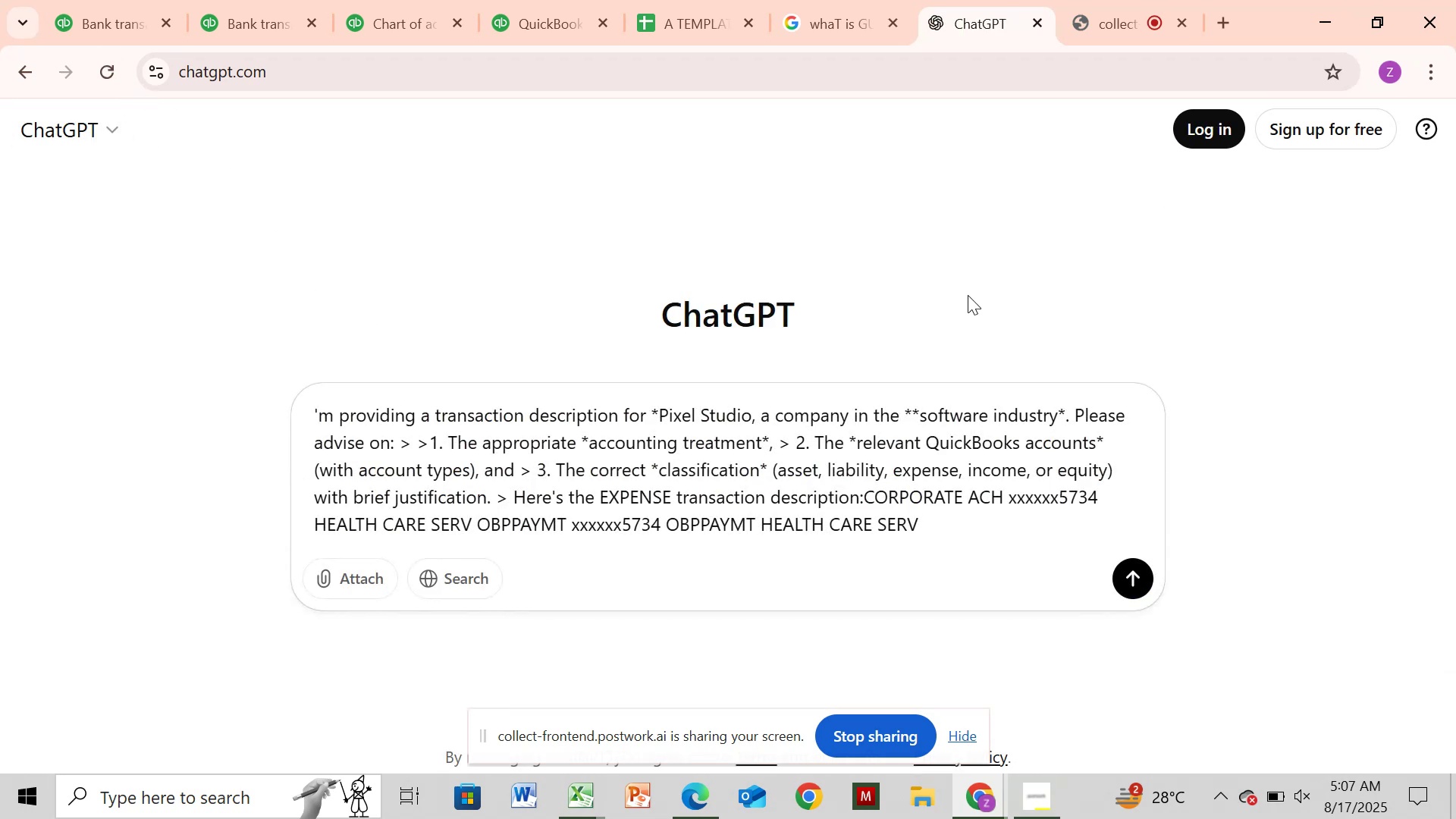 
key(Enter)
 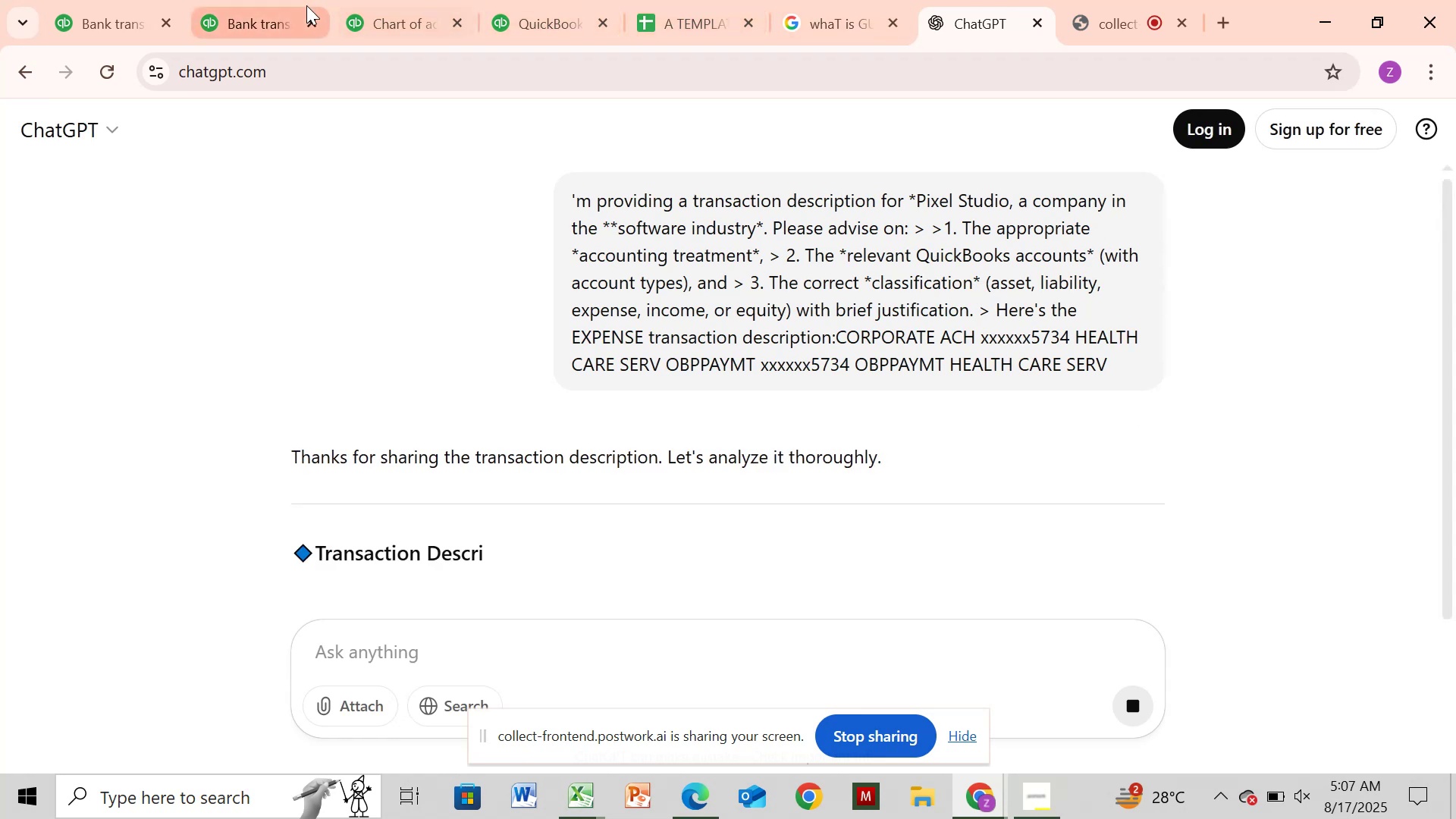 
wait(6.98)
 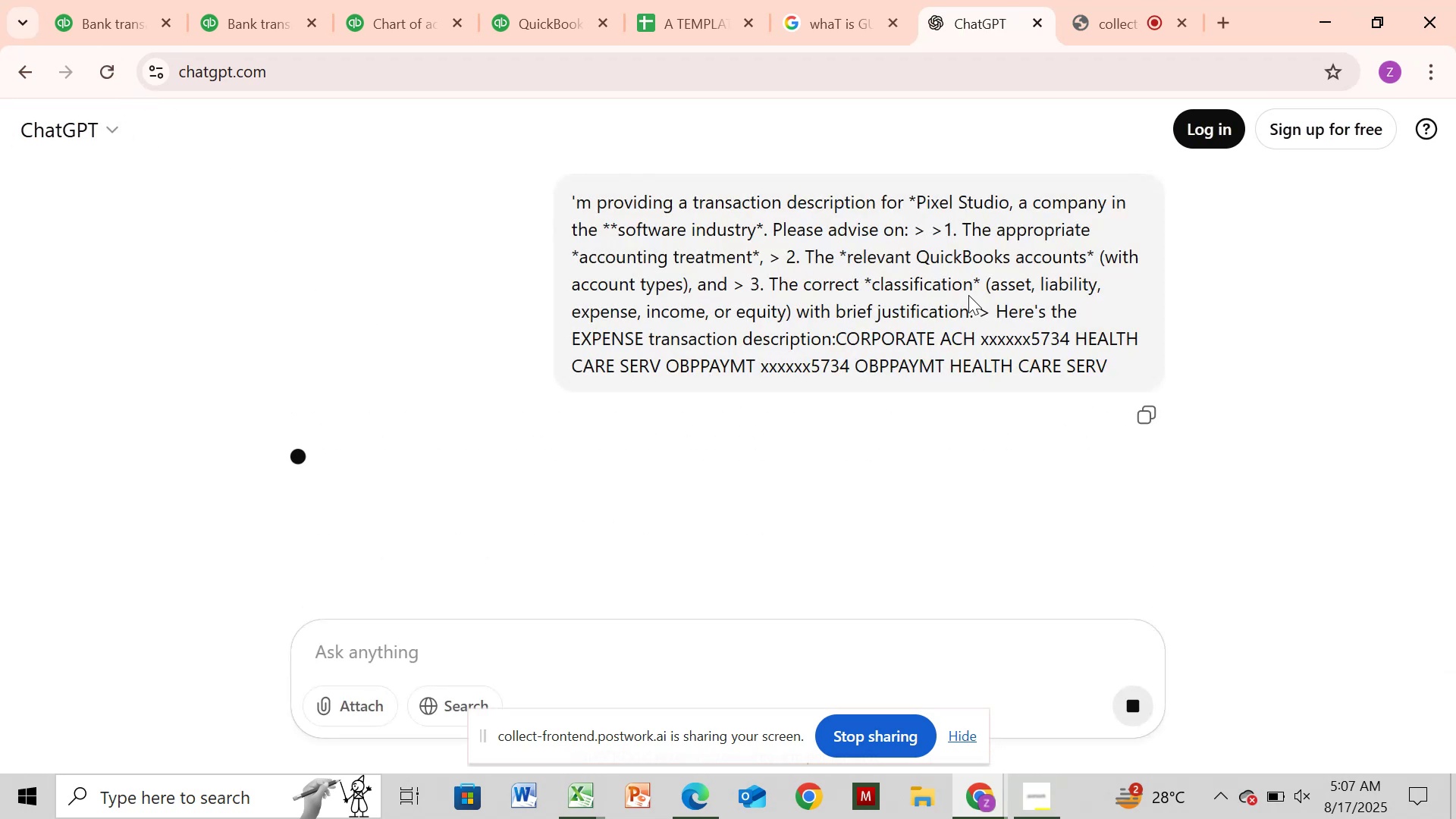 
scroll: coordinate [731, 450], scroll_direction: down, amount: 2.0
 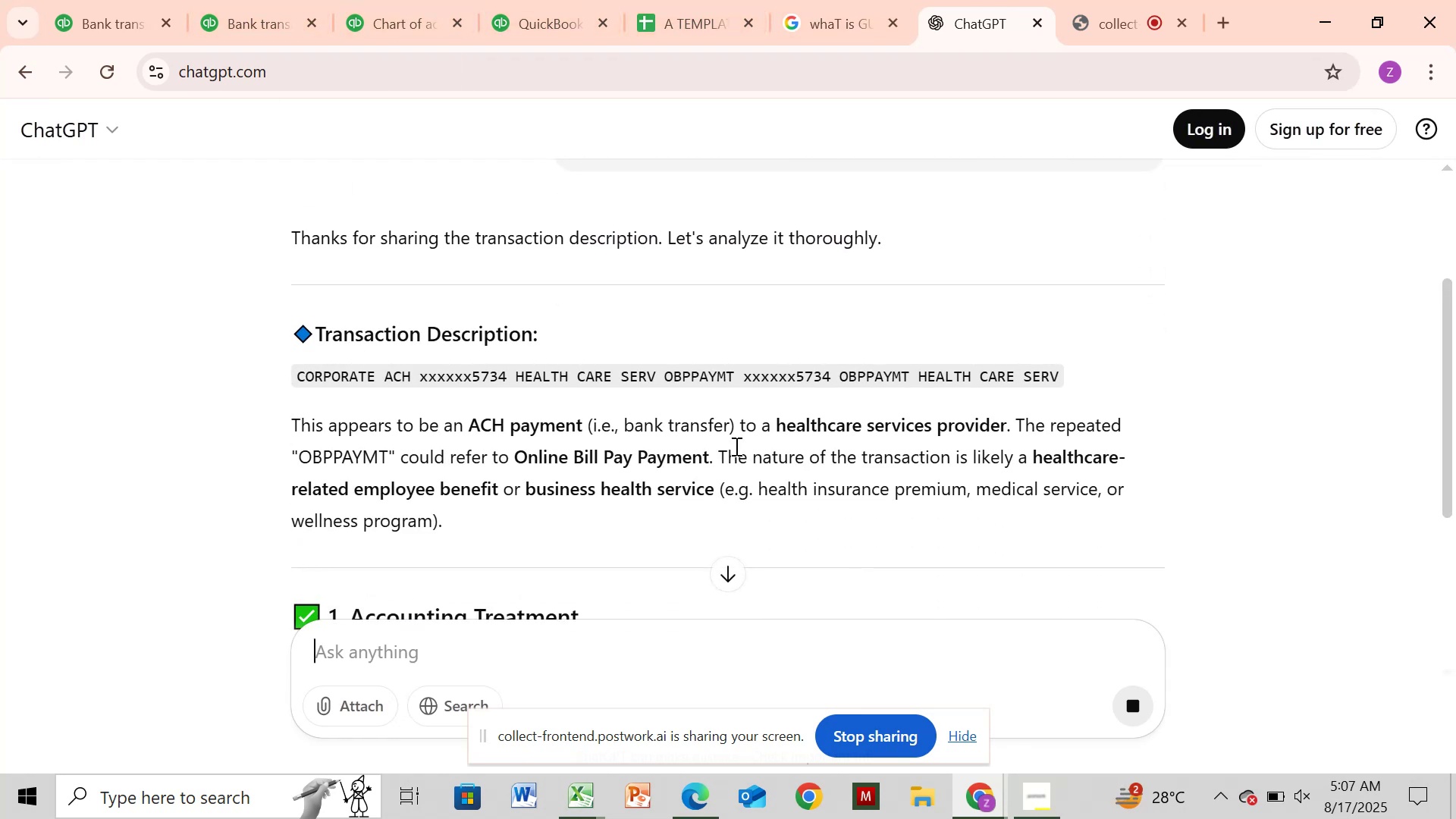 
scroll: coordinate [735, 446], scroll_direction: up, amount: 1.0
 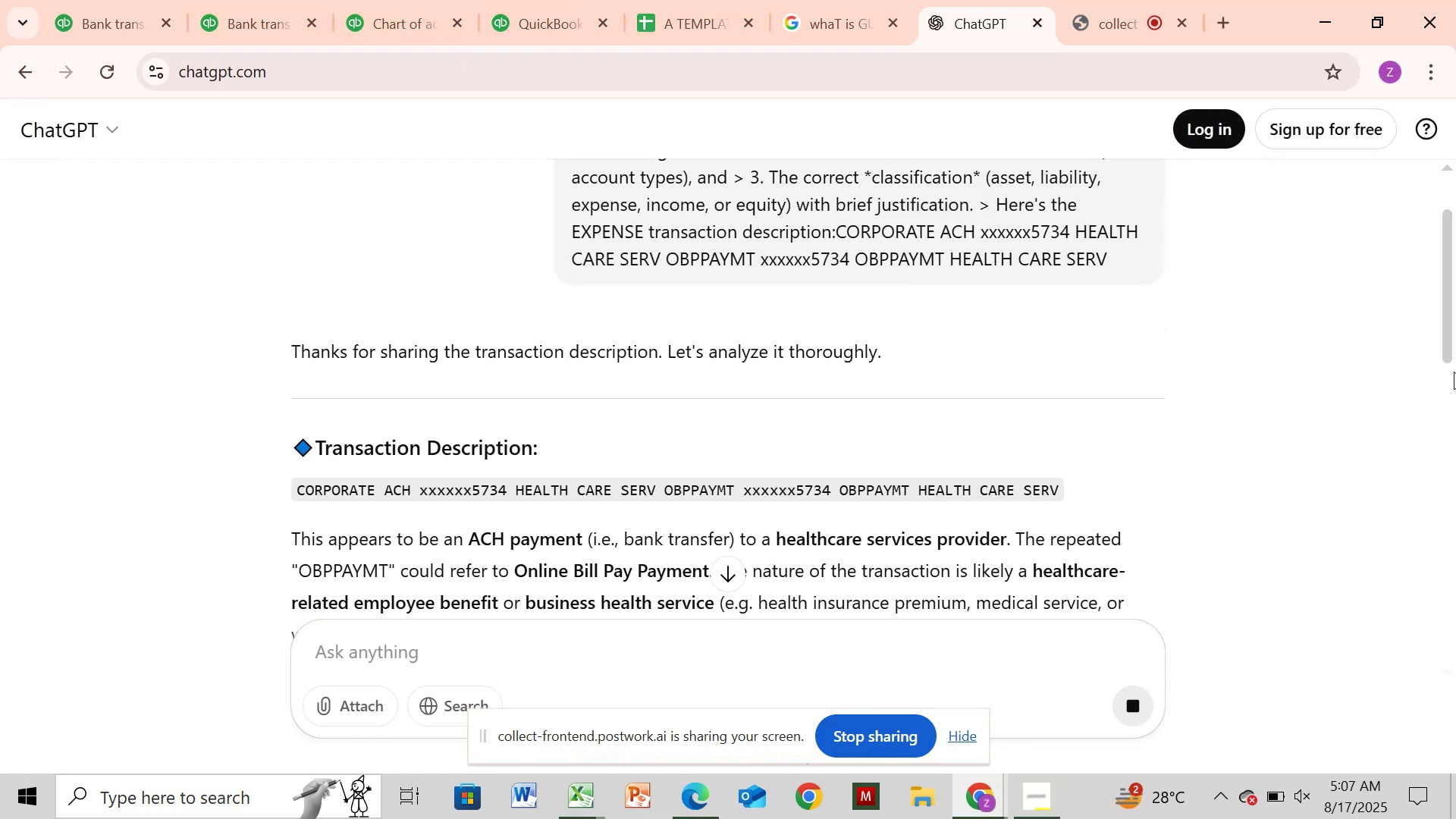 
left_click([1454, 372])
 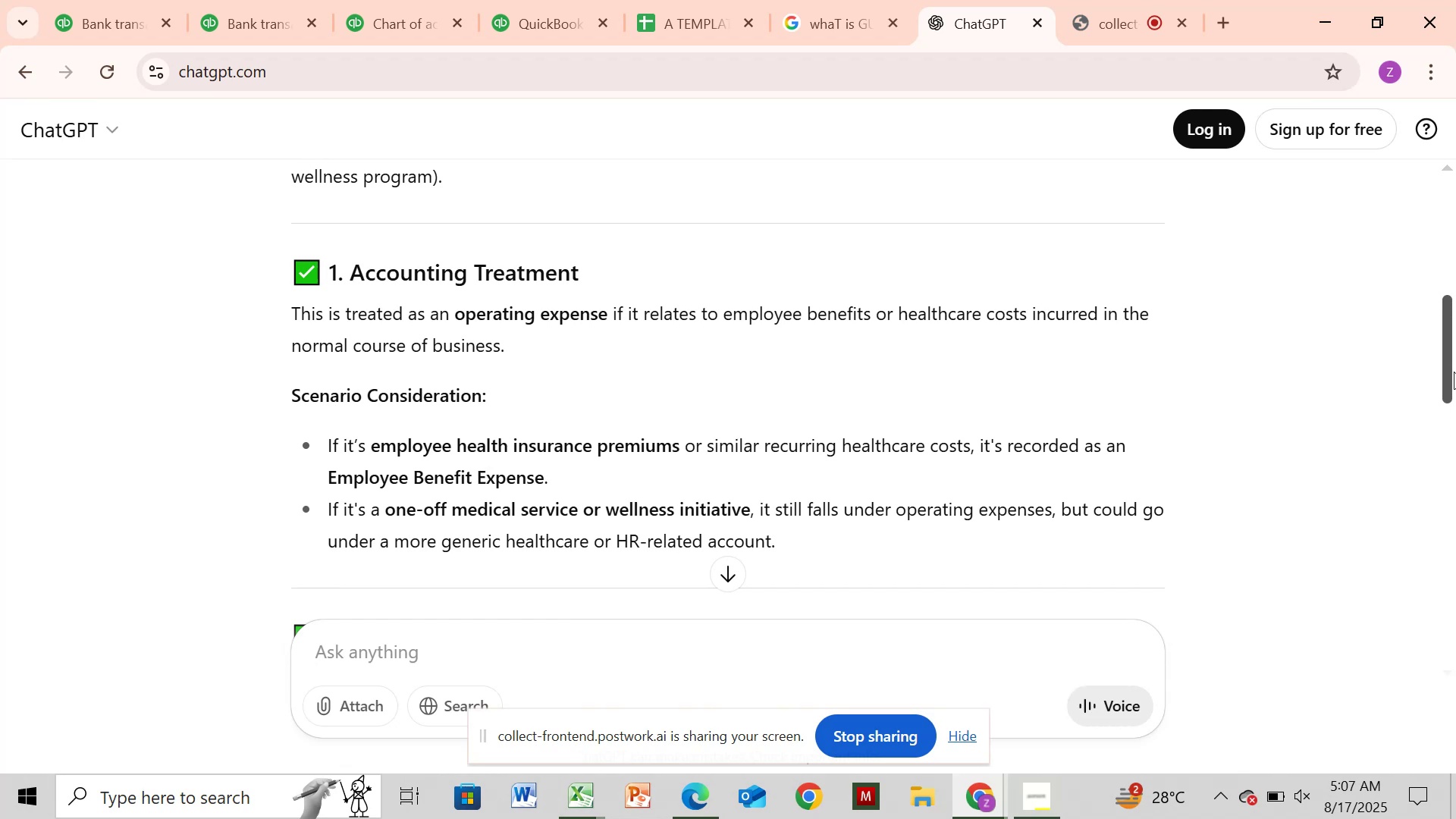 
left_click_drag(start_coordinate=[1454, 372], to_coordinate=[1417, 530])
 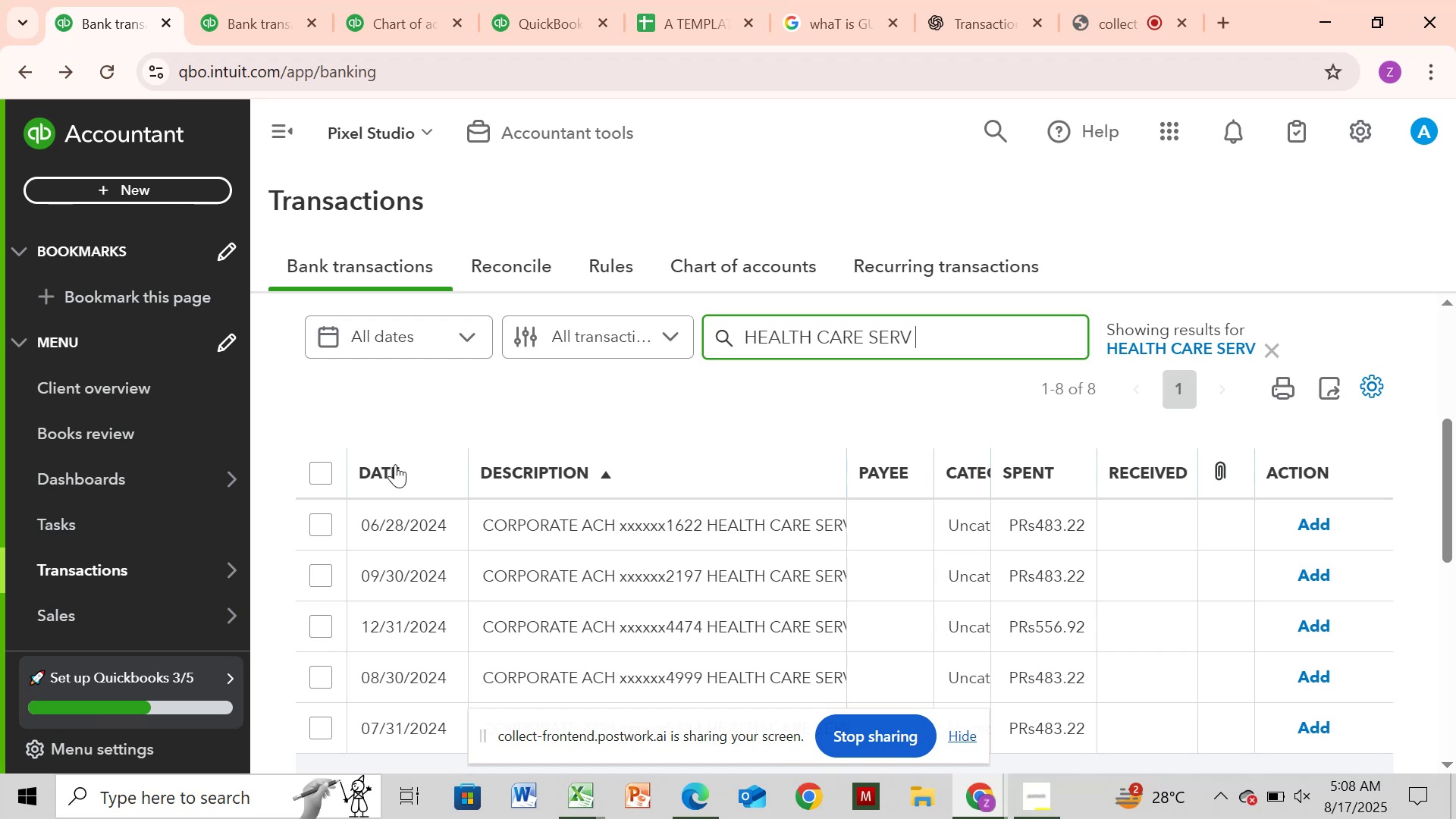 
wait(18.57)
 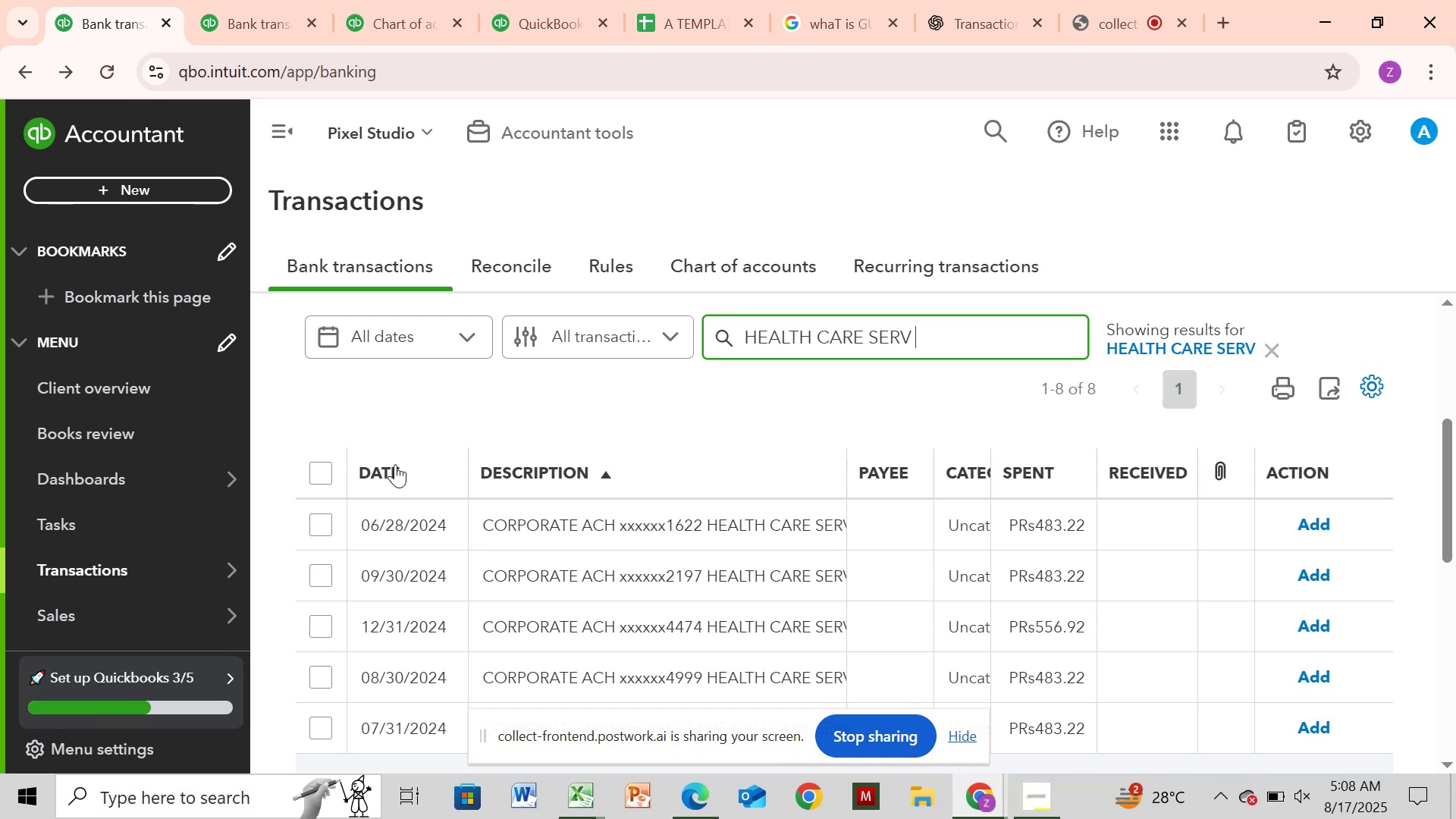 
left_click([330, 470])
 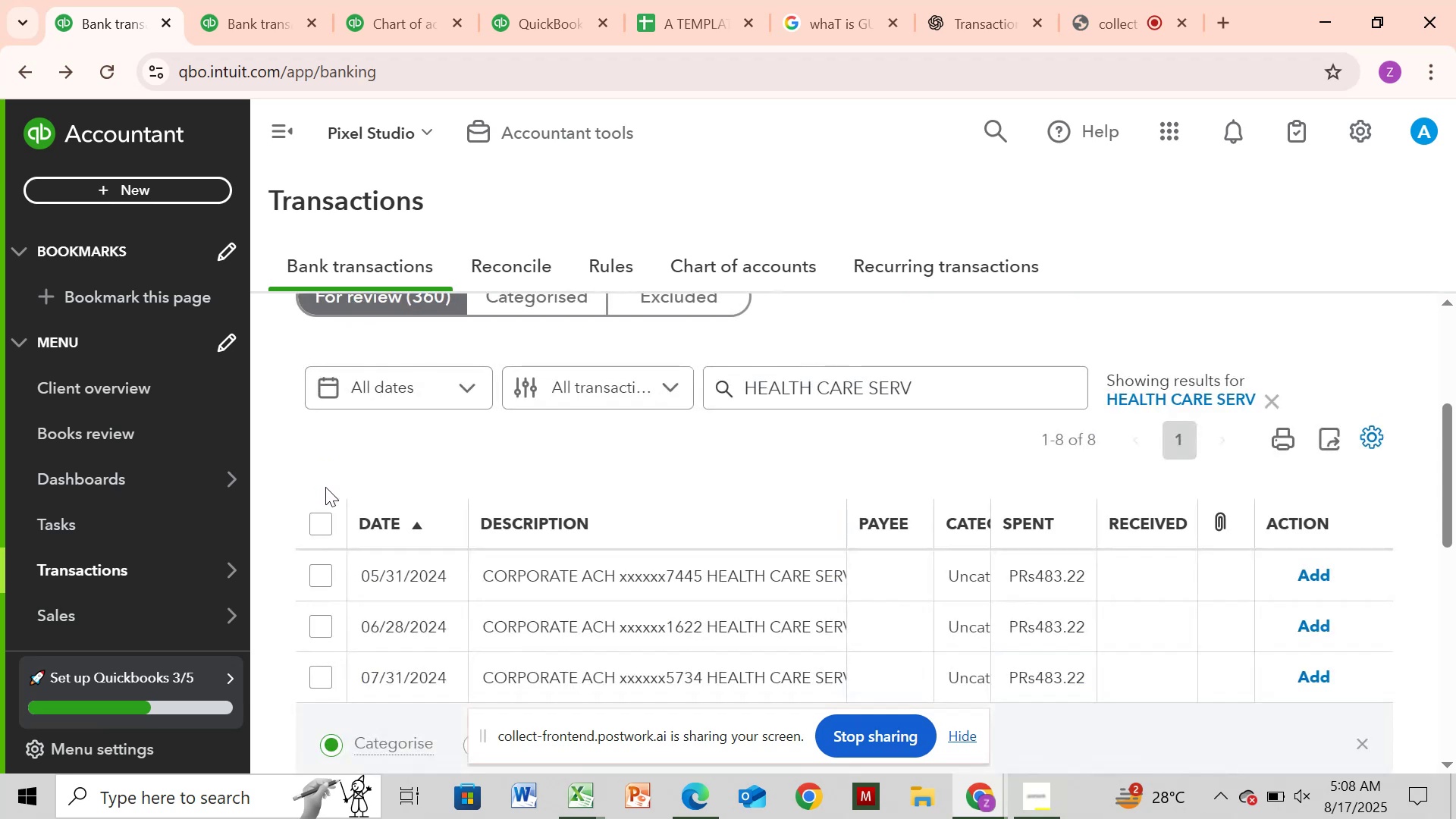 
wait(5.61)
 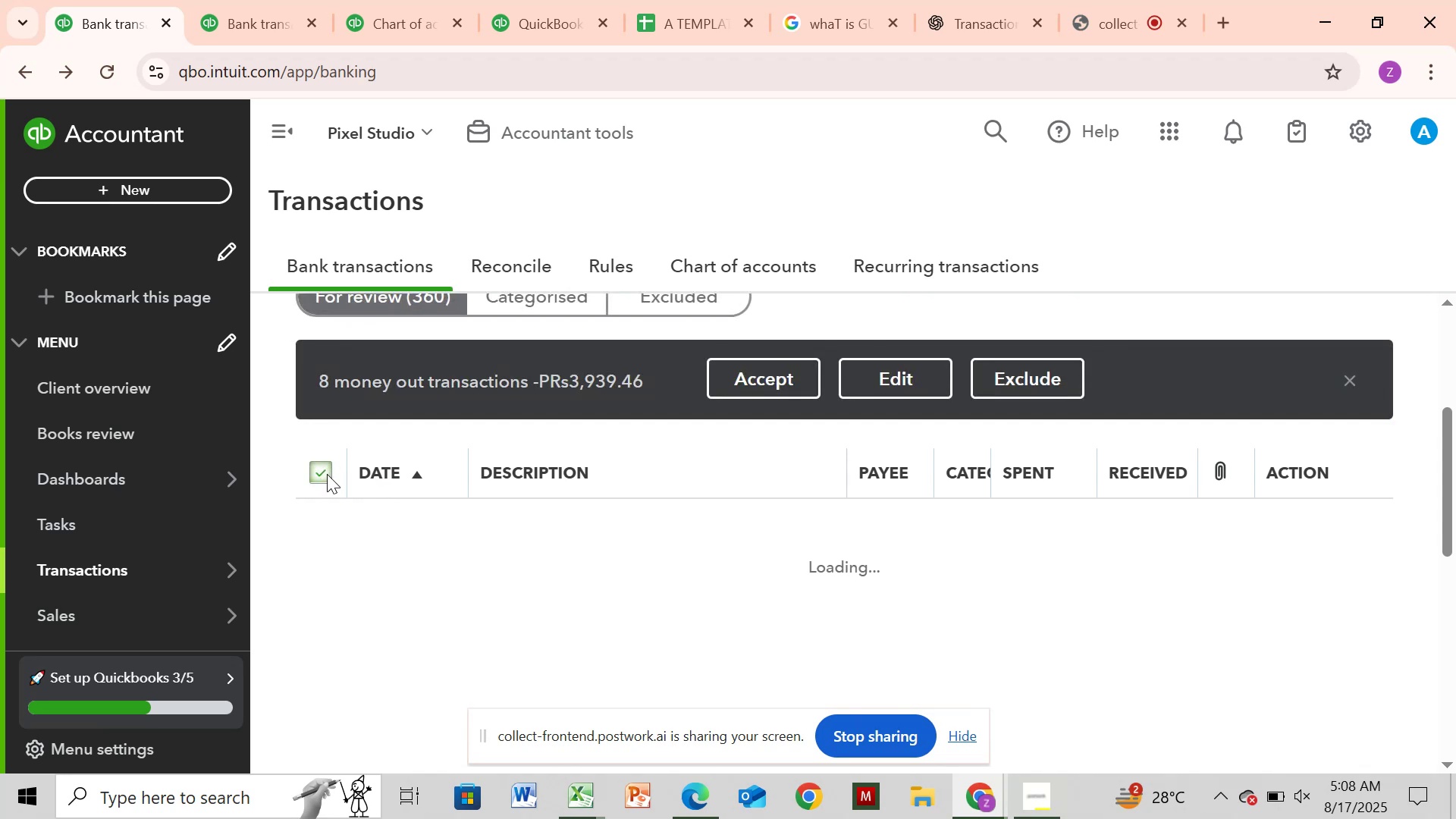 
scroll: coordinate [689, 551], scroll_direction: down, amount: 1.0
 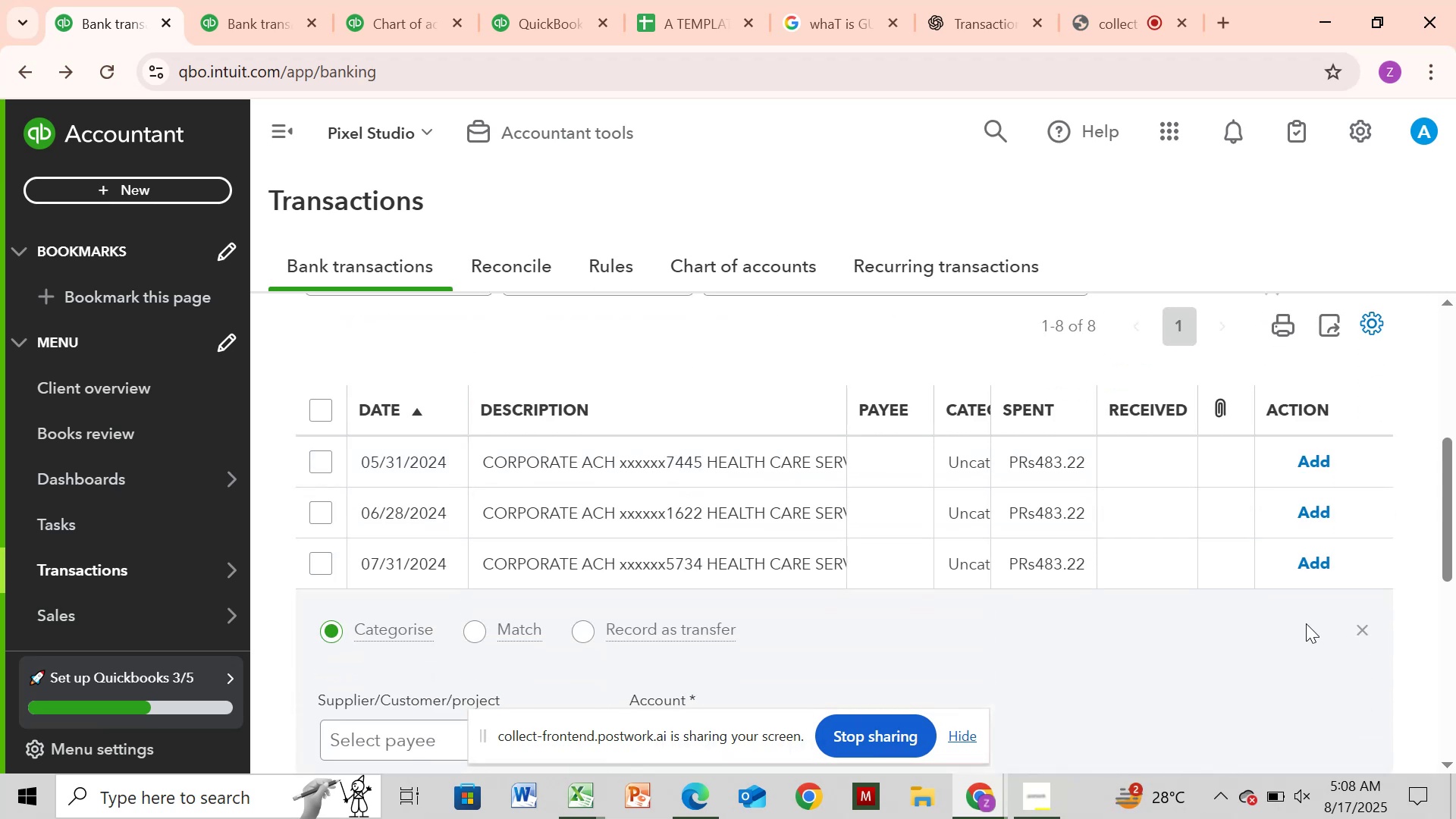 
left_click([1357, 635])
 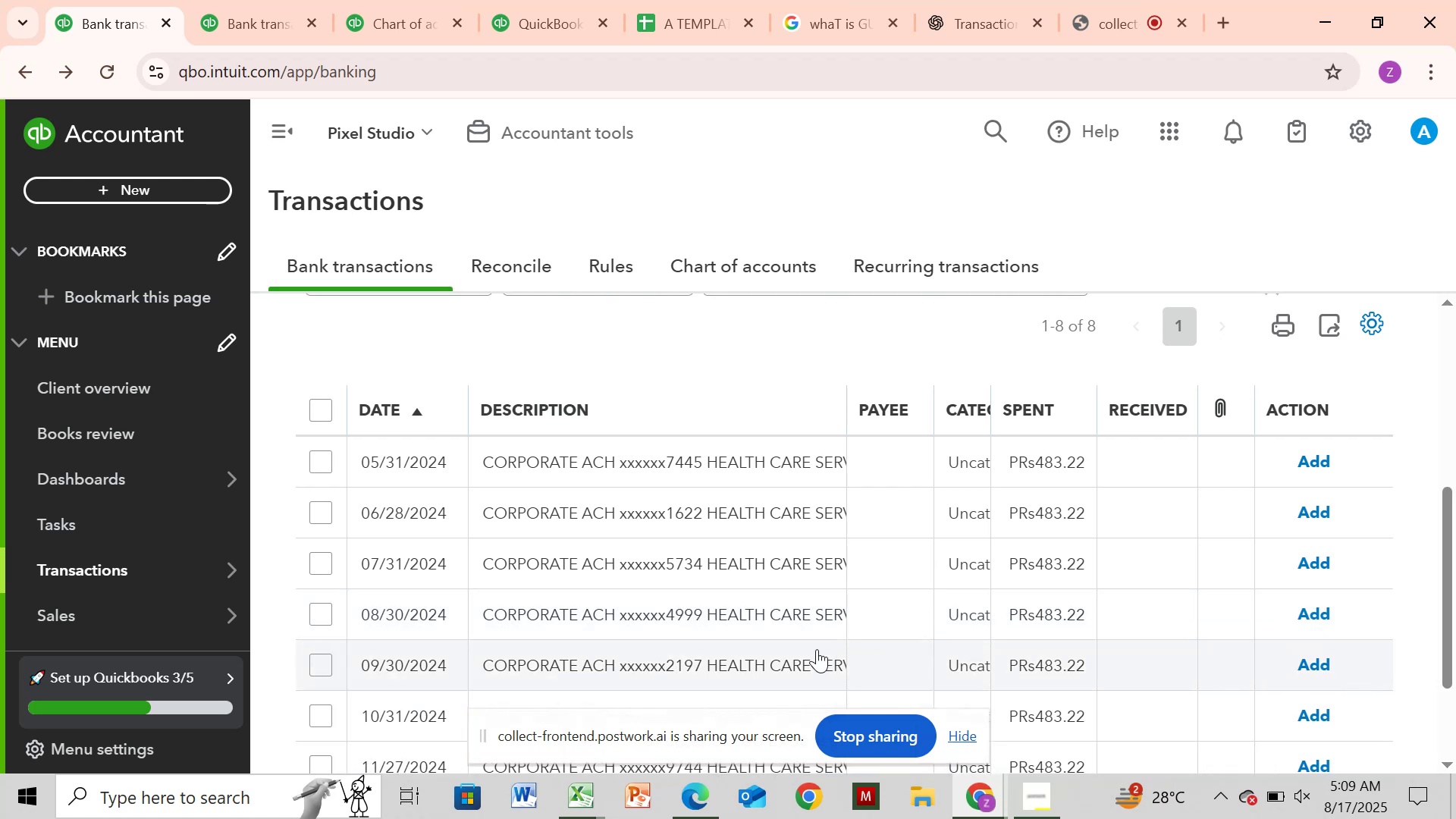 
wait(5.47)
 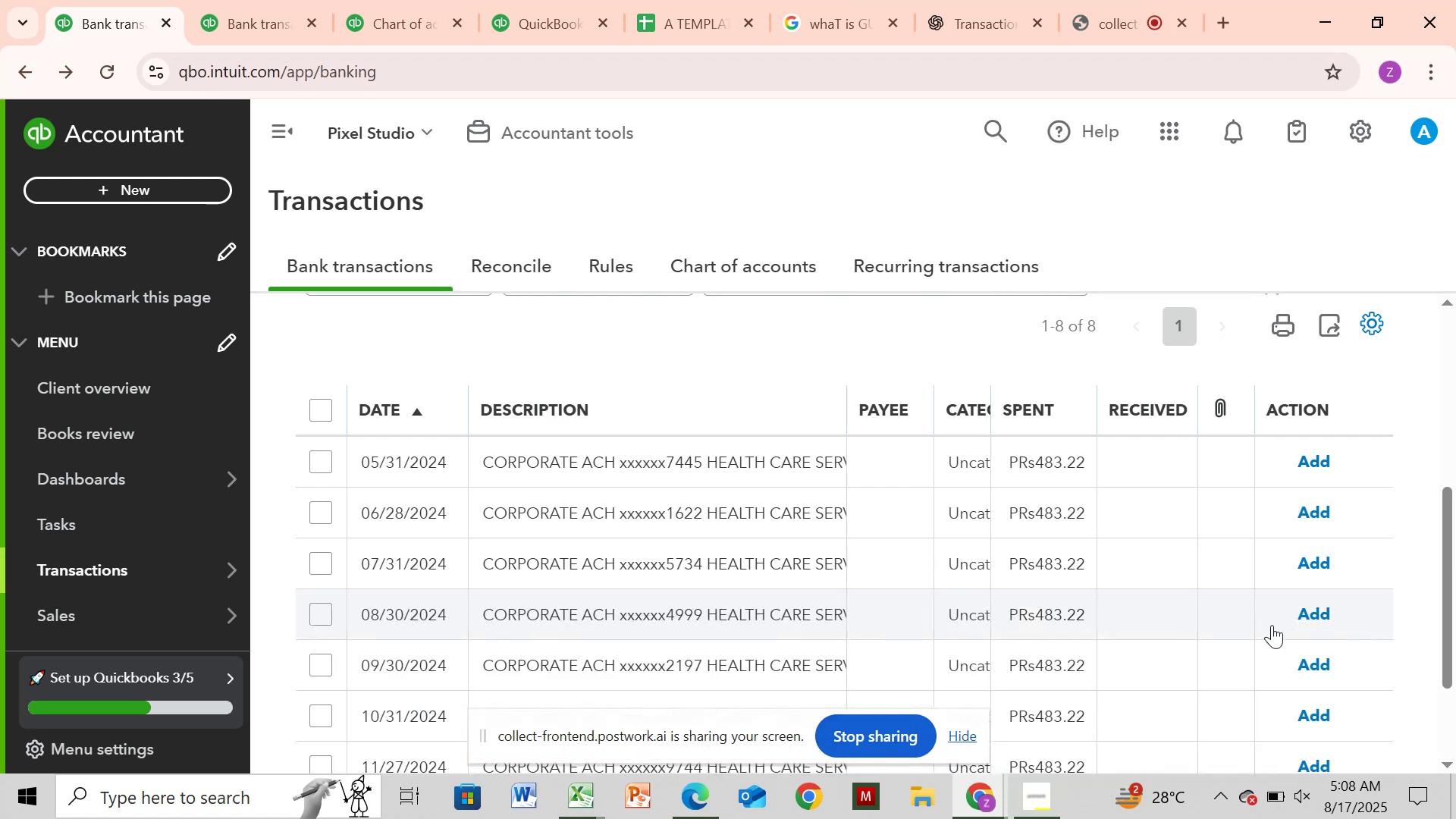 
scroll: coordinate [817, 648], scroll_direction: down, amount: 2.0
 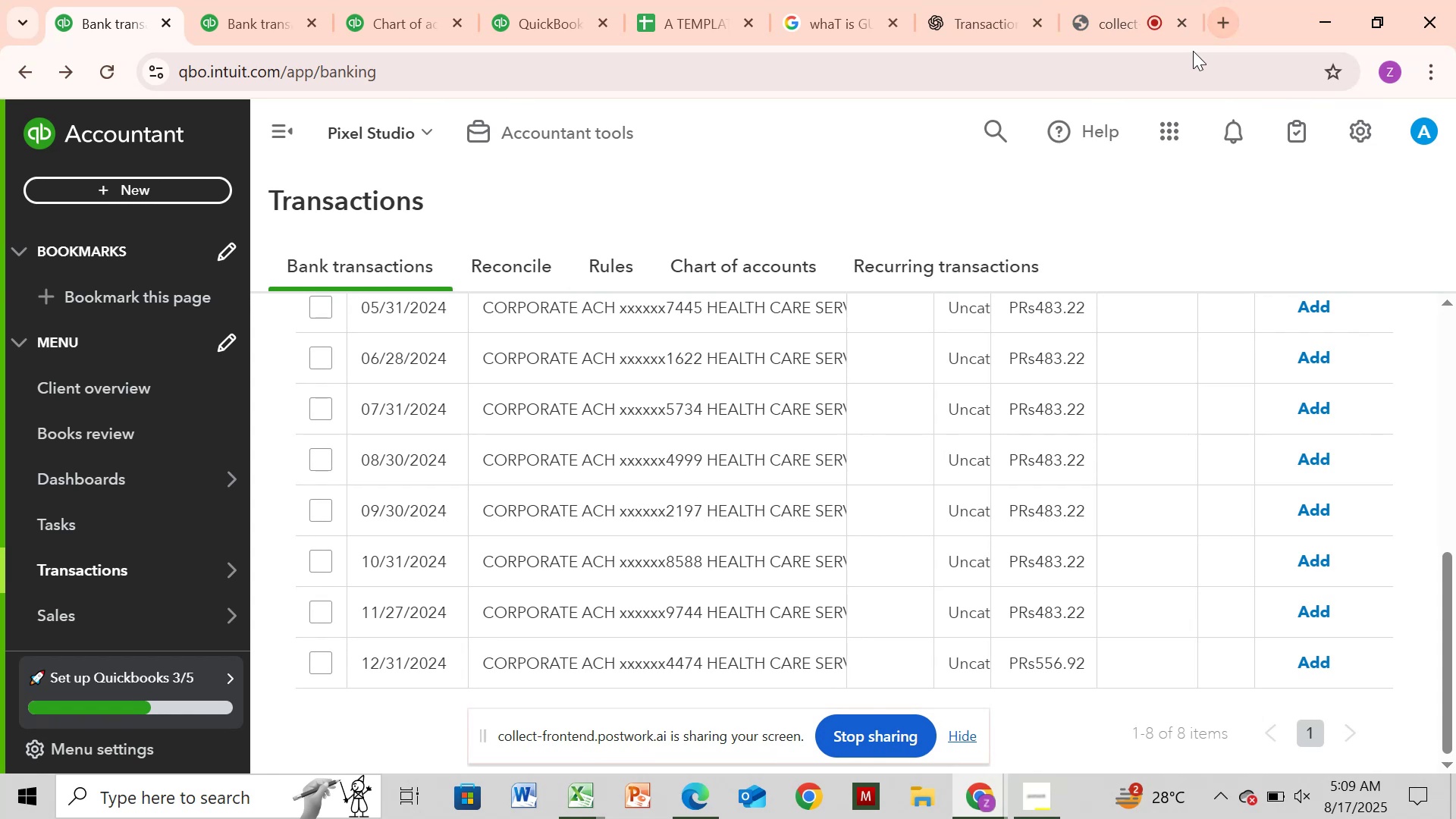 
wait(5.36)
 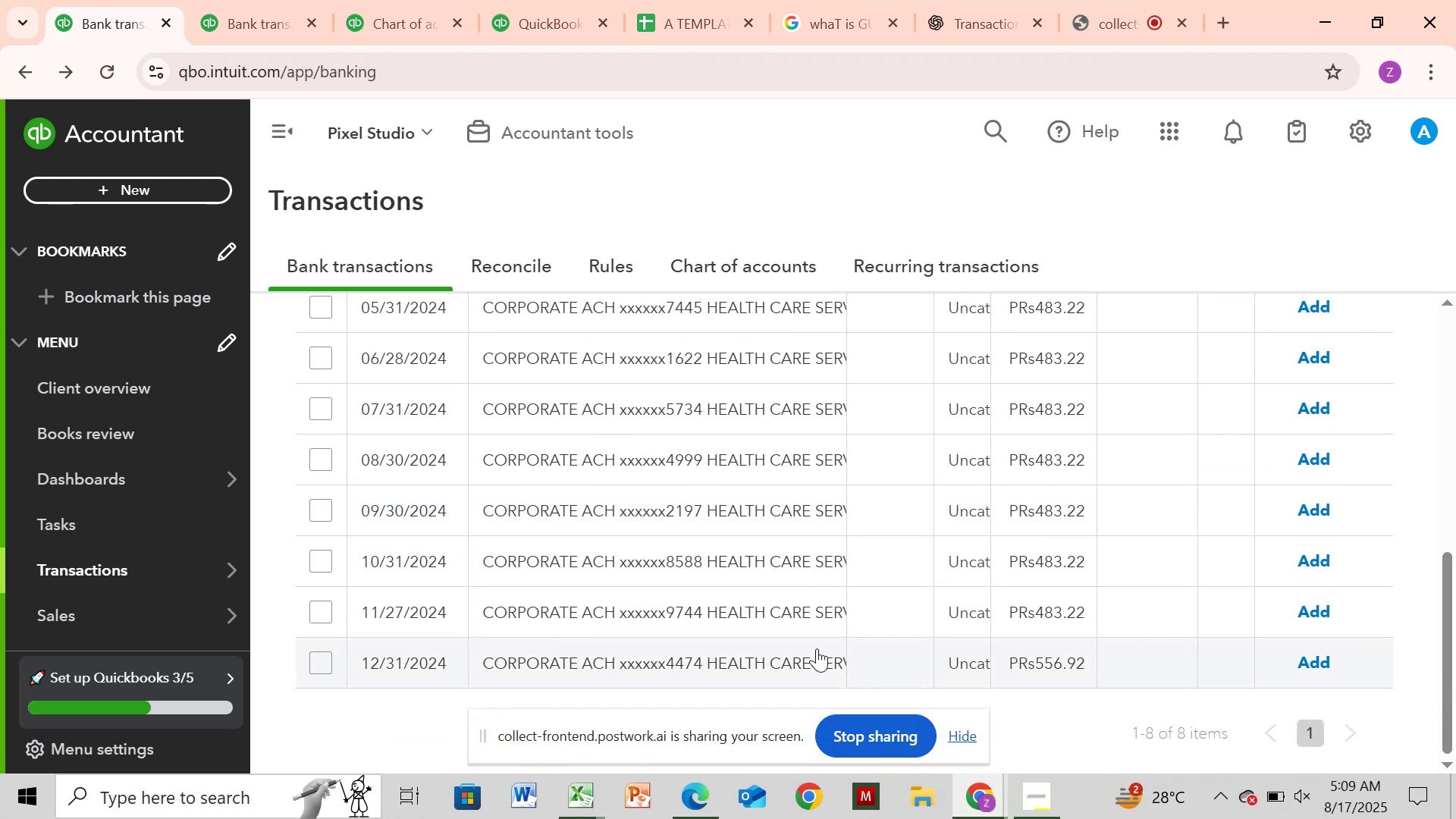 
left_click([979, 30])
 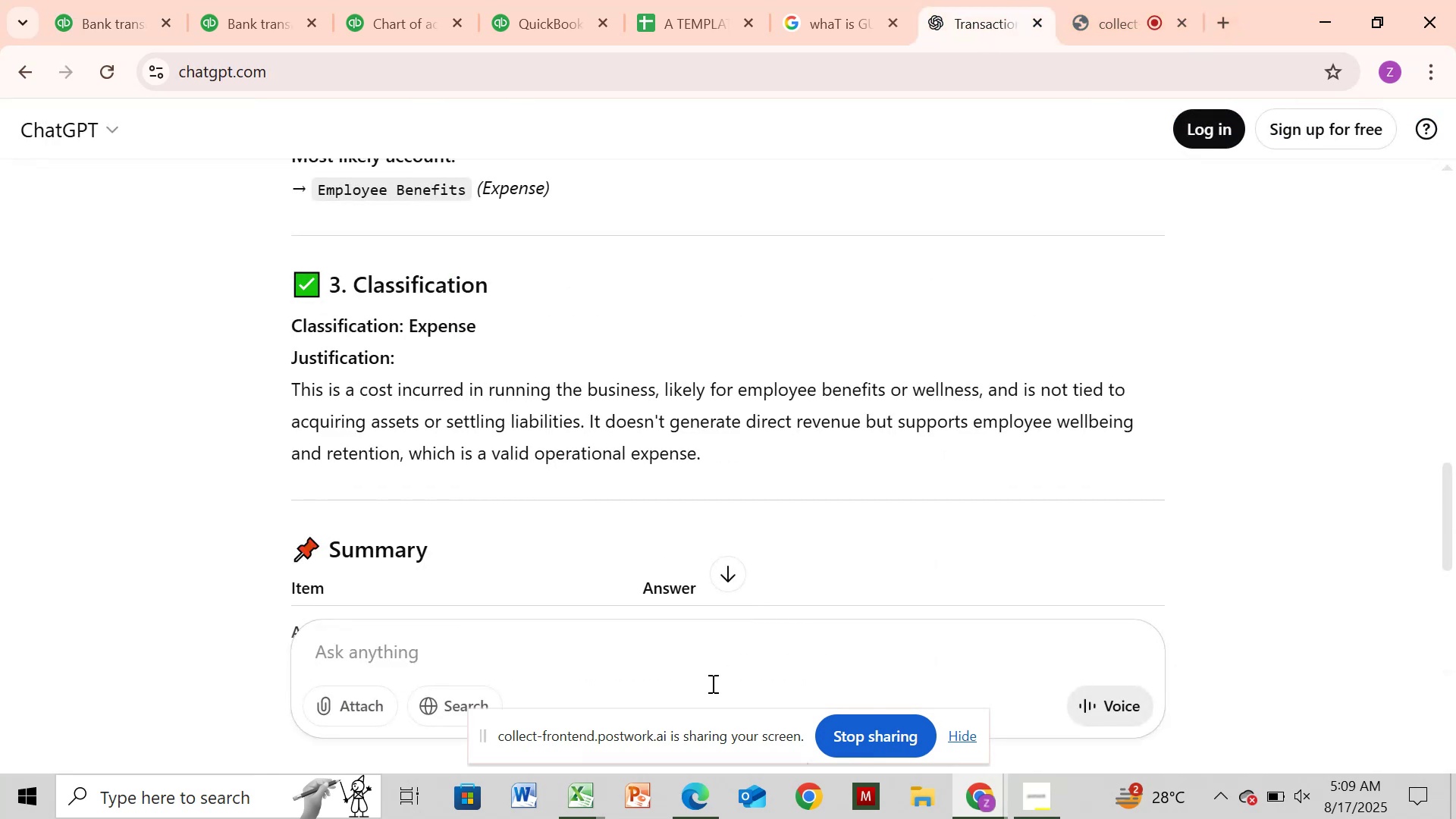 
left_click([712, 682])
 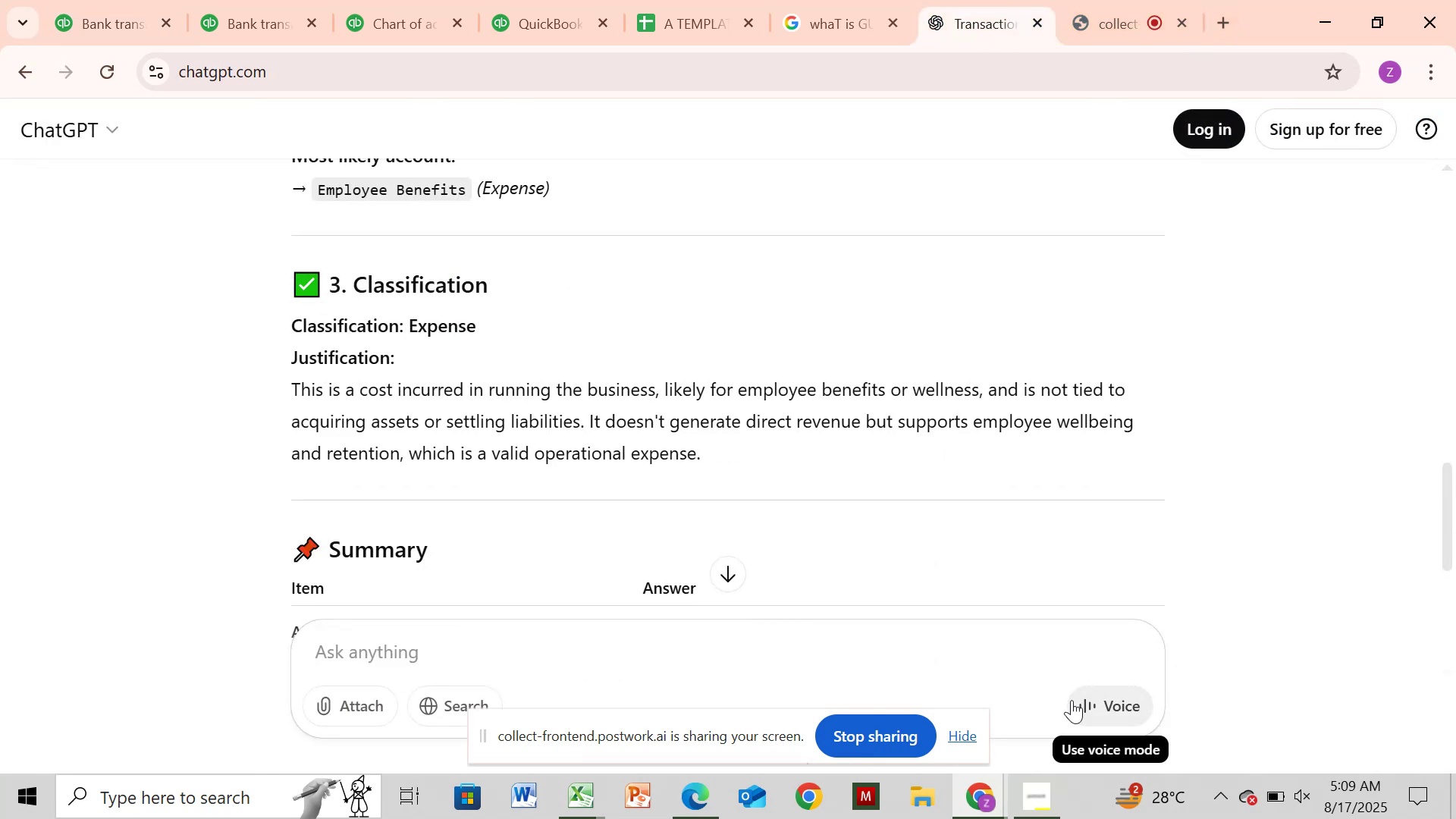 
type(everymonth same amount is pais)
key(Backspace)
type(d)
 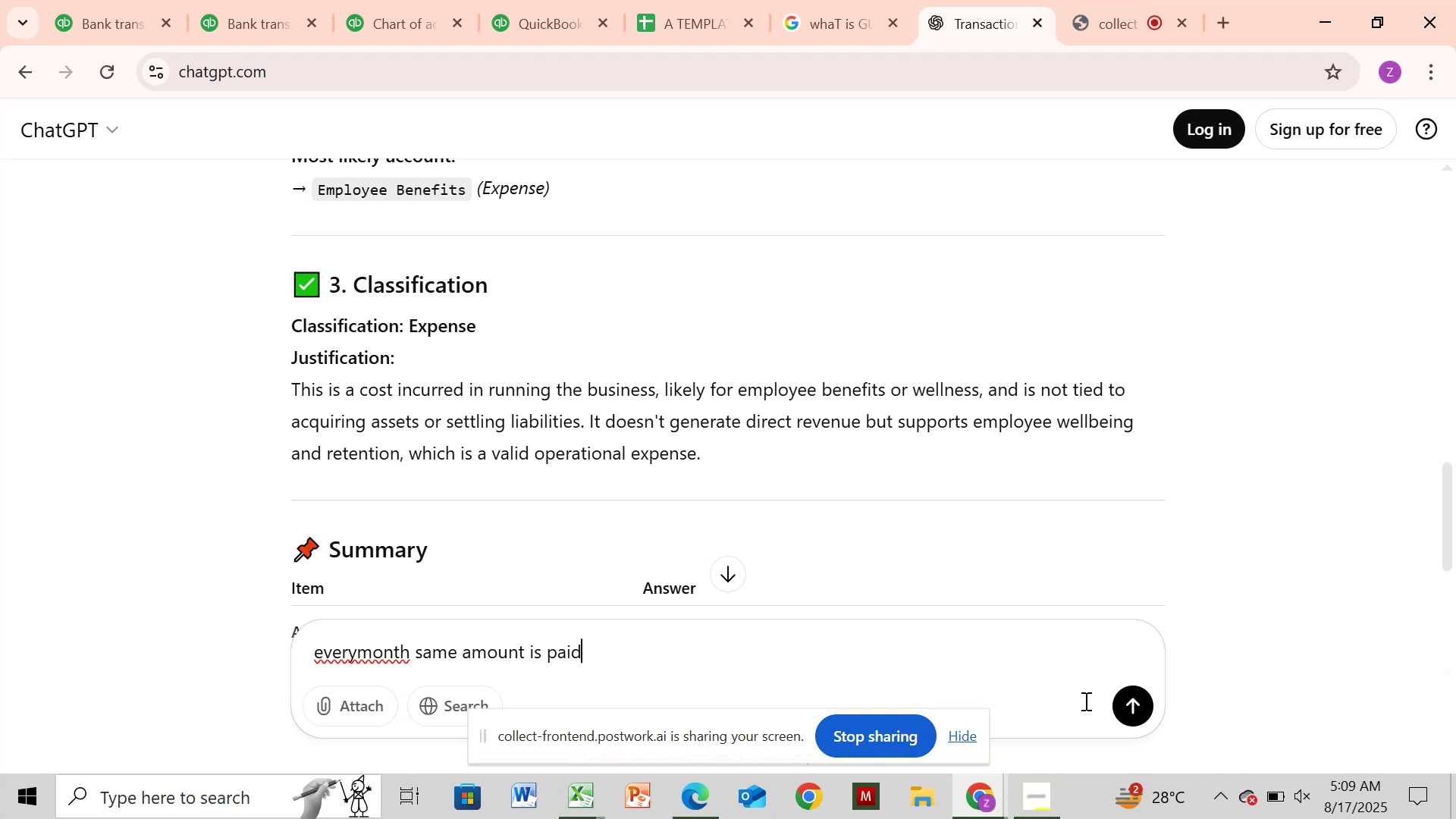 
key(Enter)
 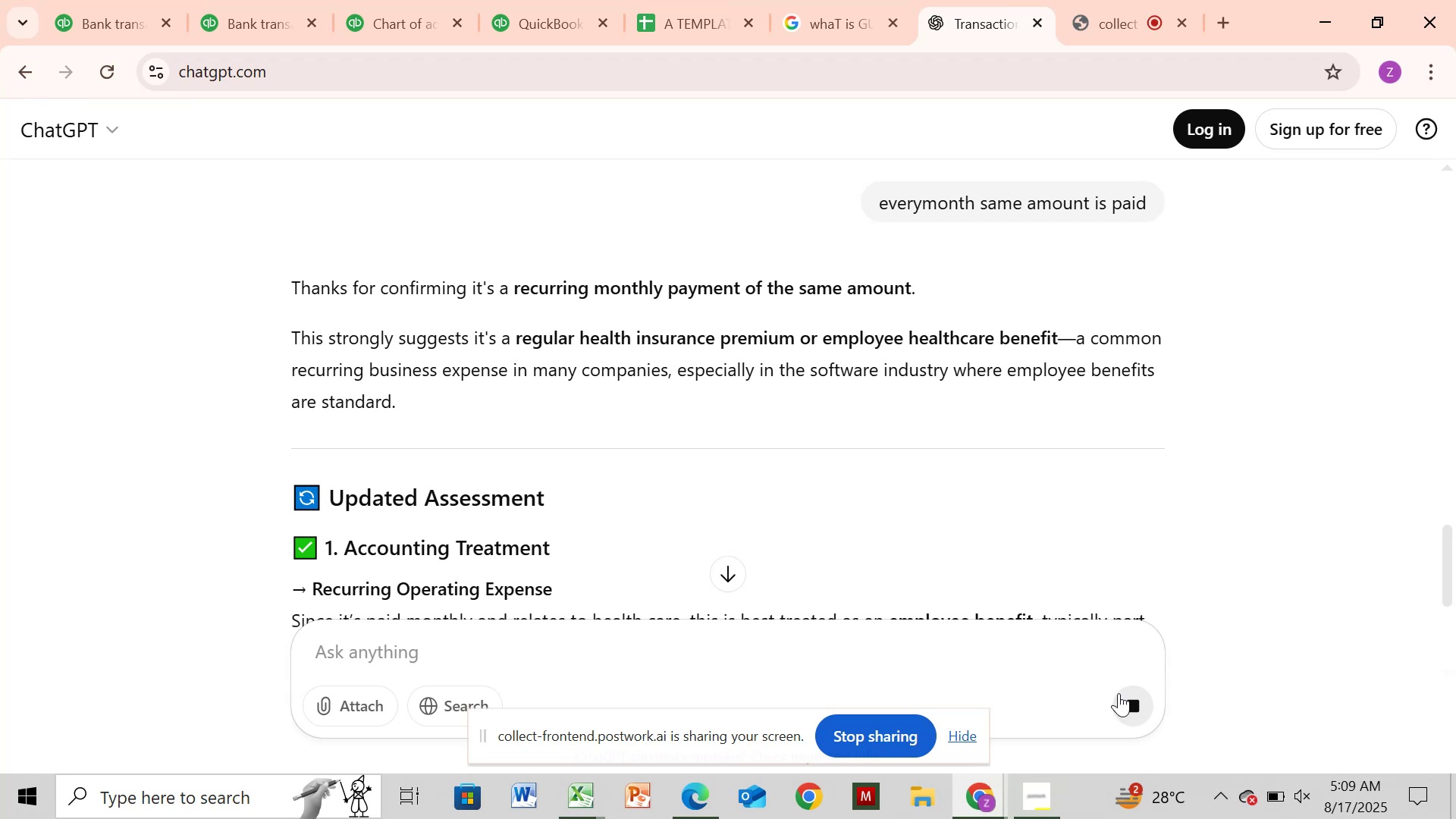 
wait(7.27)
 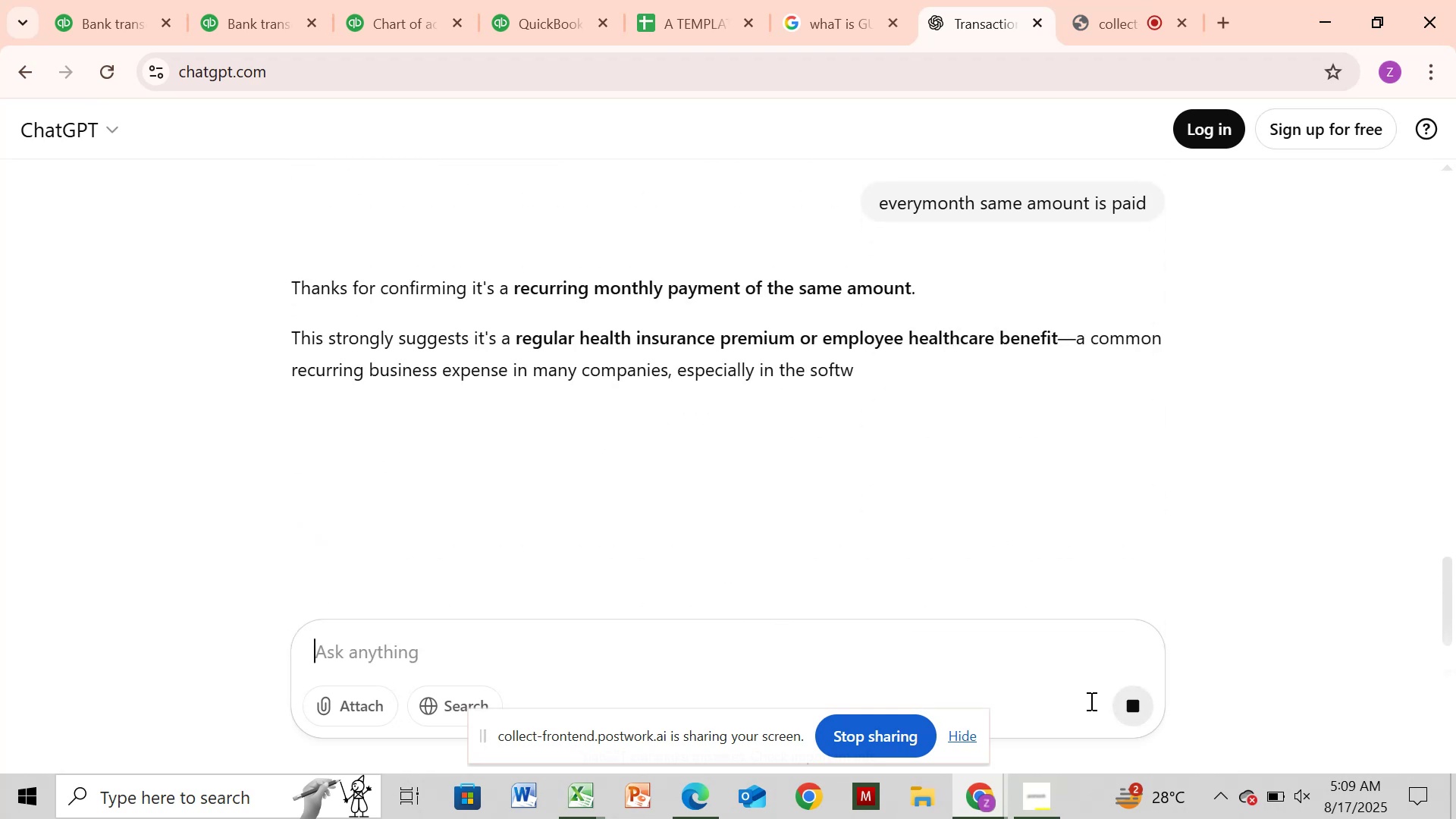 
left_click_drag(start_coordinate=[1445, 500], to_coordinate=[1452, 632])
 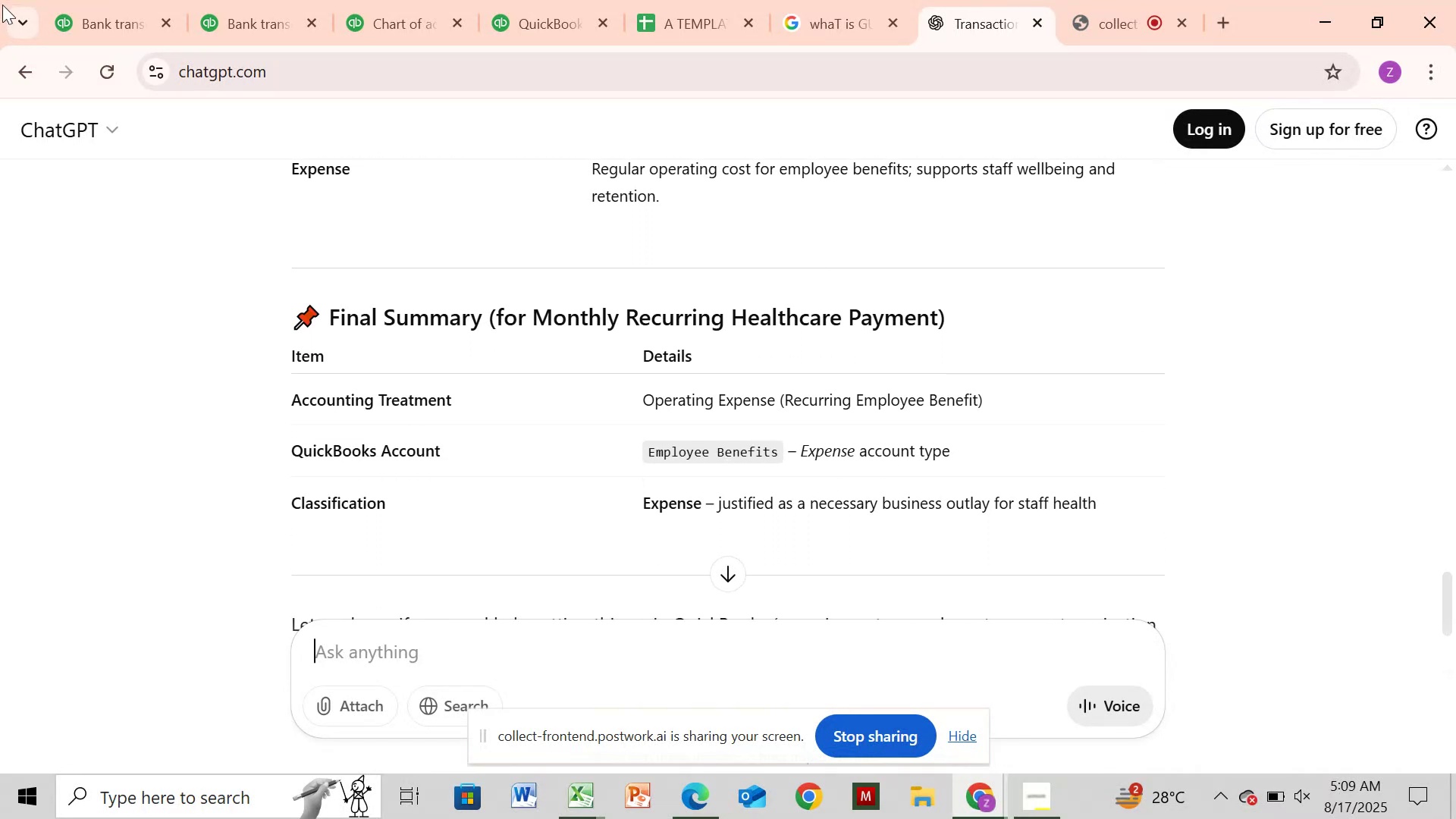 
left_click([83, 24])
 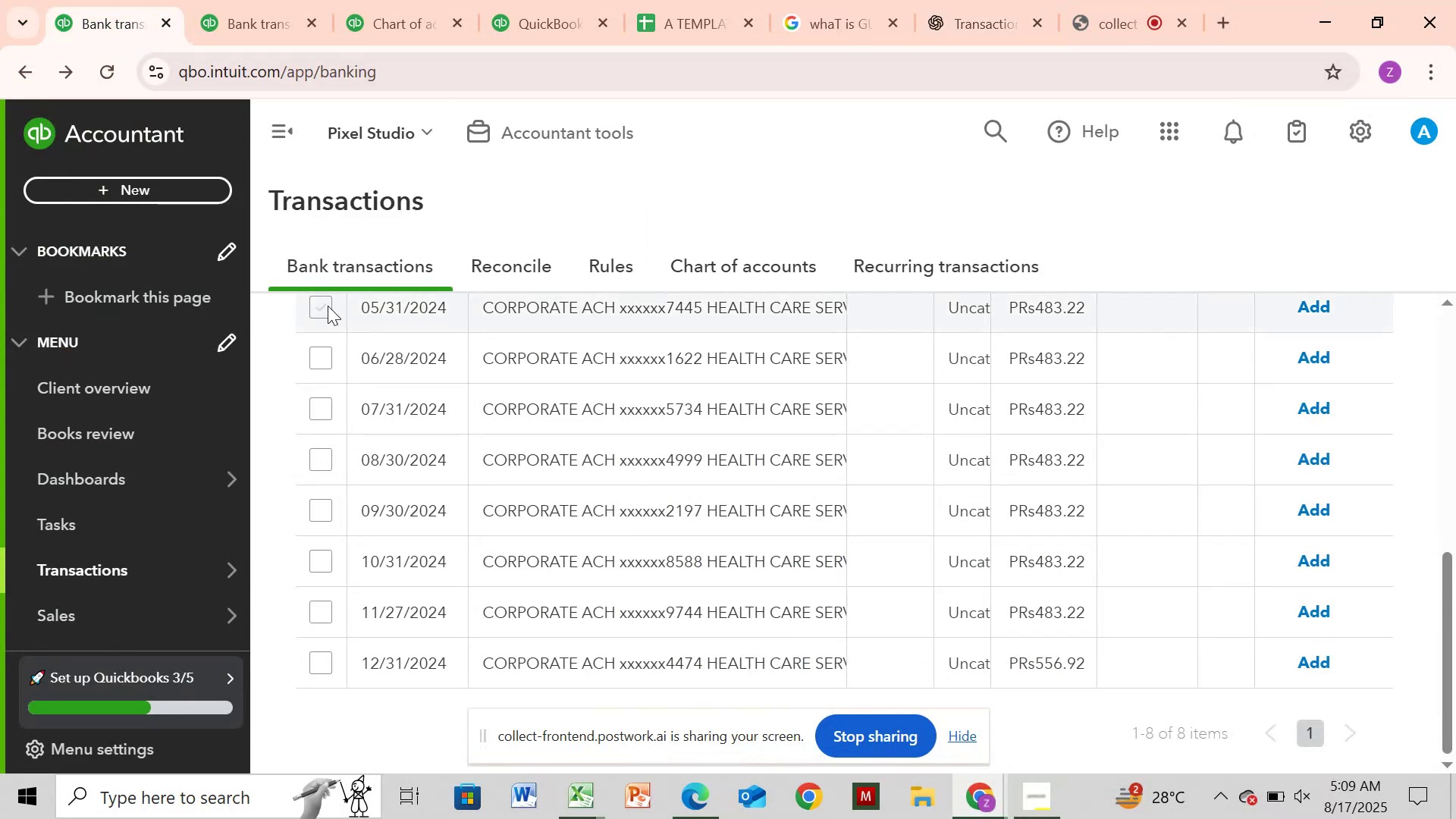 
left_click([328, 306])
 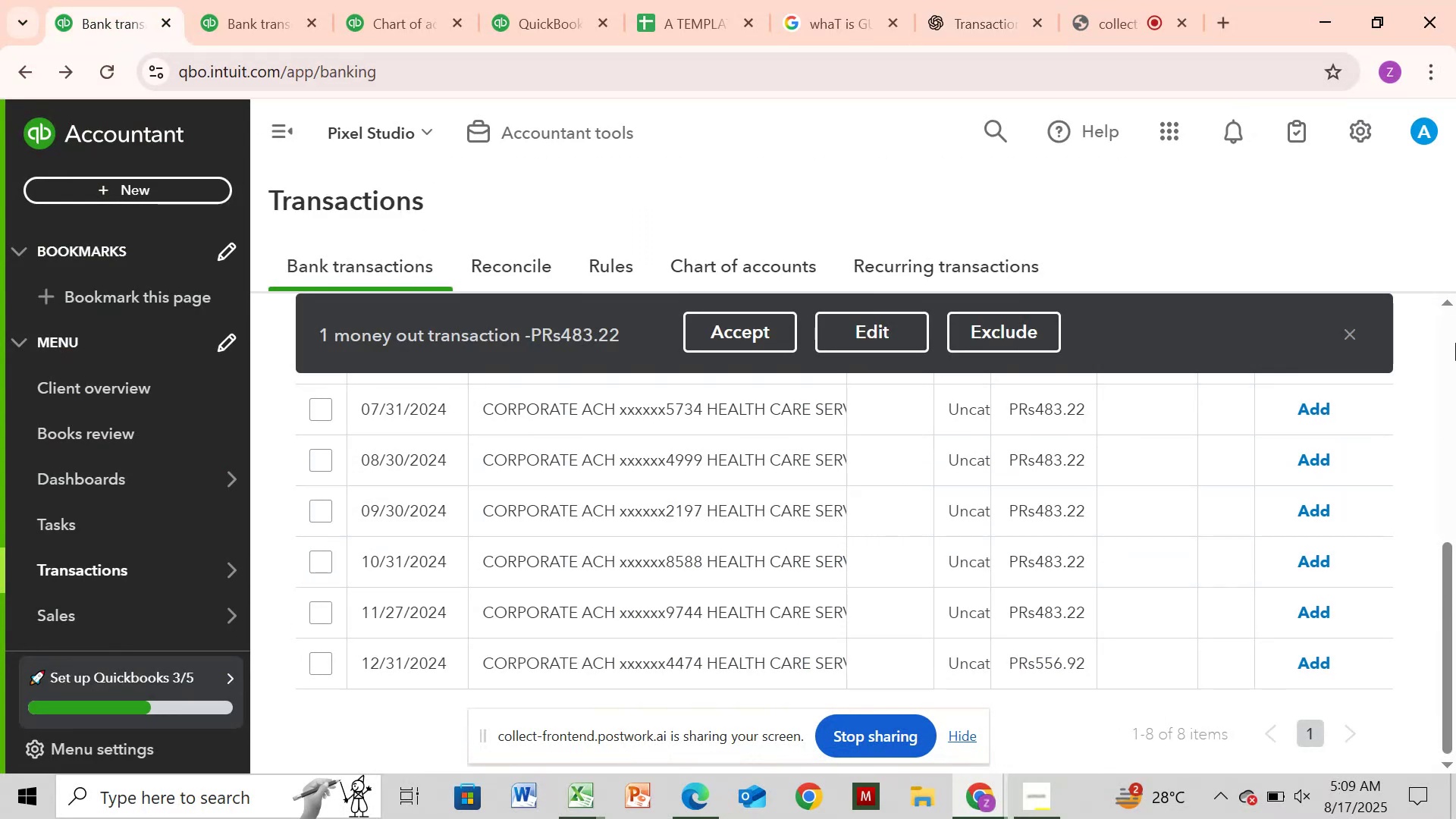 
left_click([1455, 317])
 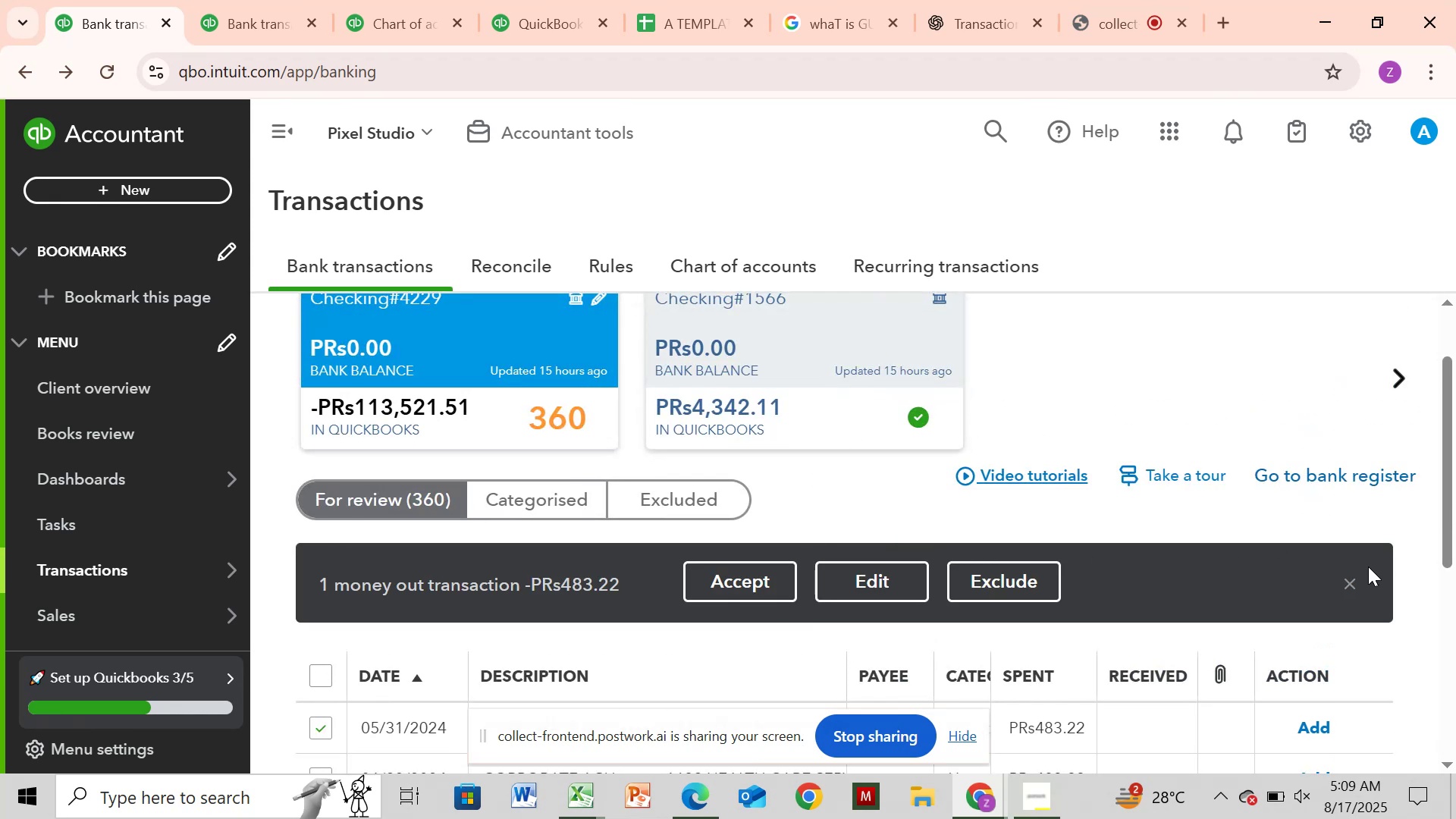 
left_click([1353, 579])
 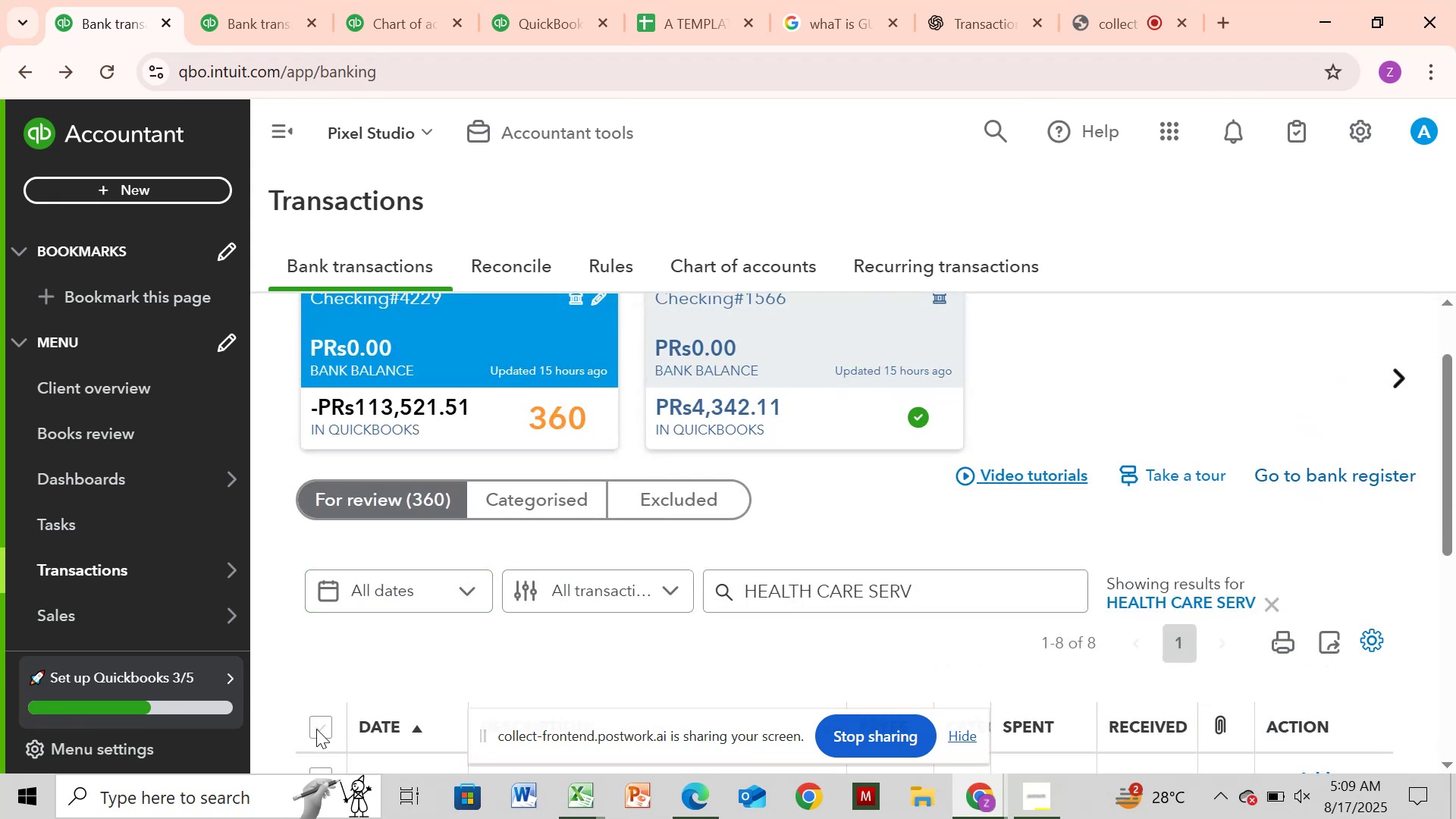 
left_click([316, 729])
 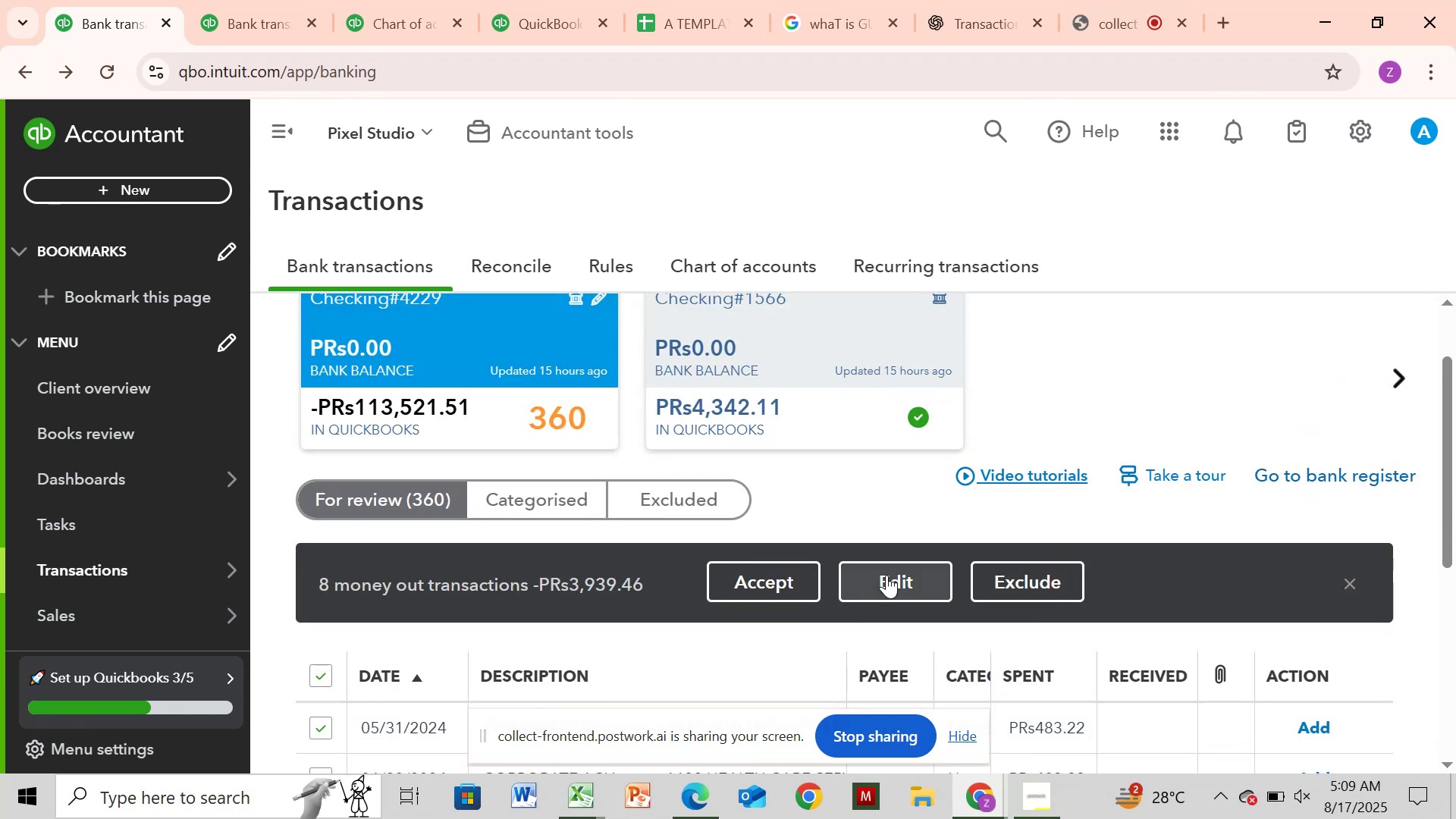 
left_click([886, 575])
 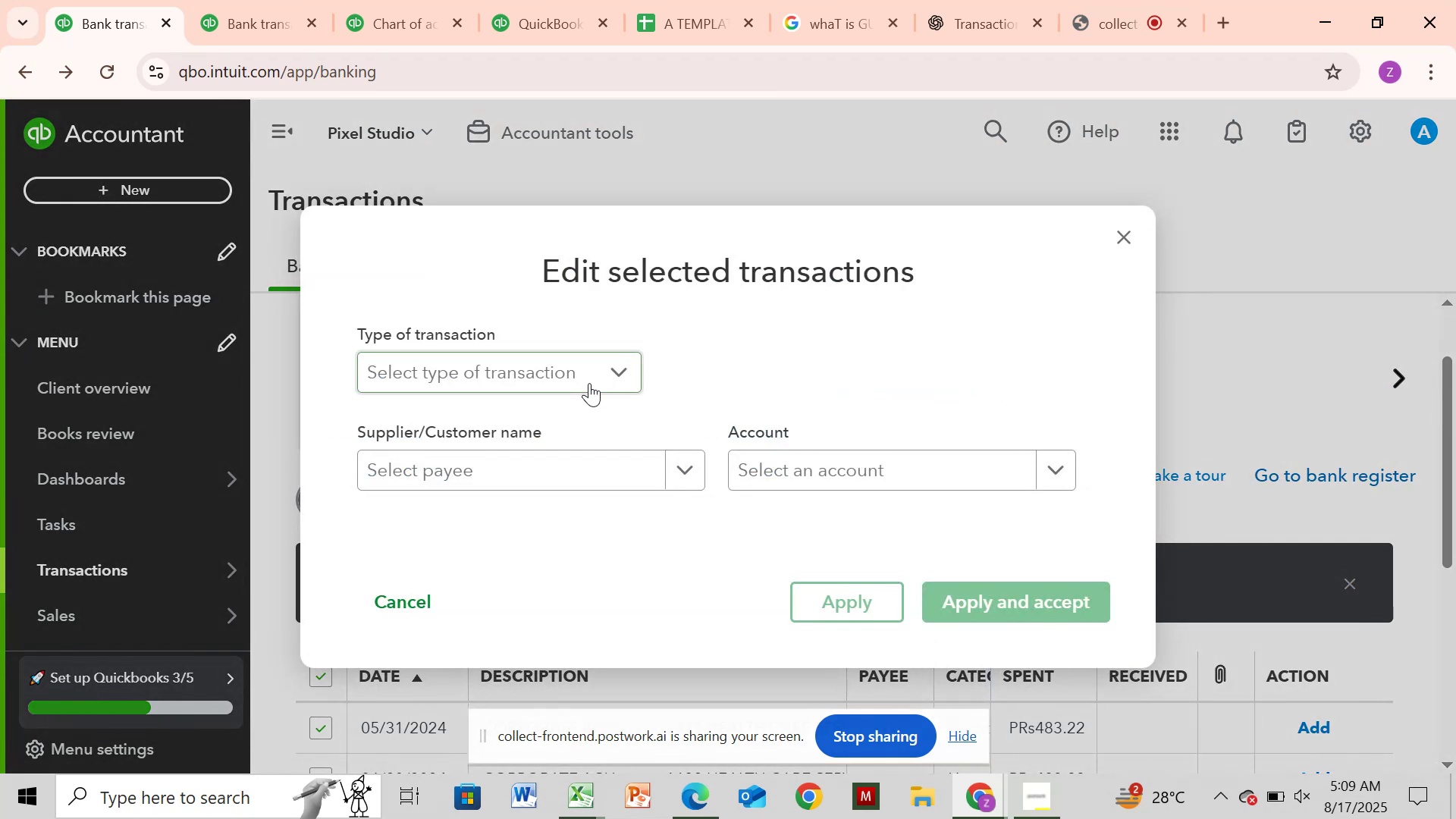 
left_click([589, 383])
 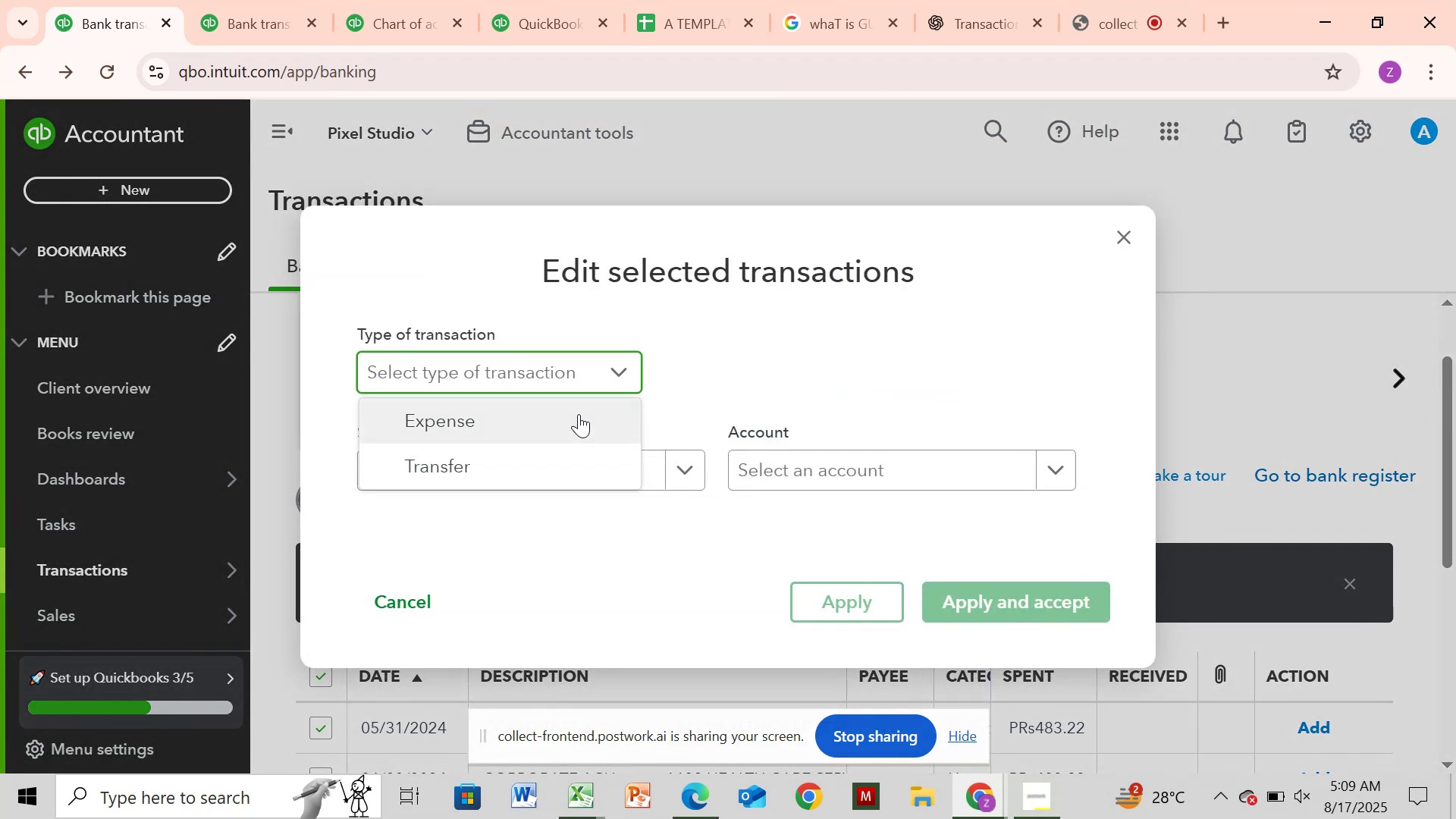 
left_click([579, 414])
 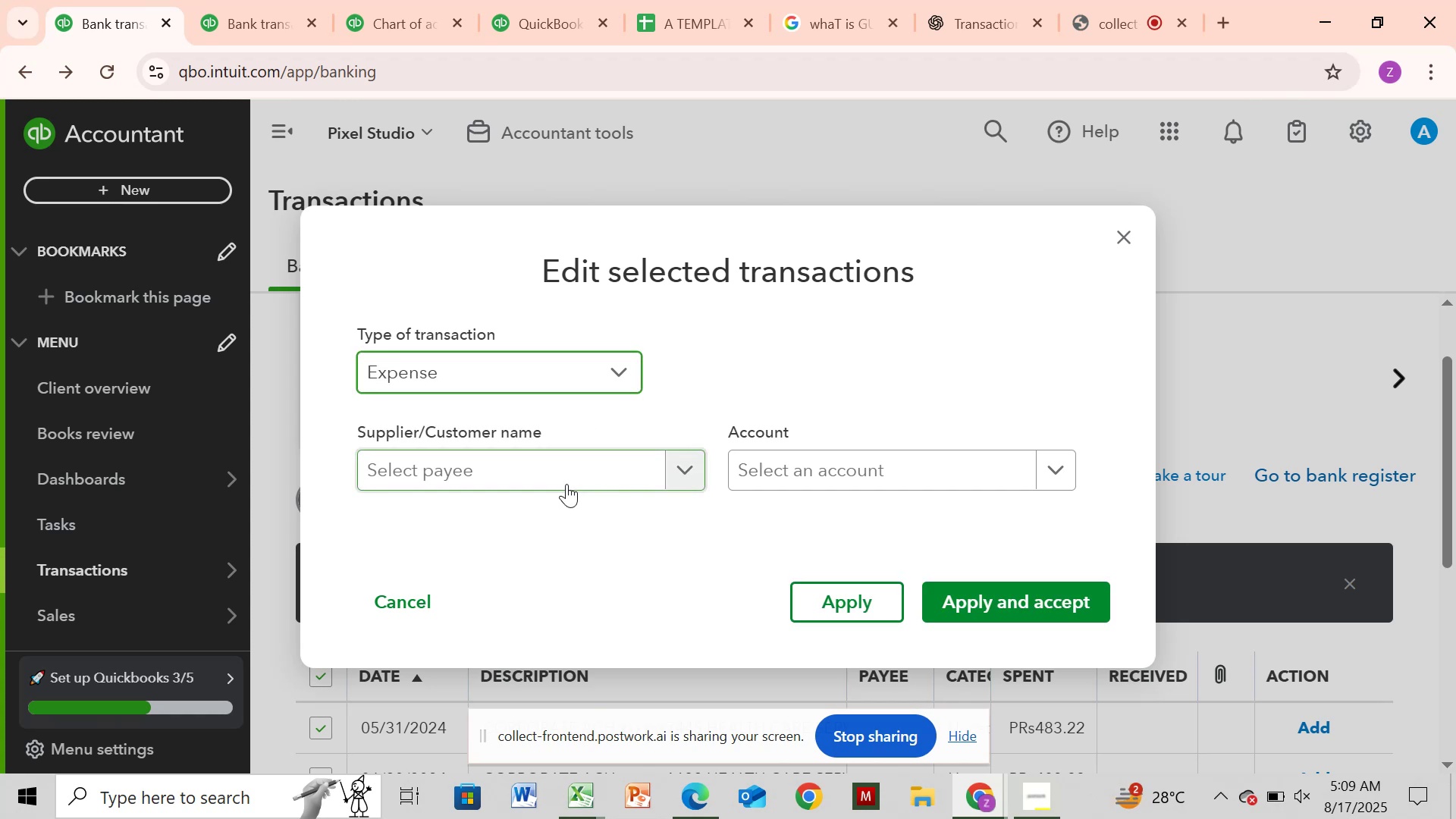 
left_click([566, 484])
 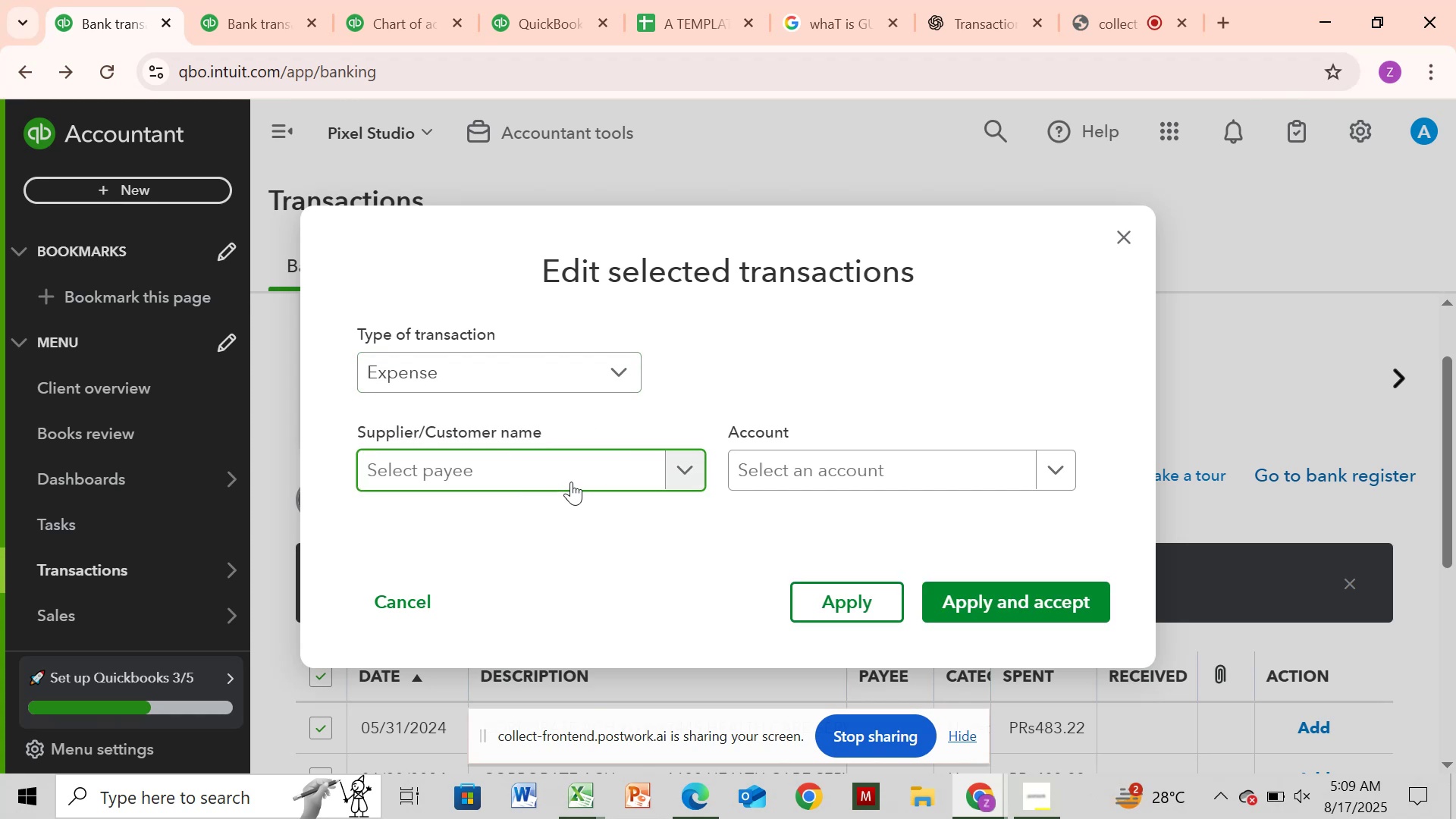 
type(hea)
 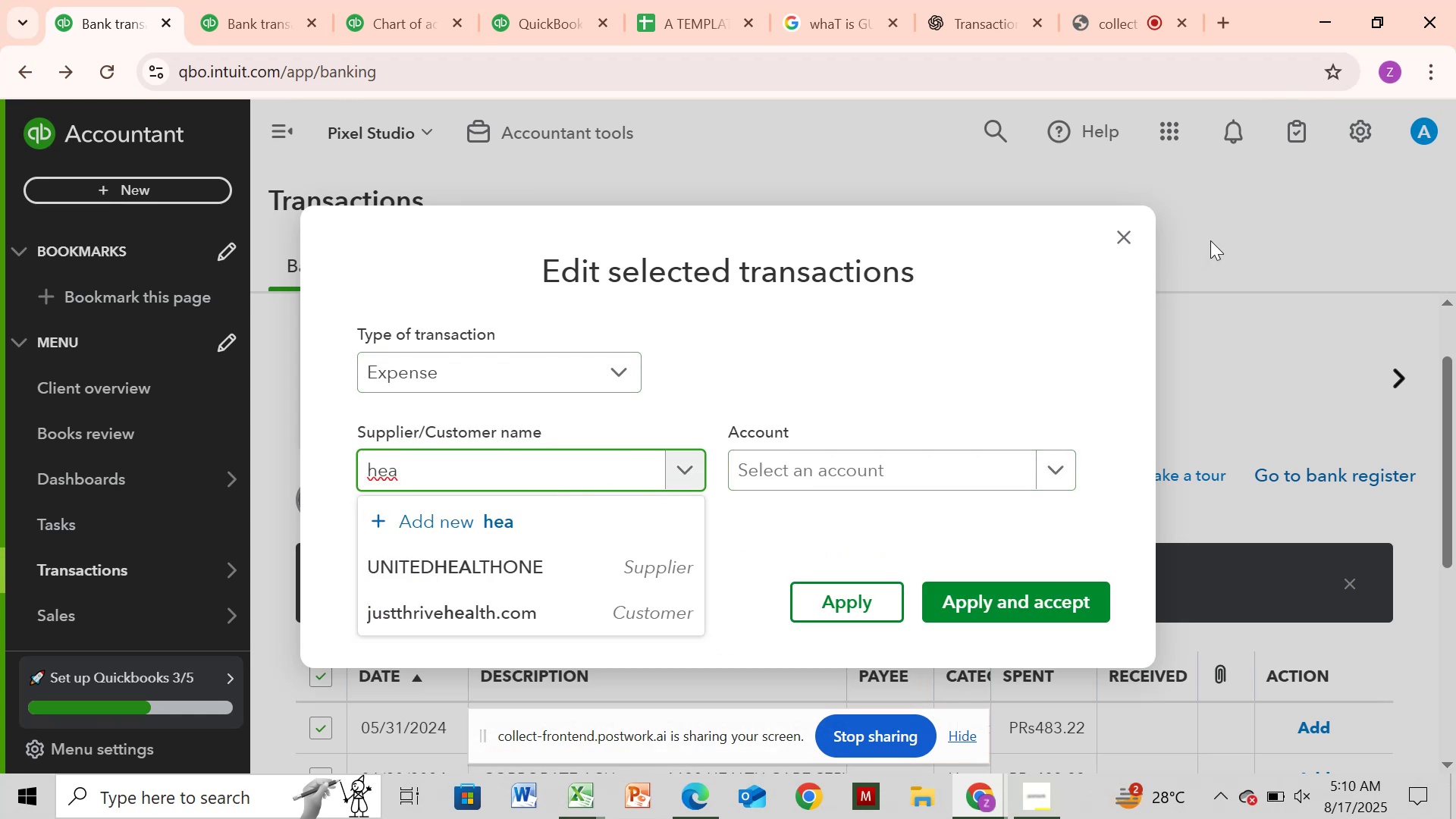 
wait(5.14)
 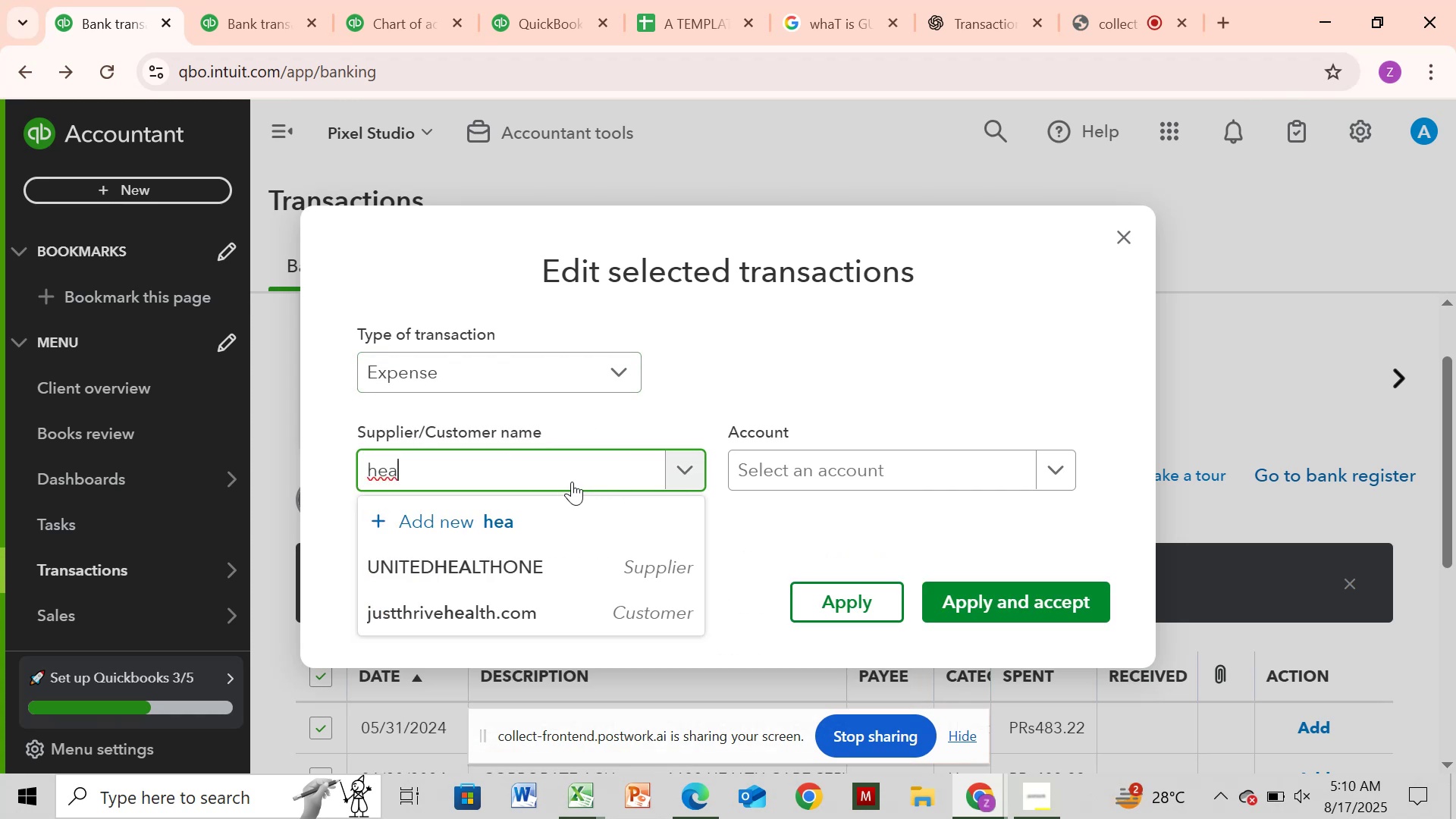 
left_click([1122, 242])
 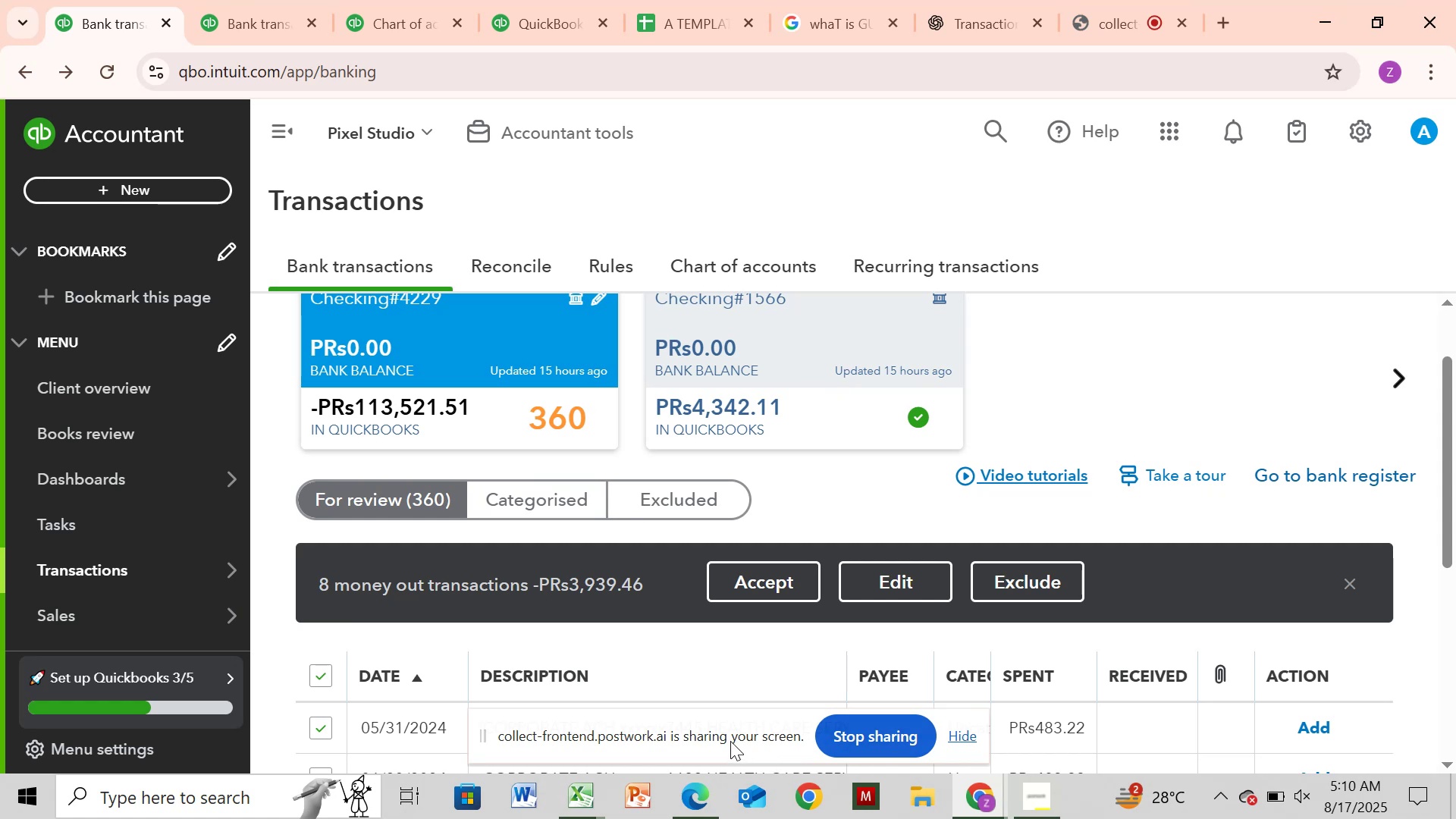 
left_click([730, 741])
 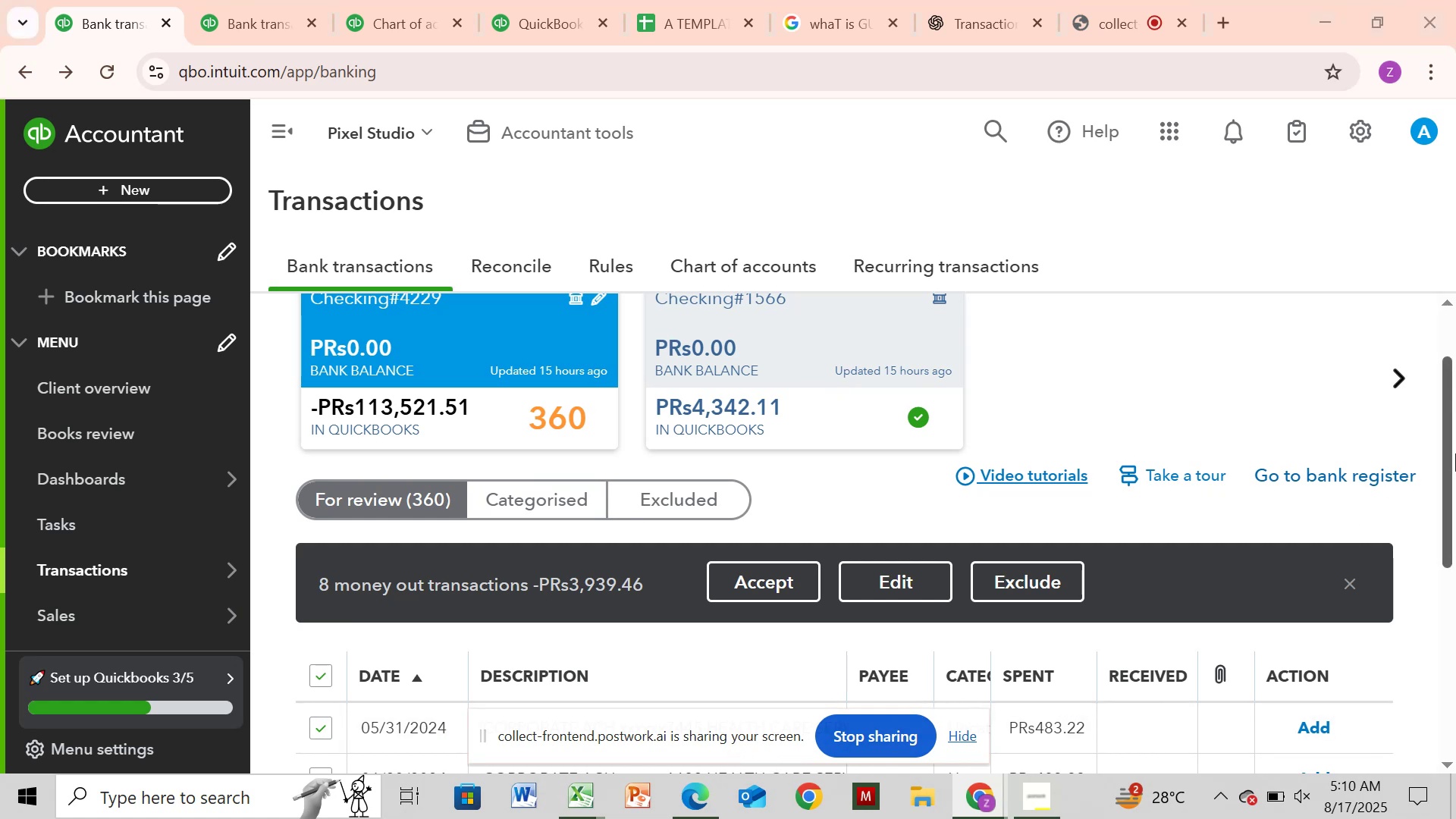 
left_click_drag(start_coordinate=[1454, 454], to_coordinate=[1446, 558])
 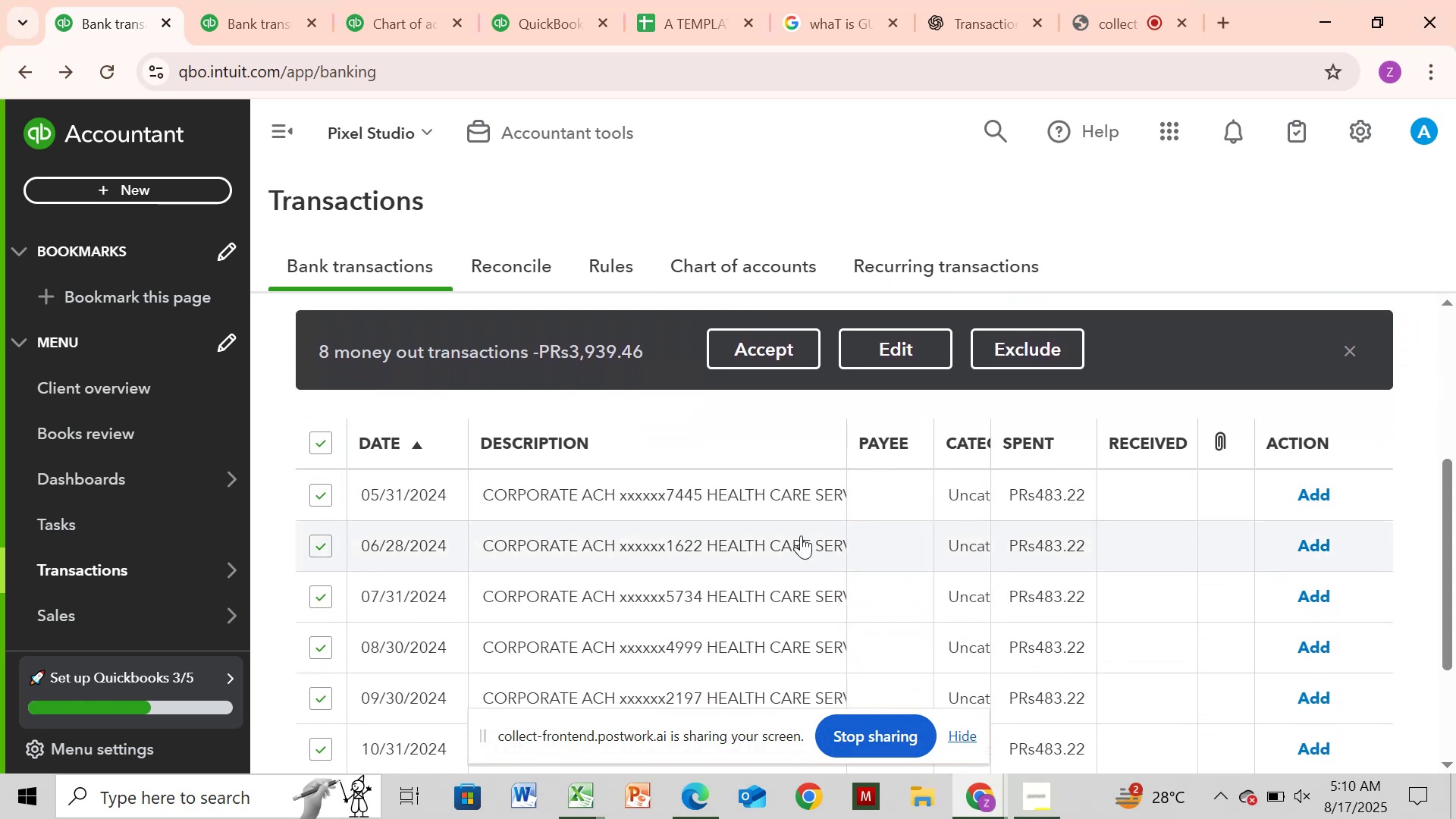 
left_click([799, 535])
 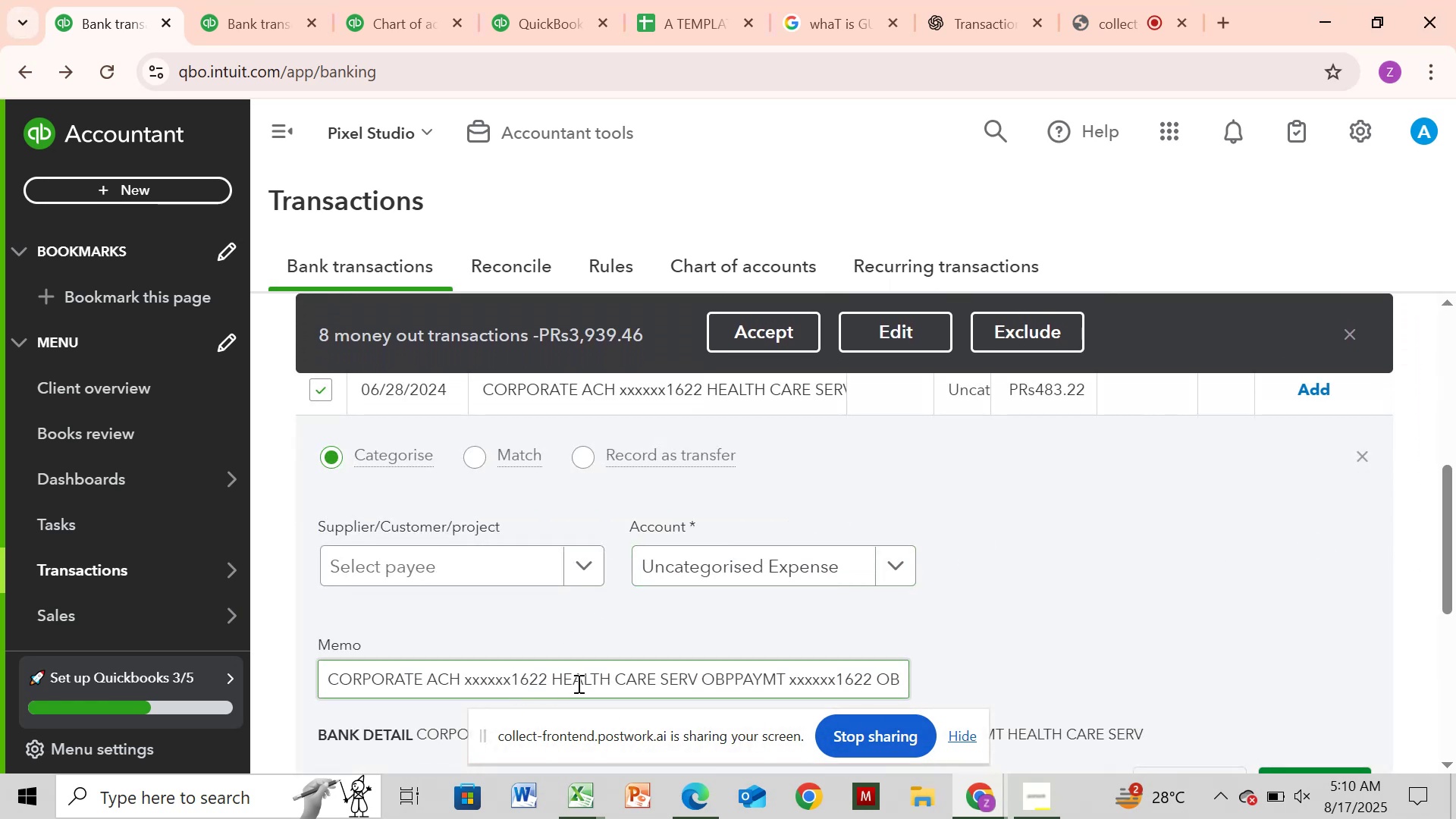 
left_click_drag(start_coordinate=[548, 677], to_coordinate=[697, 682])
 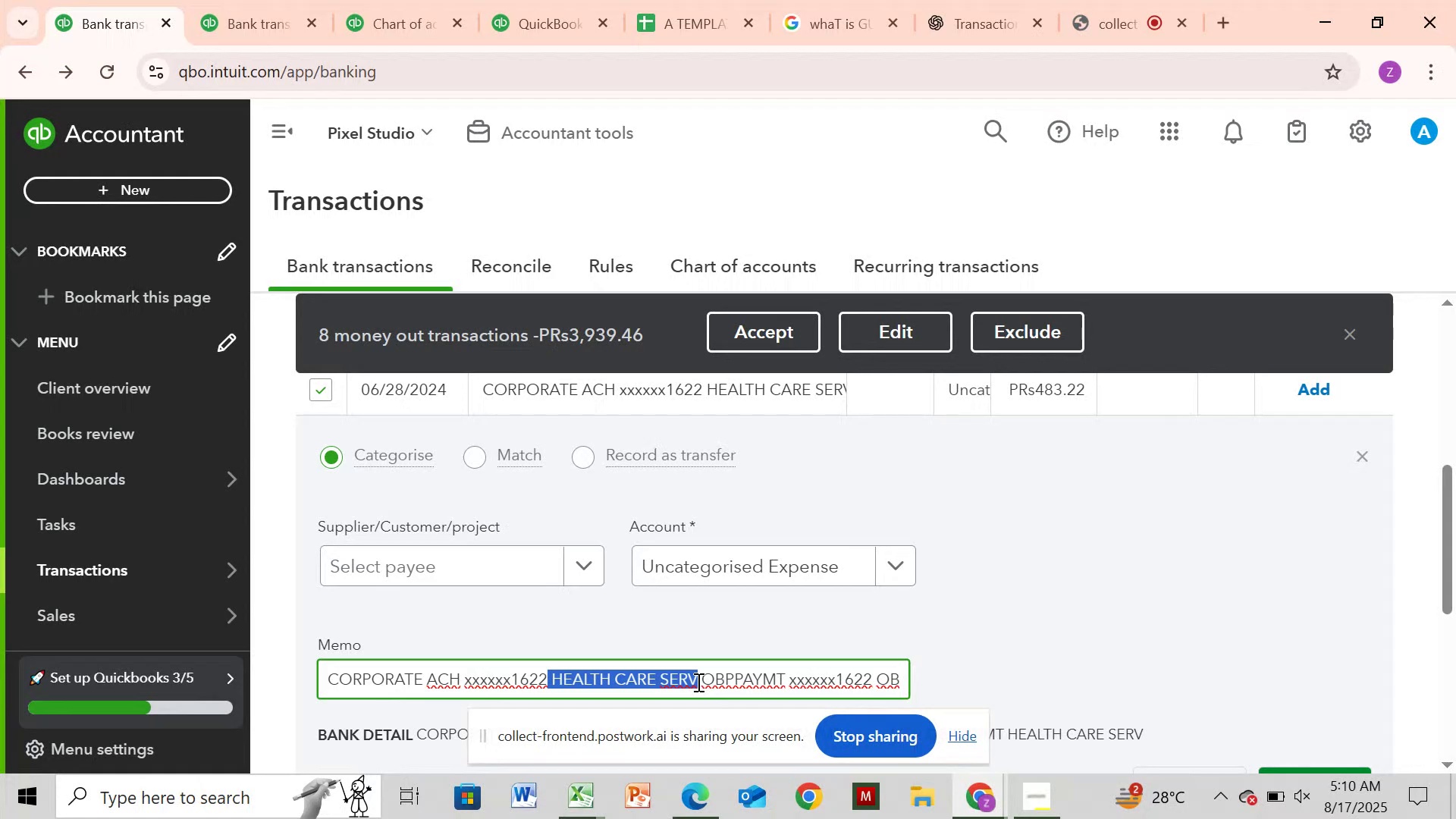 
key(Control+C)
 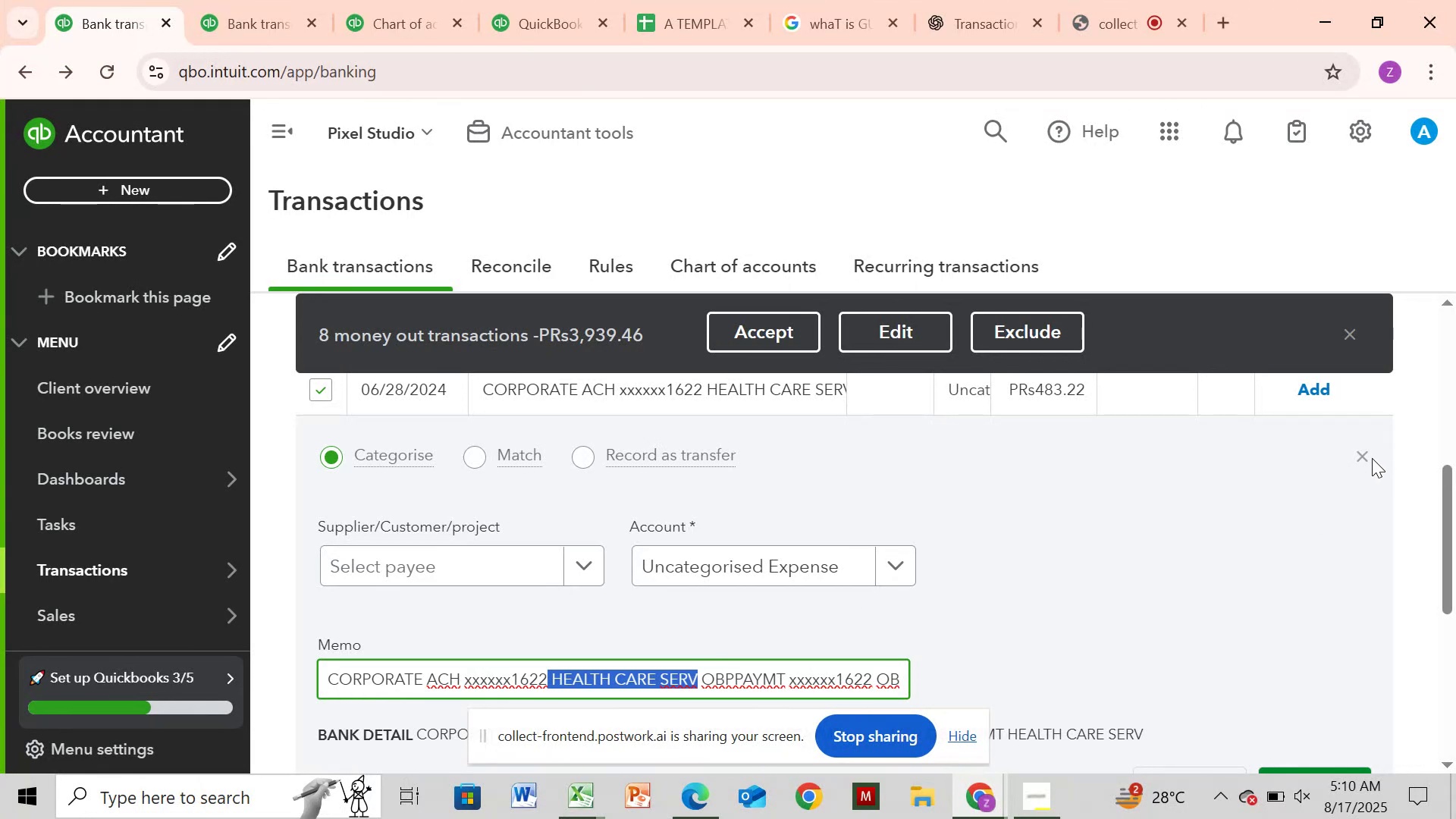 
left_click([1363, 457])
 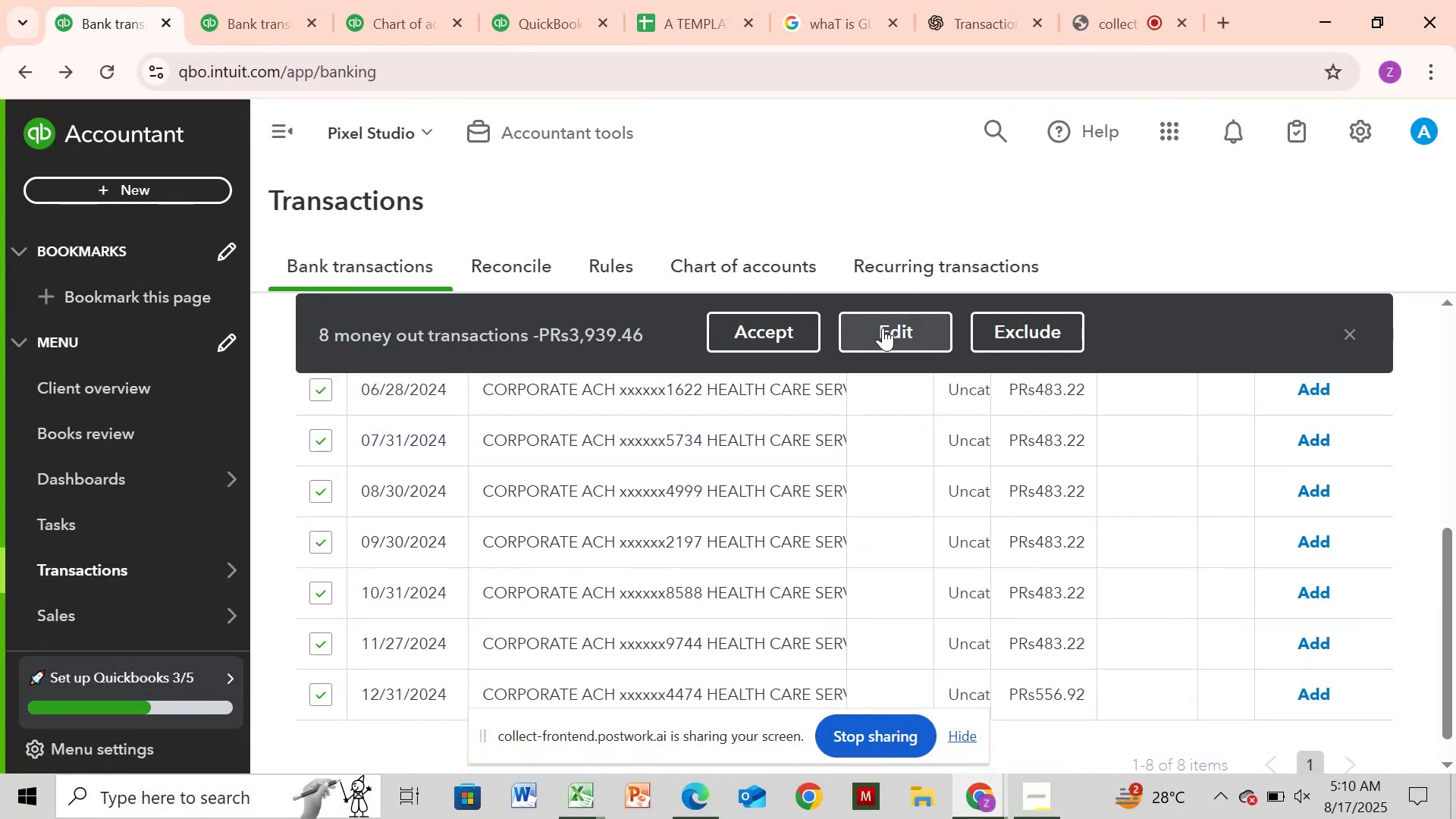 
wait(5.51)
 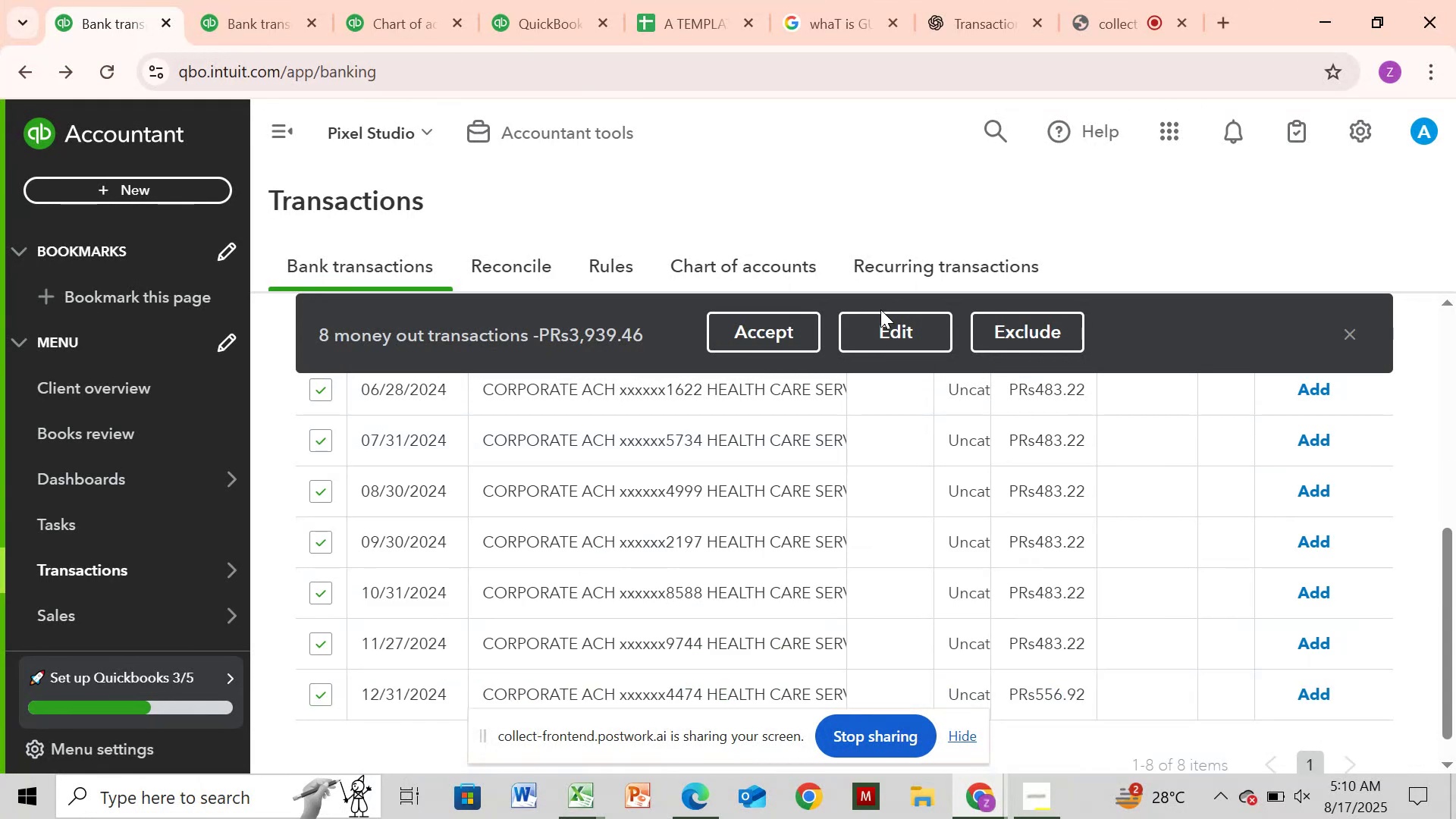 
mouse_move([863, 332])
 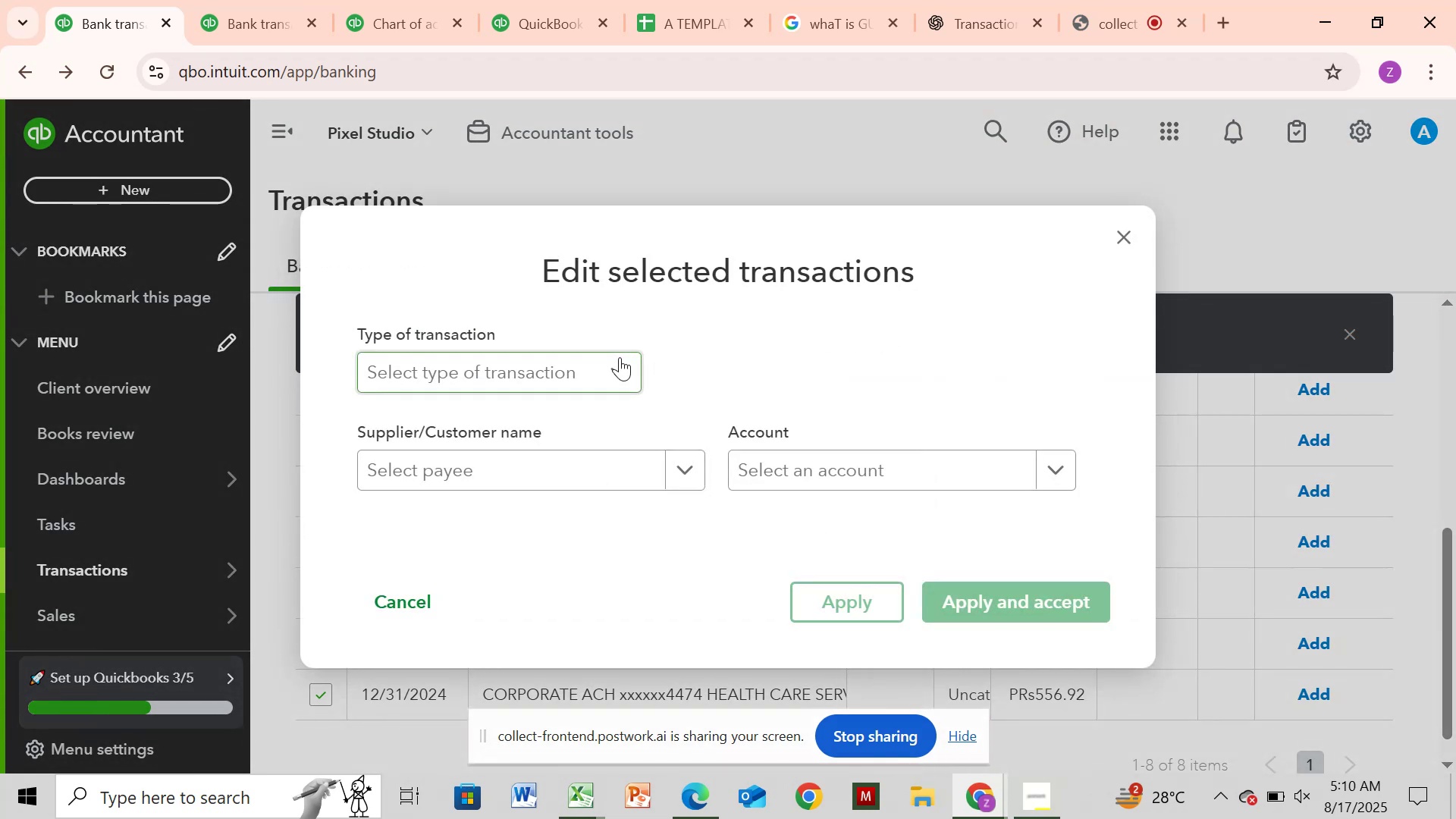 
left_click([620, 357])
 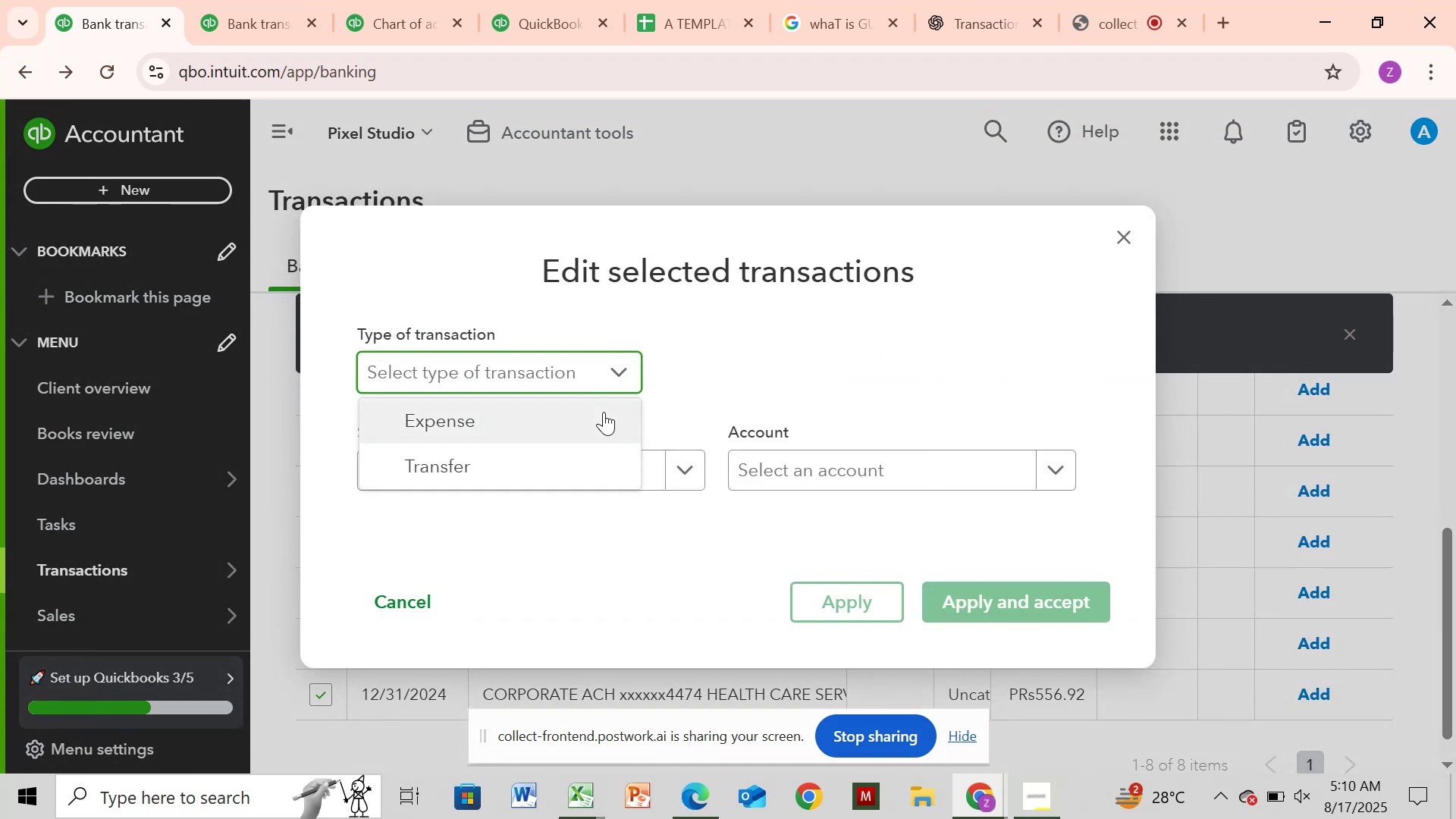 
left_click([604, 412])
 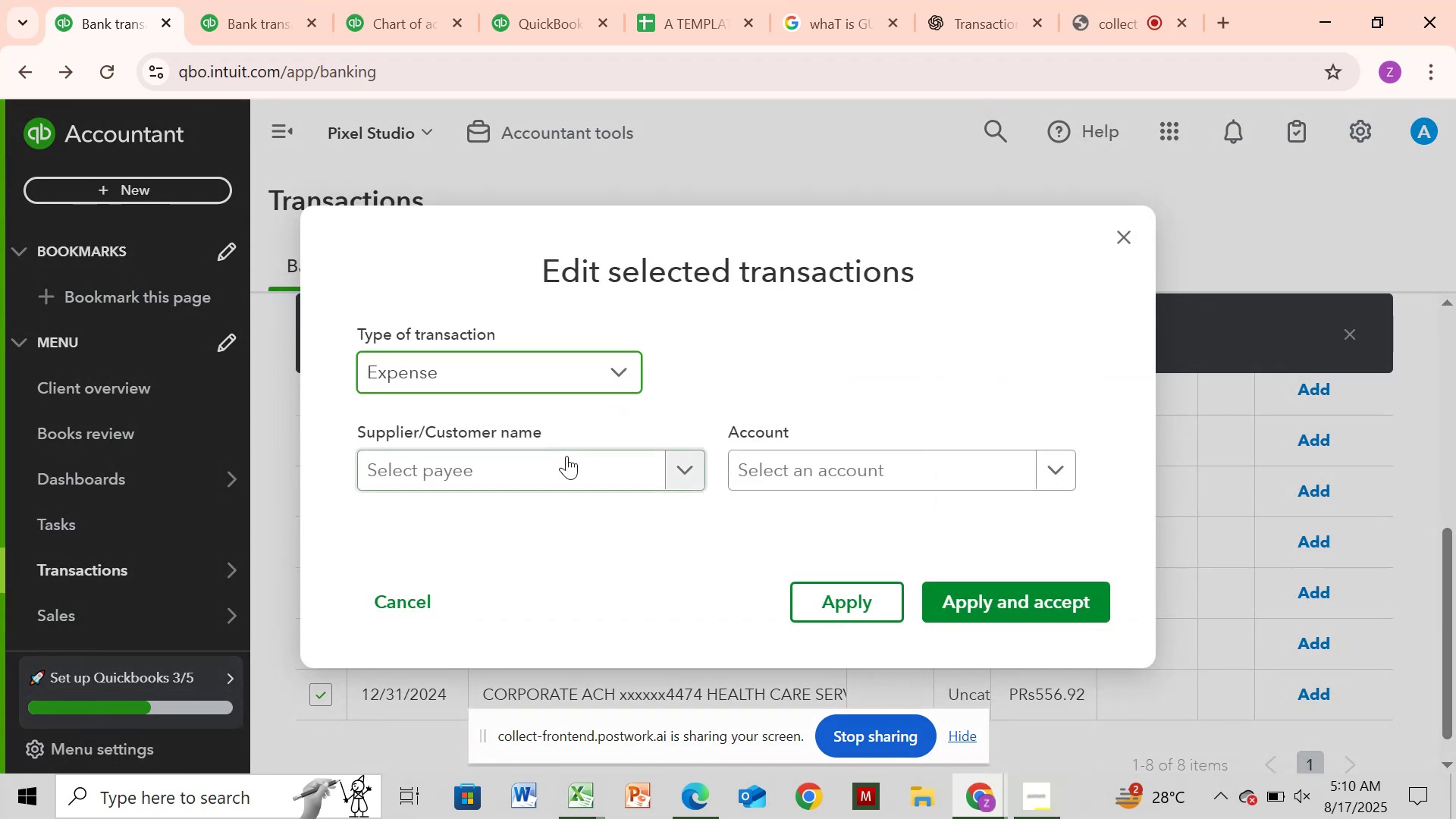 
left_click([566, 458])
 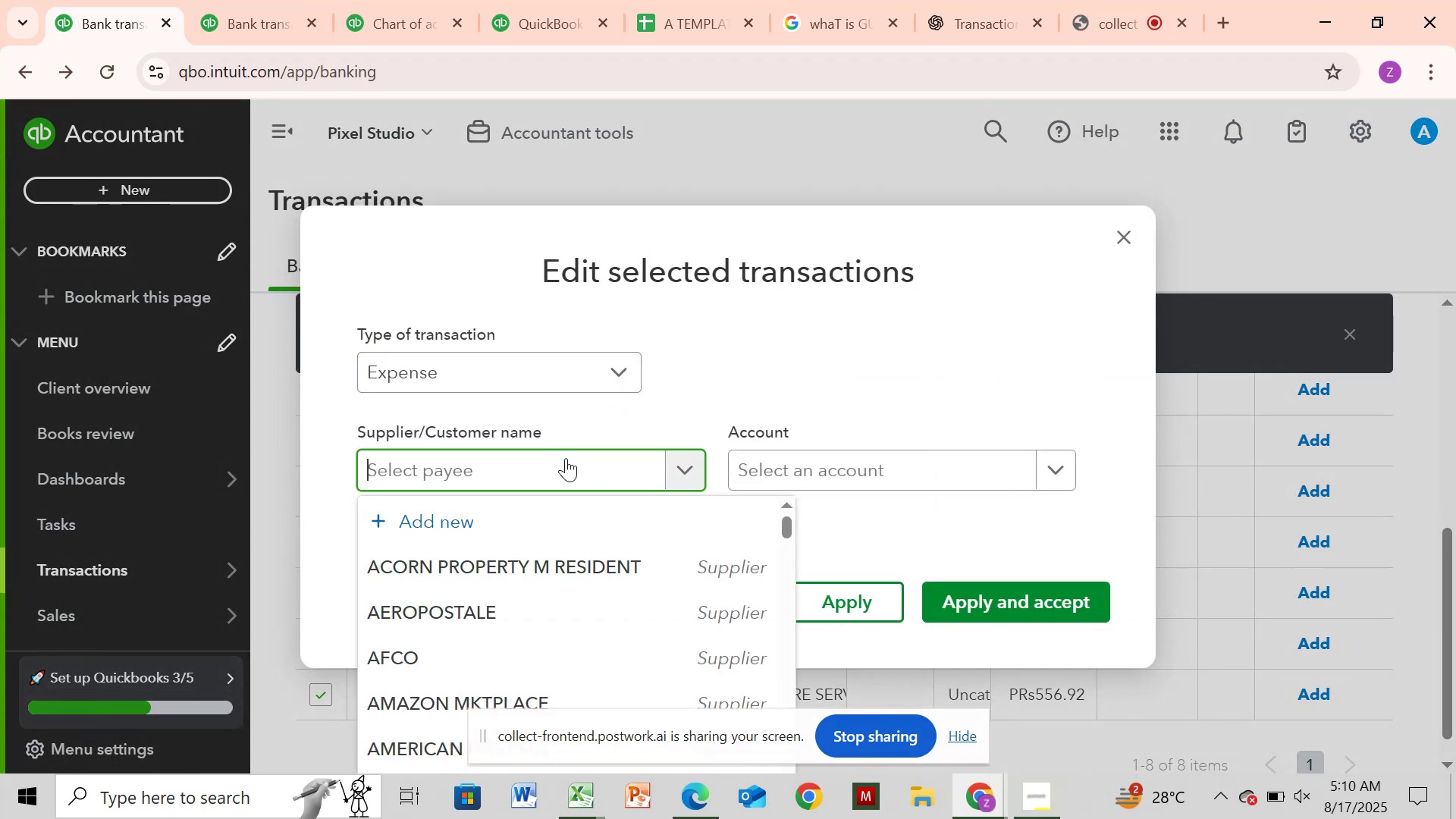 
key(Control+V)
 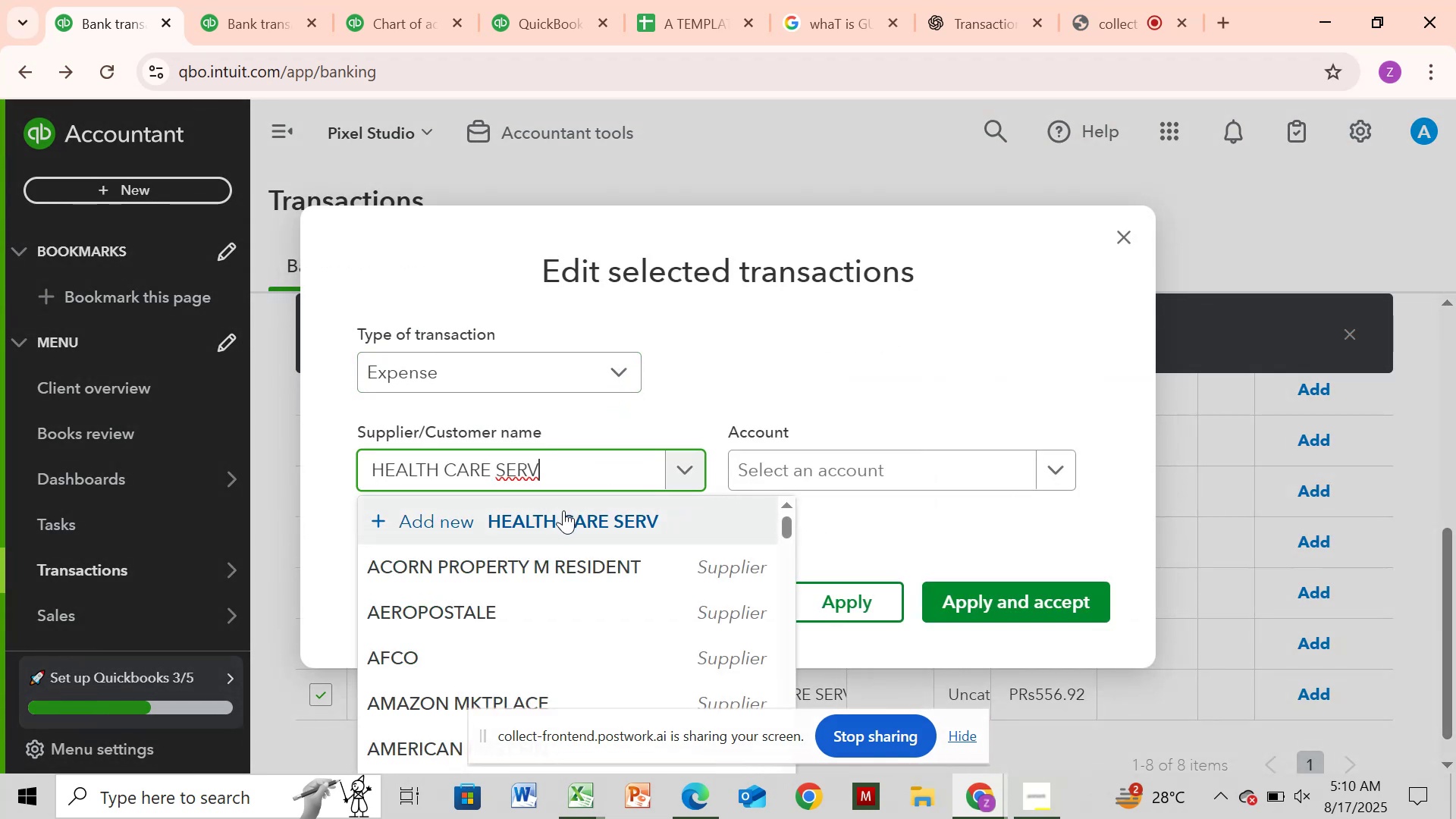 
left_click([563, 517])
 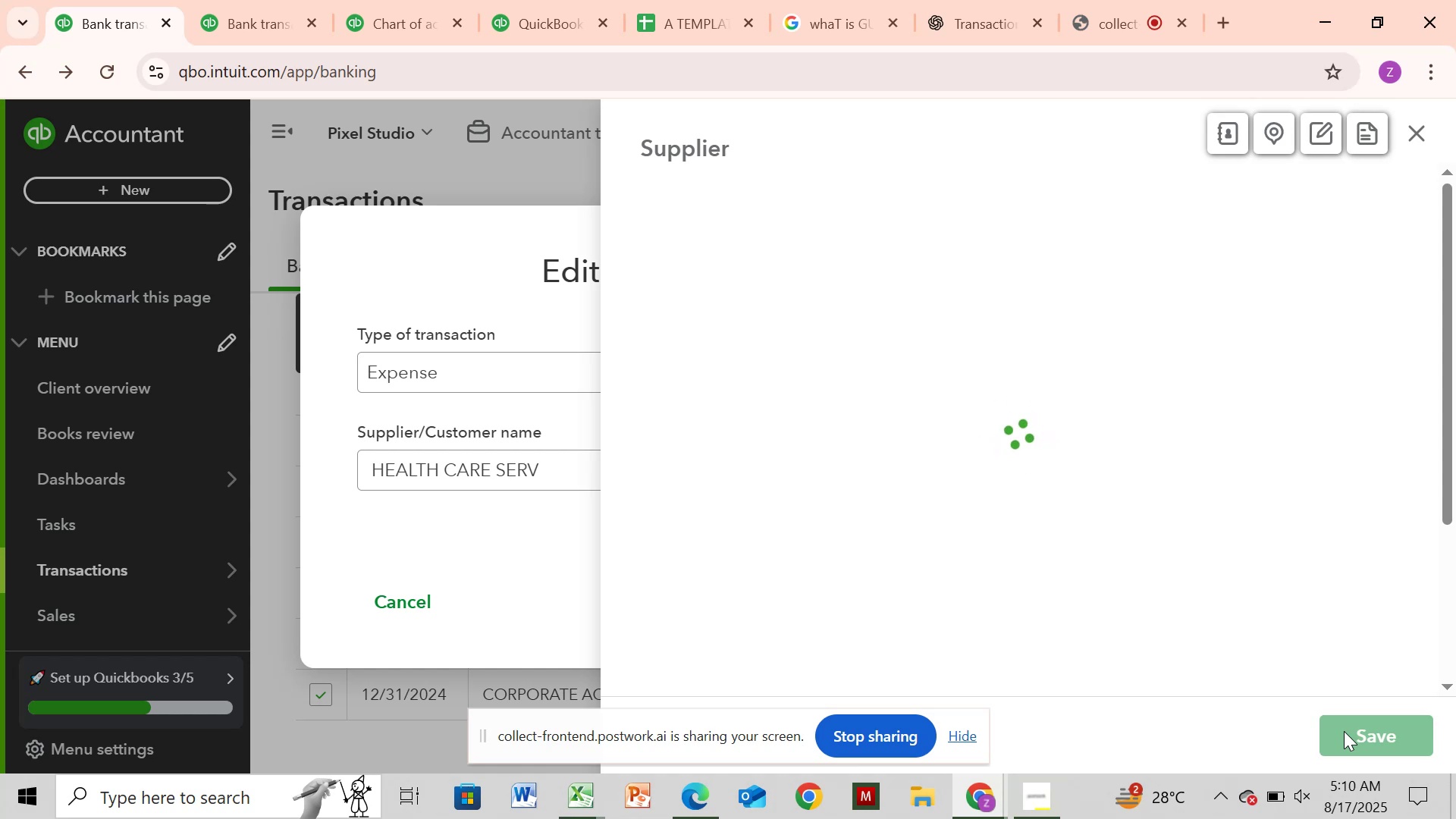 
wait(8.66)
 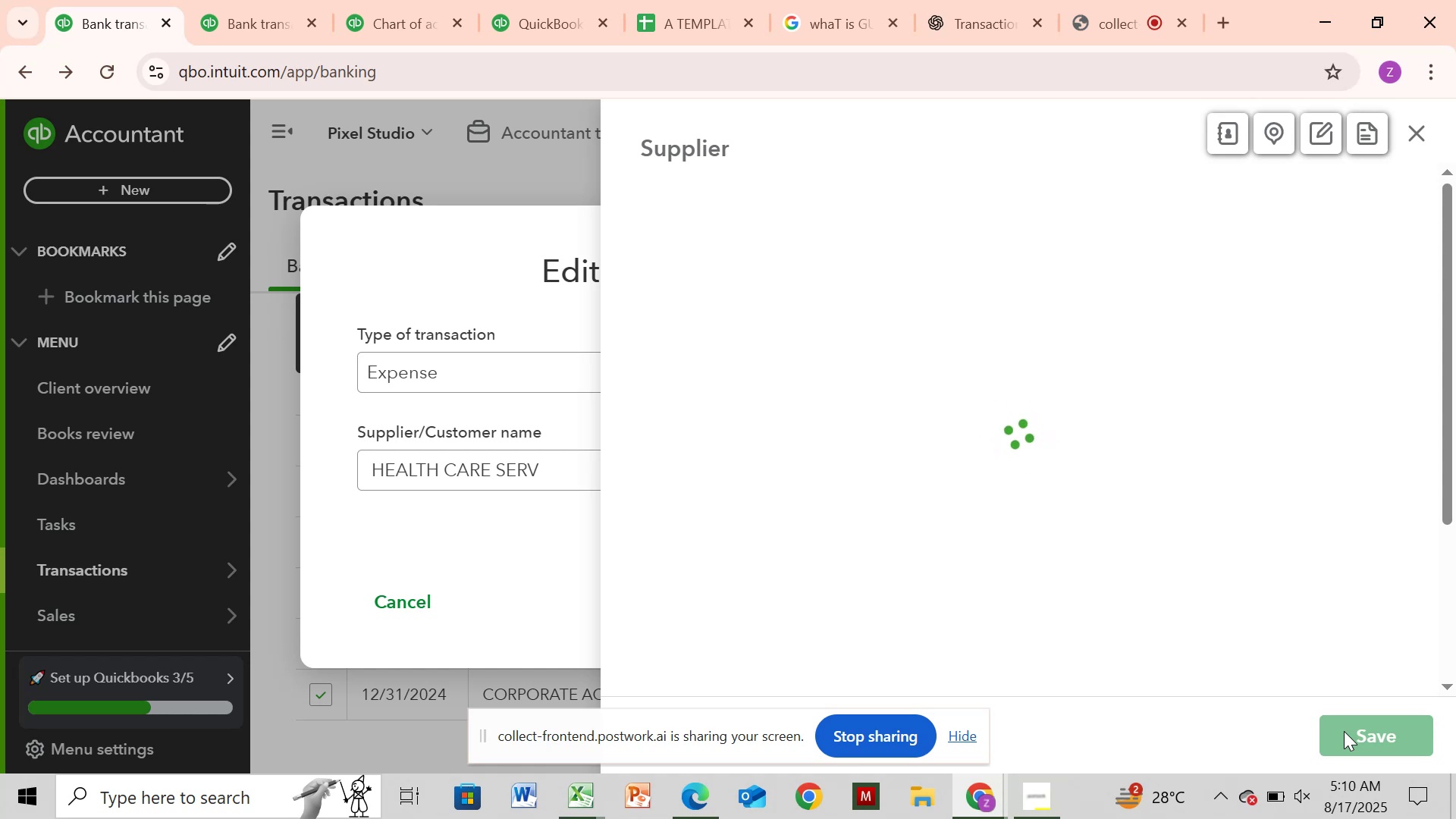 
left_click([1370, 732])
 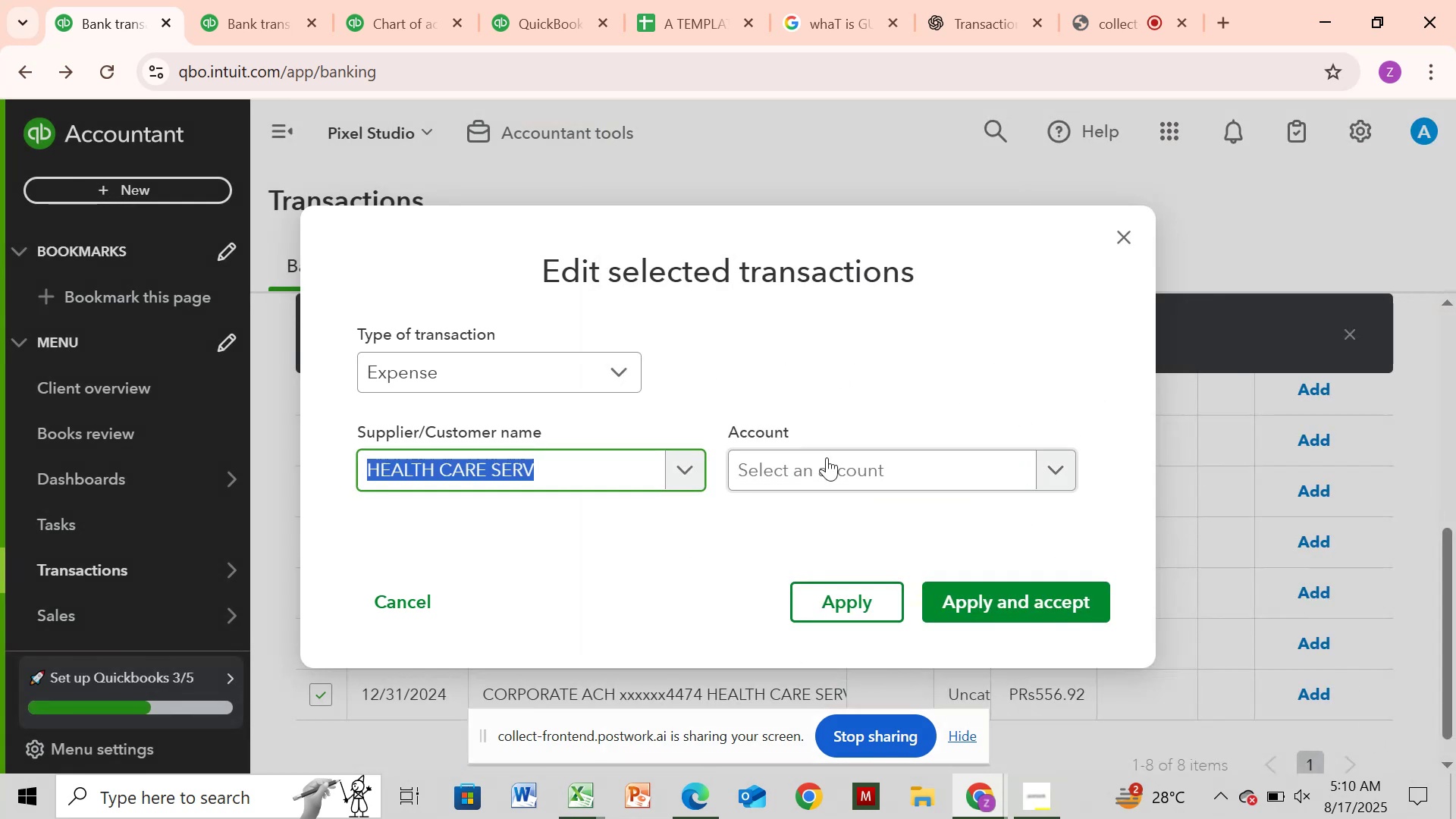 
left_click([828, 473])
 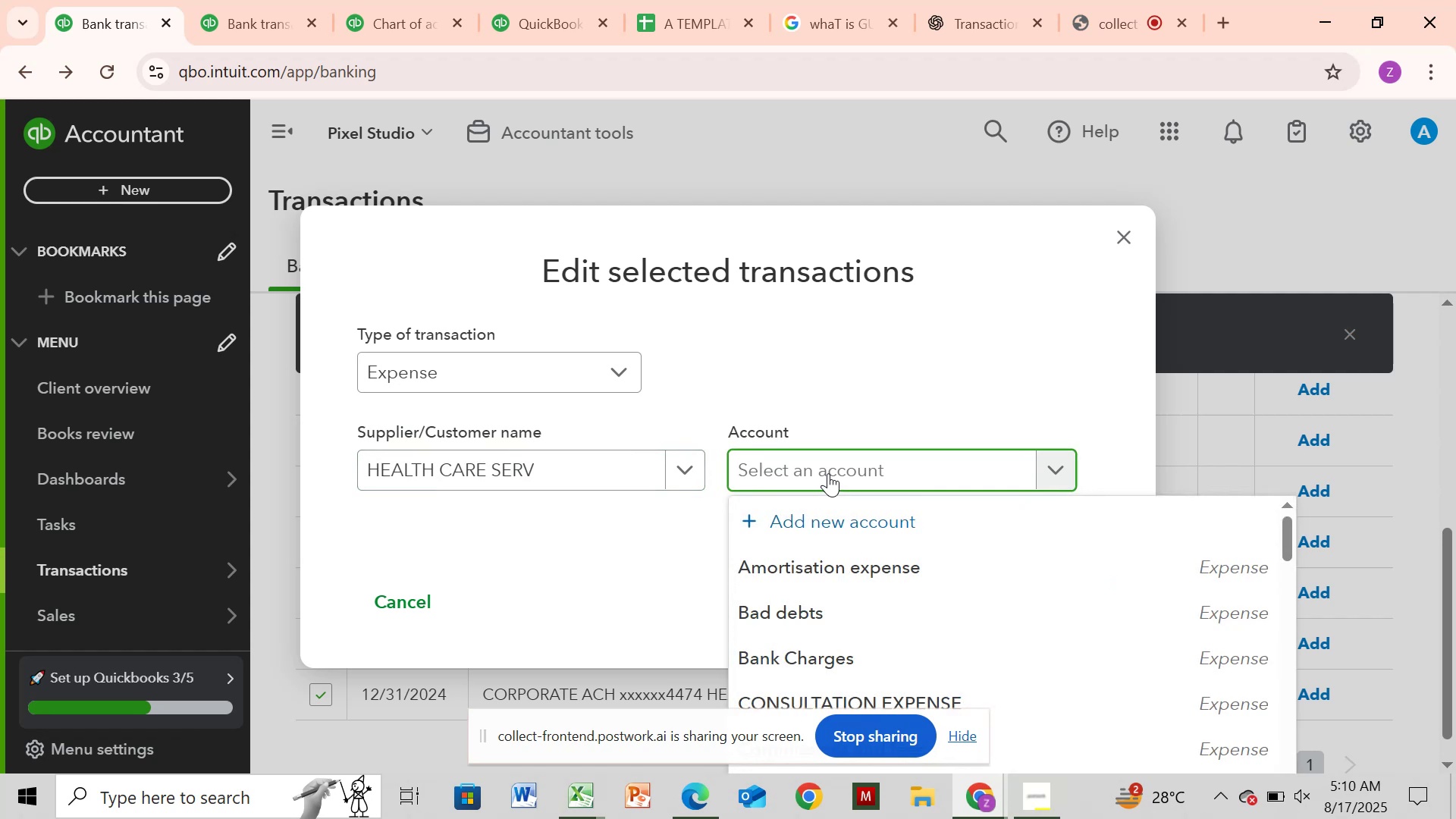 
type(em)
 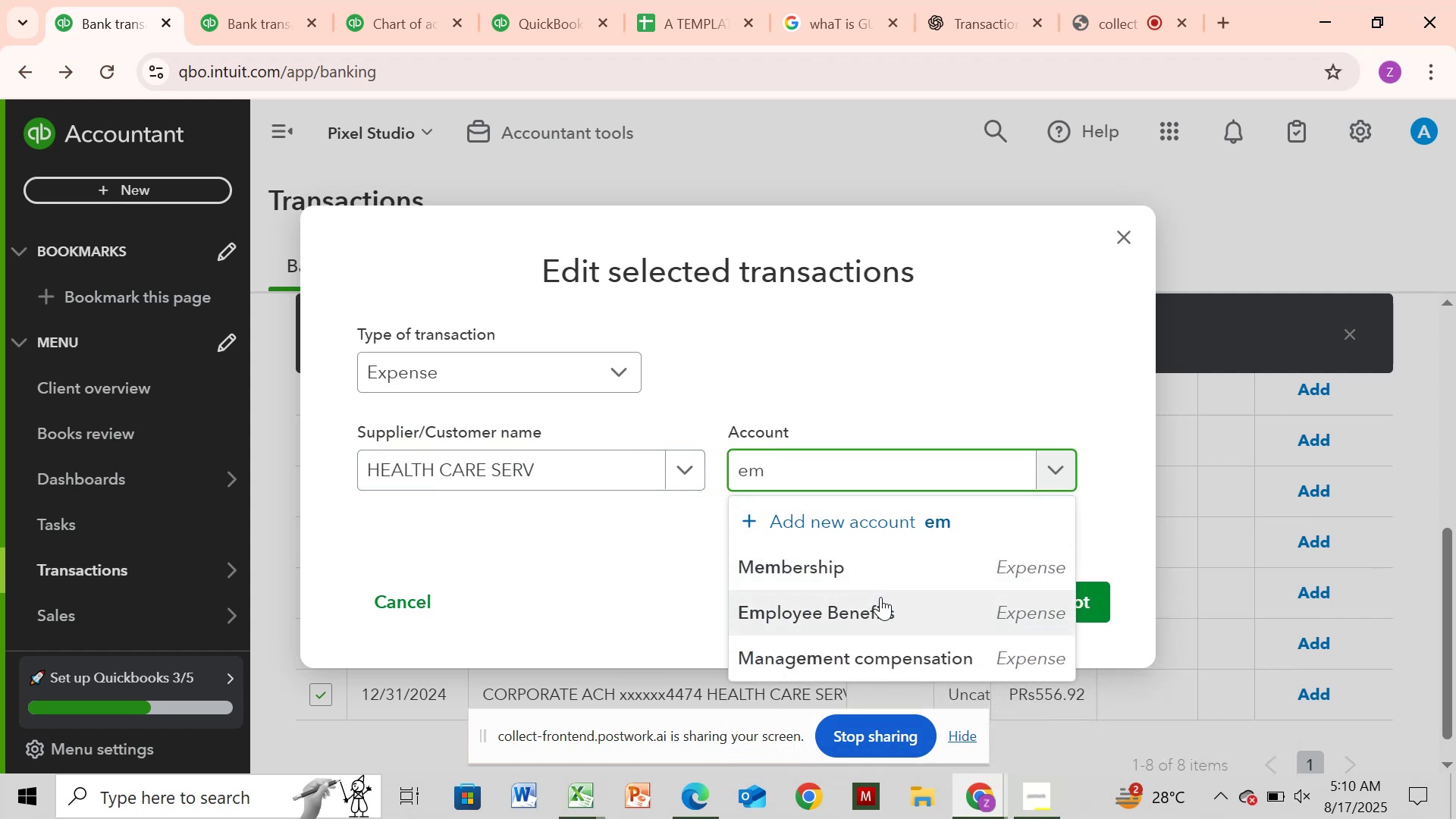 
wait(5.12)
 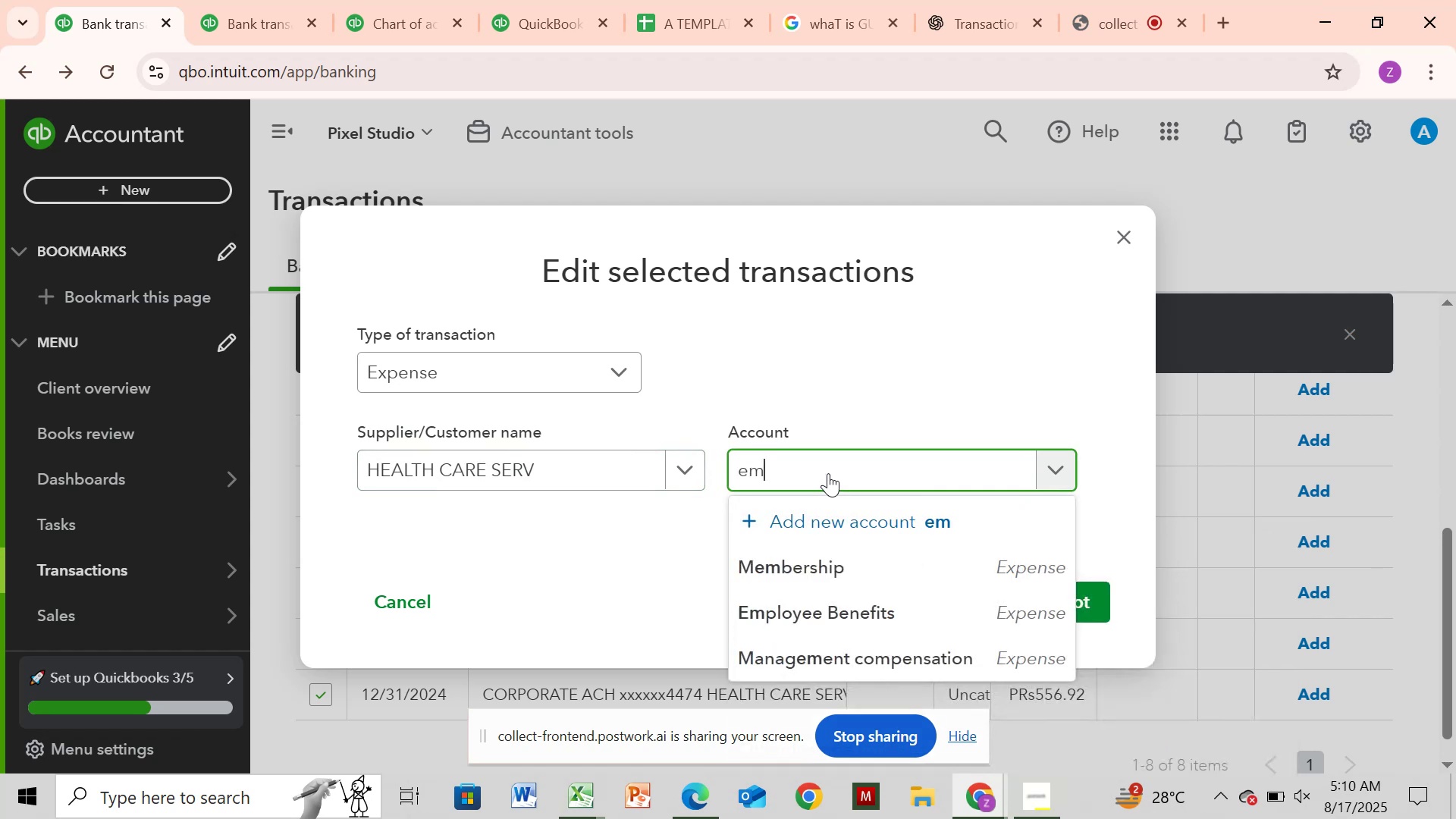 
key(Backspace)
key(Backspace)
type(hea)
 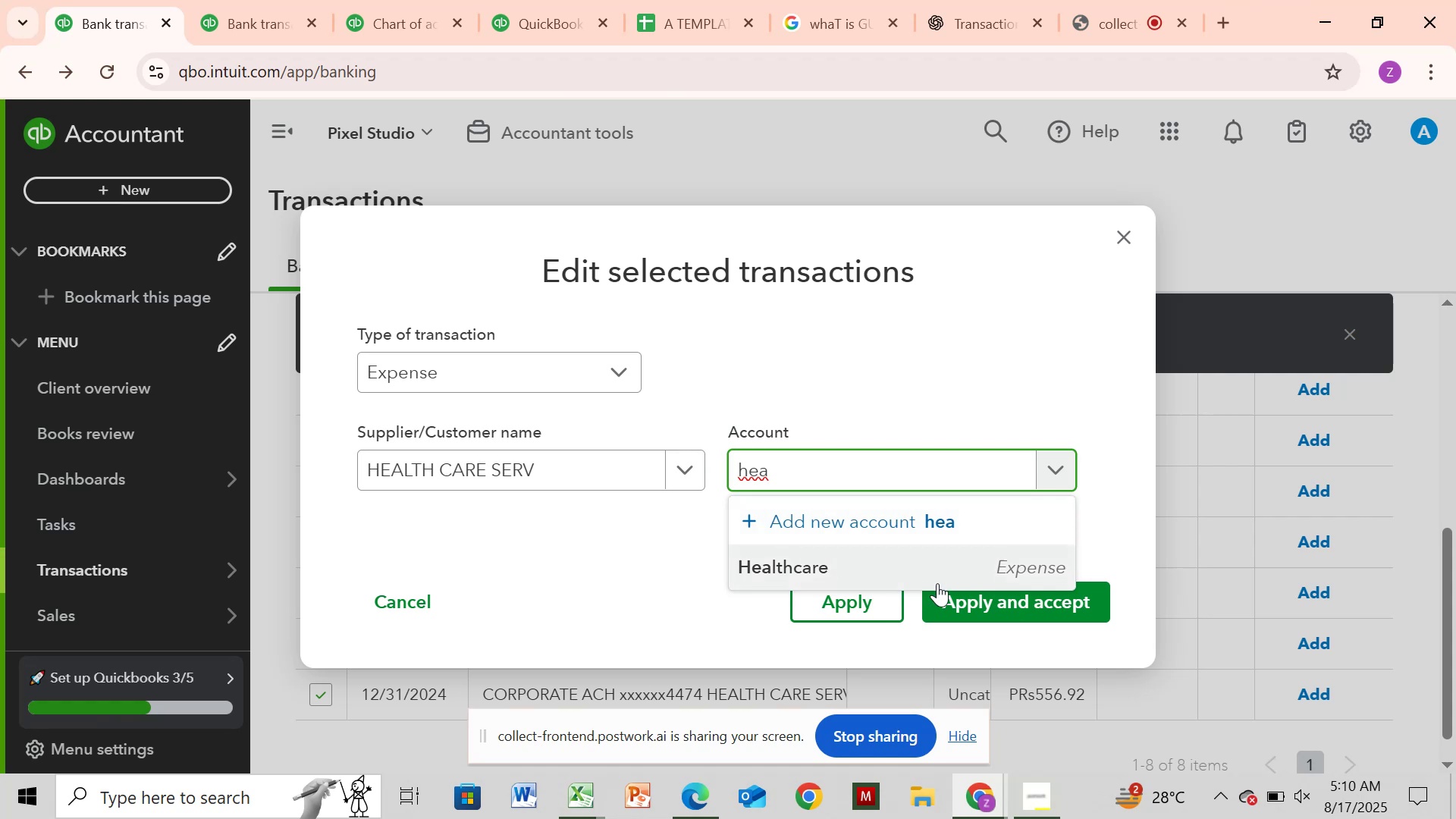 
left_click([984, 564])
 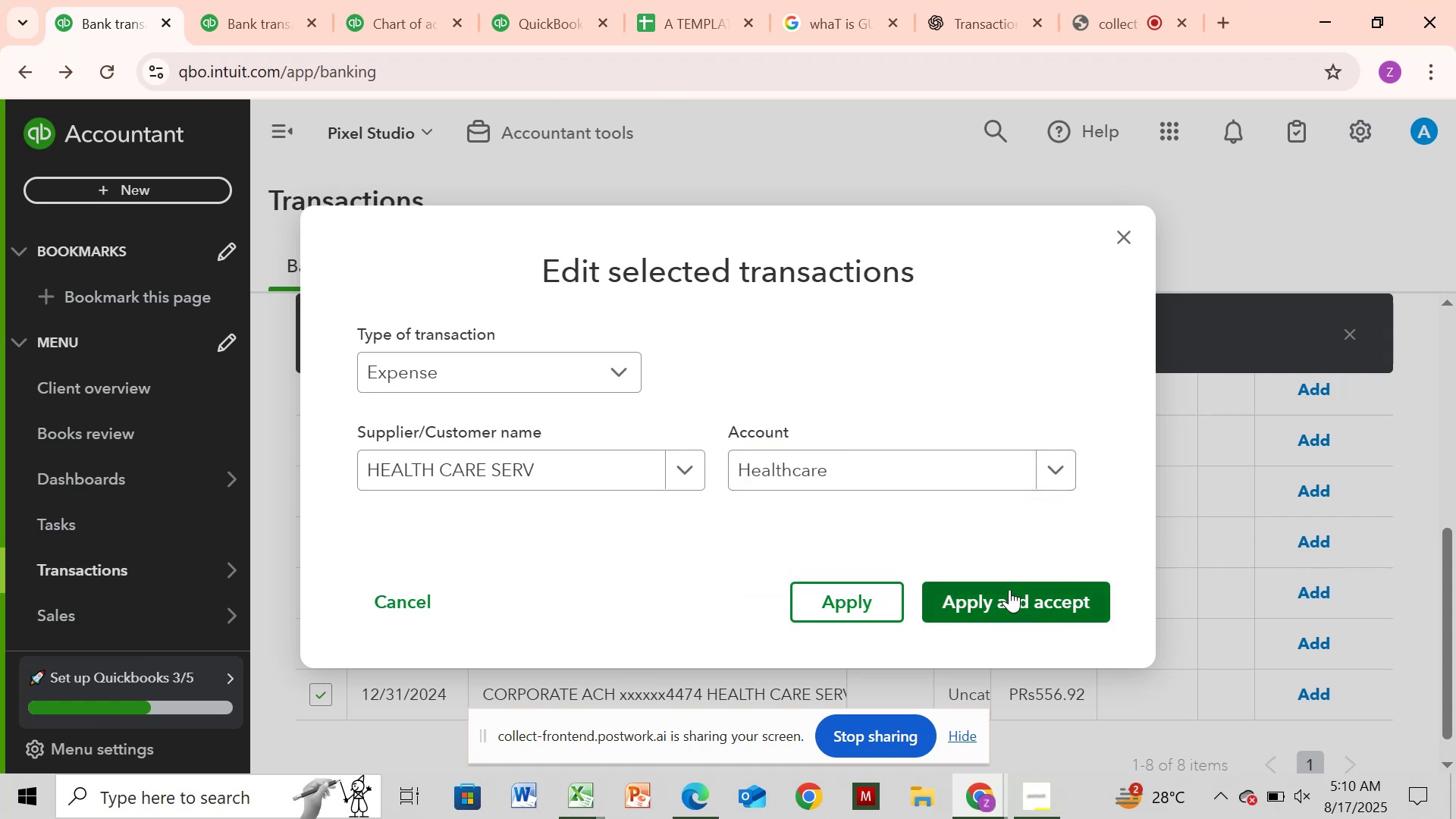 
left_click([1009, 589])
 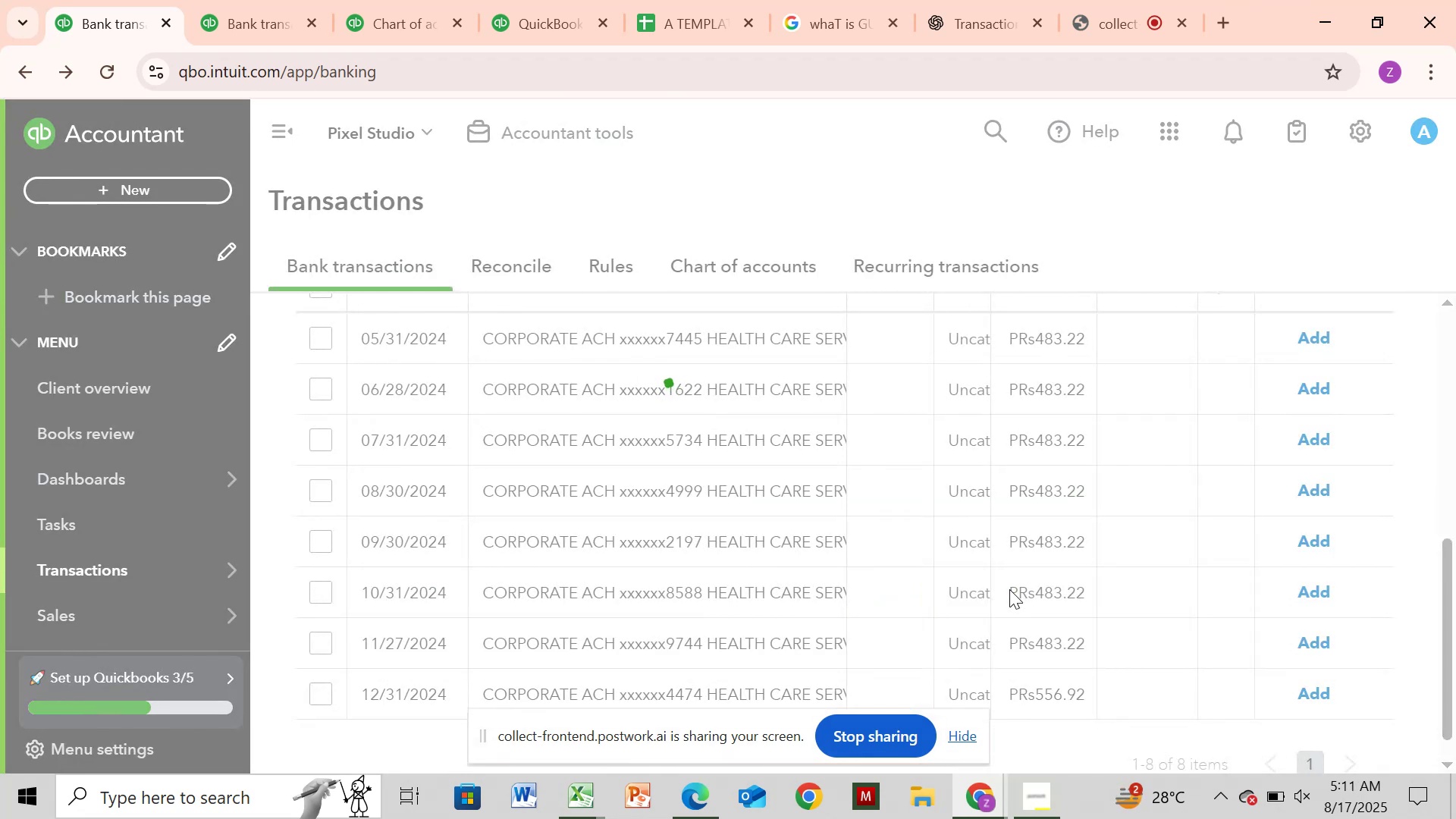 
wait(9.06)
 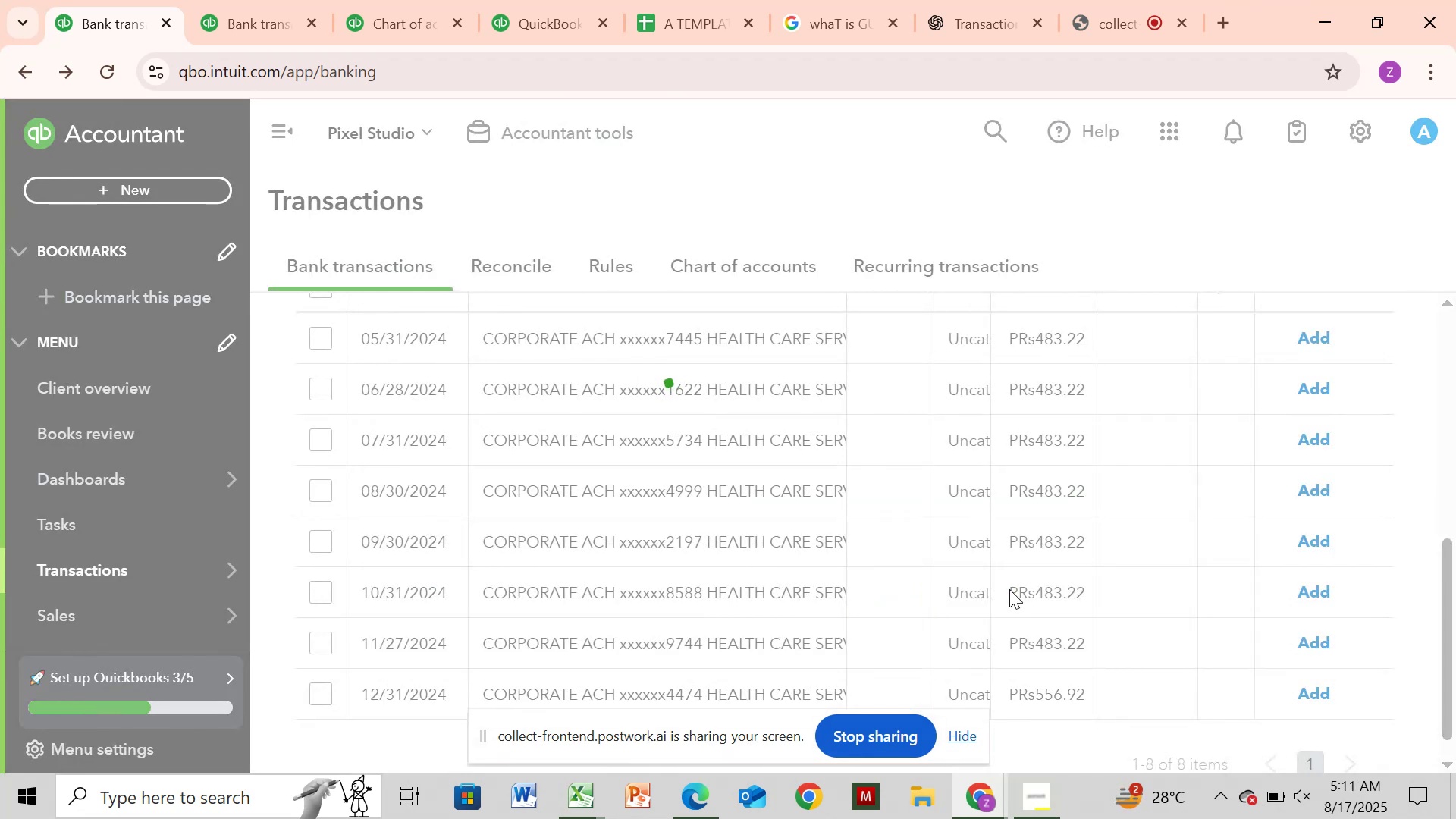 
left_click([1266, 388])
 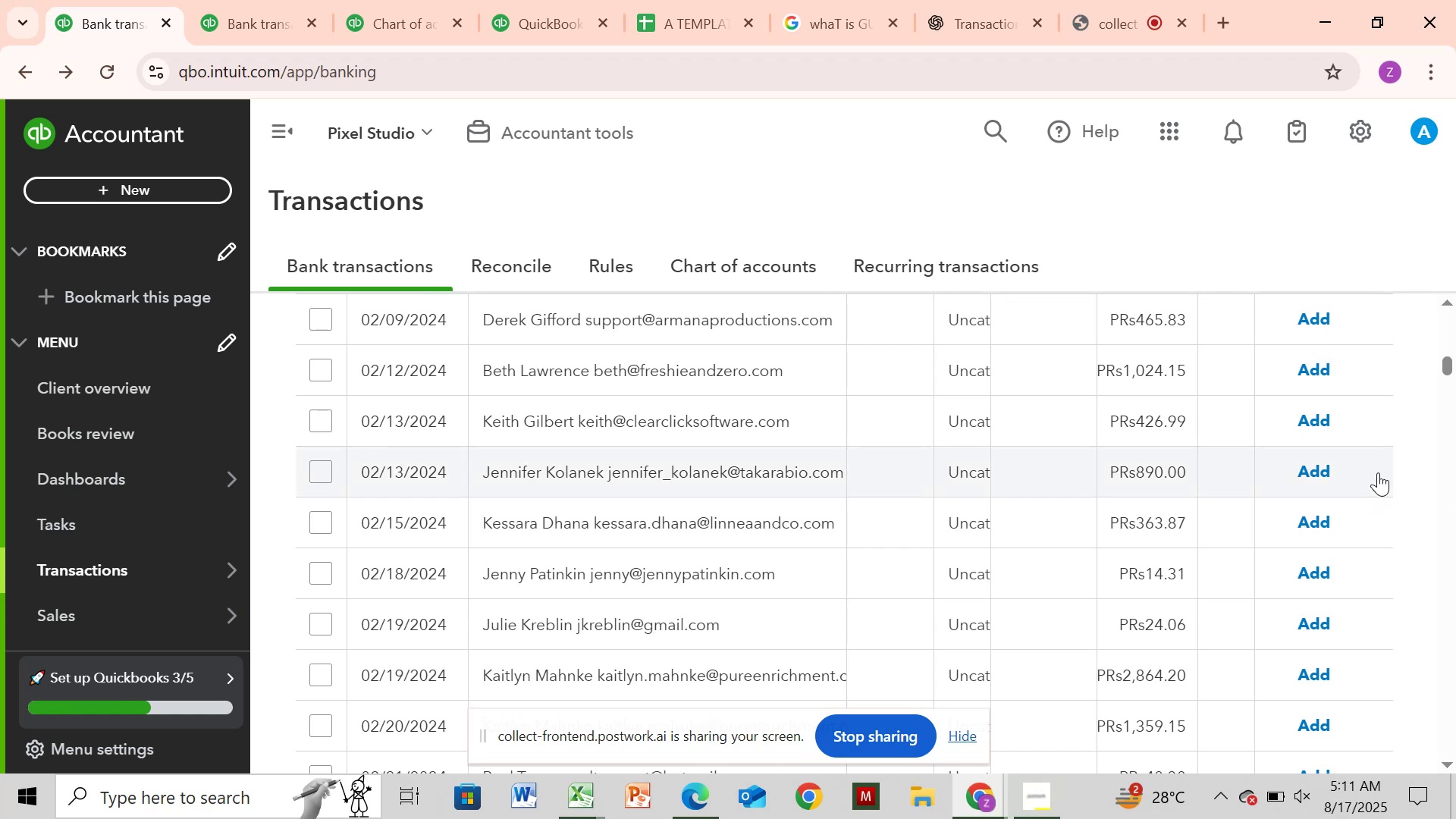 
wait(14.87)
 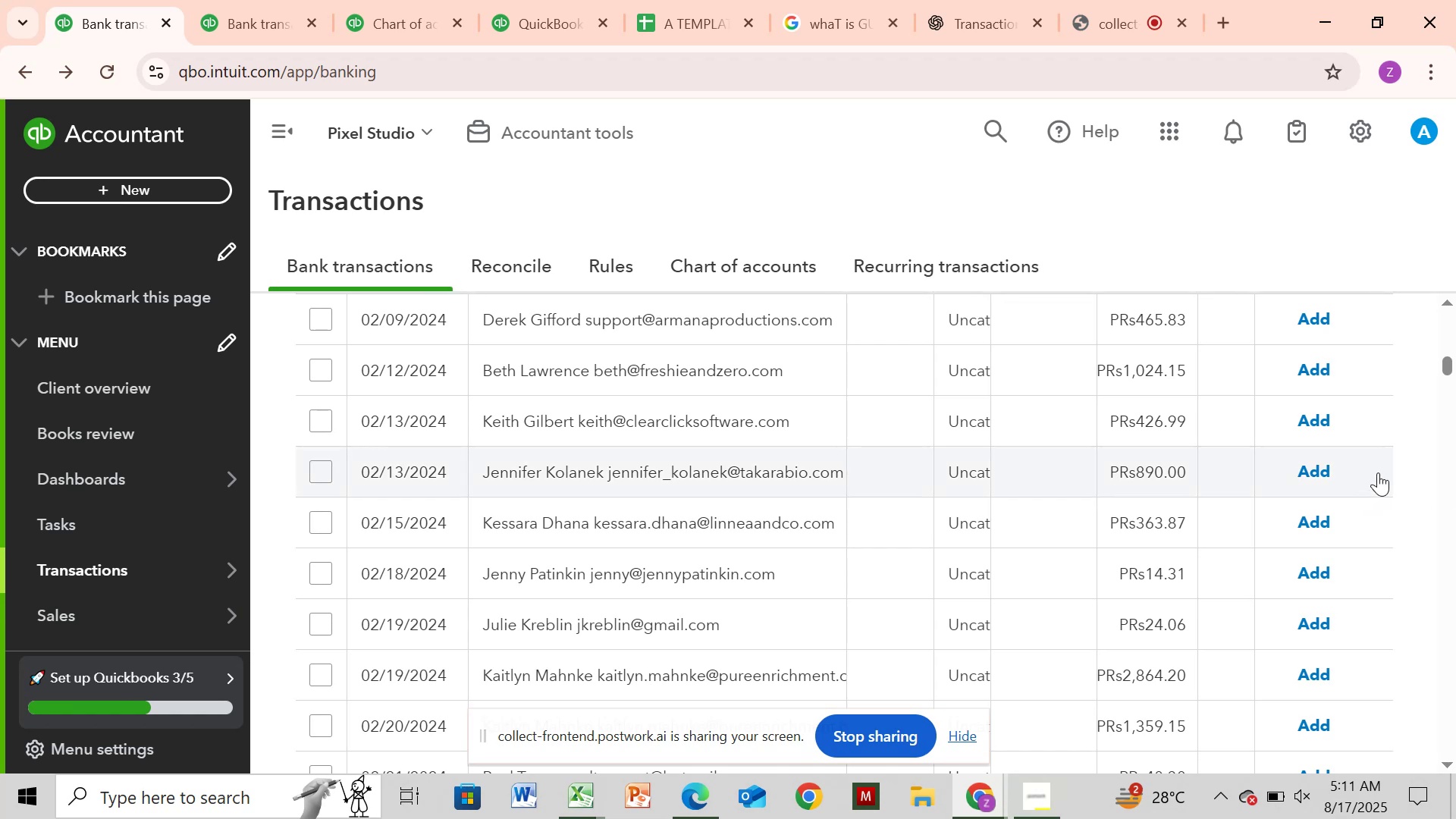 
left_click_drag(start_coordinate=[1446, 359], to_coordinate=[1455, 325])
 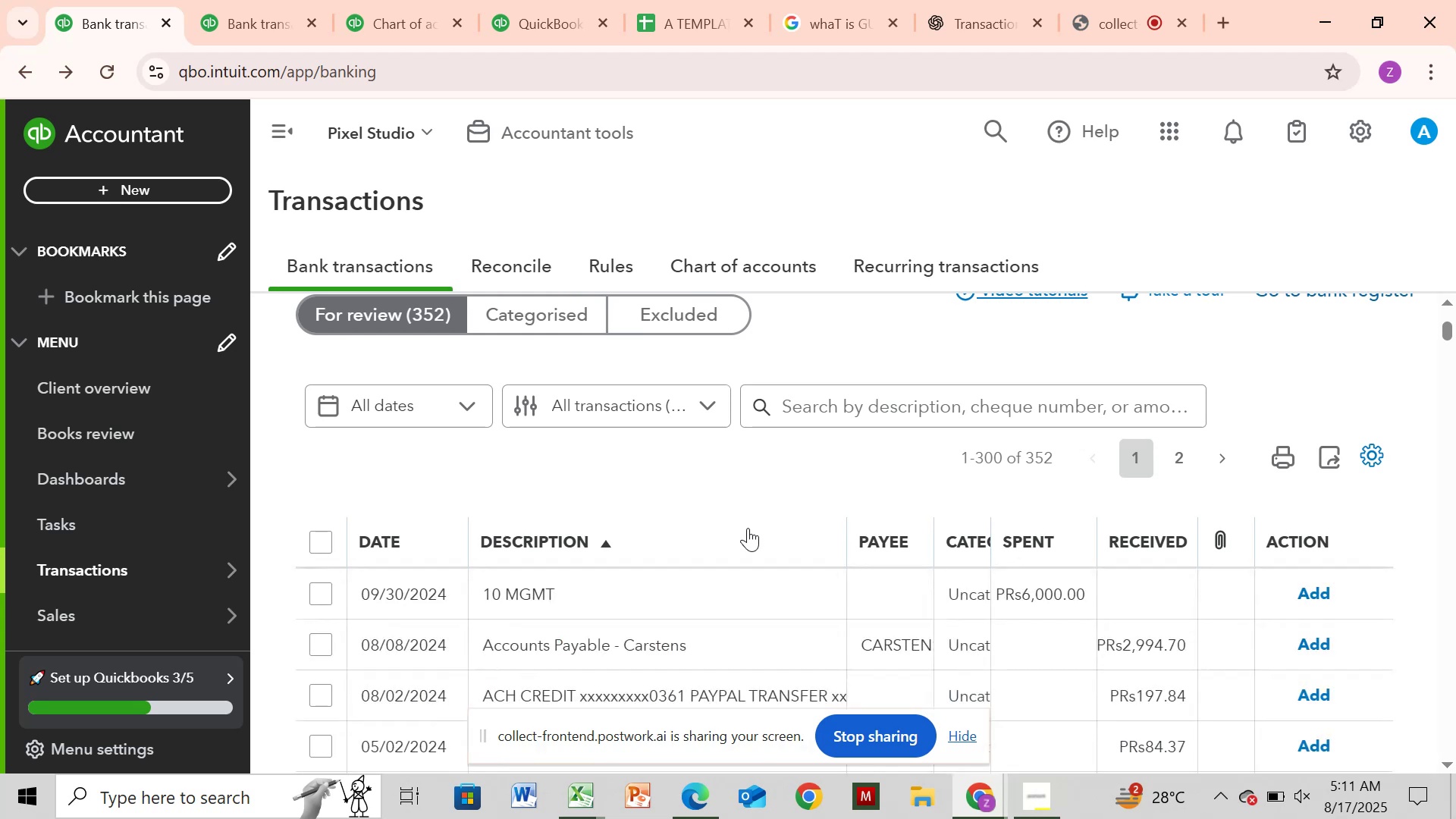 
wait(16.14)
 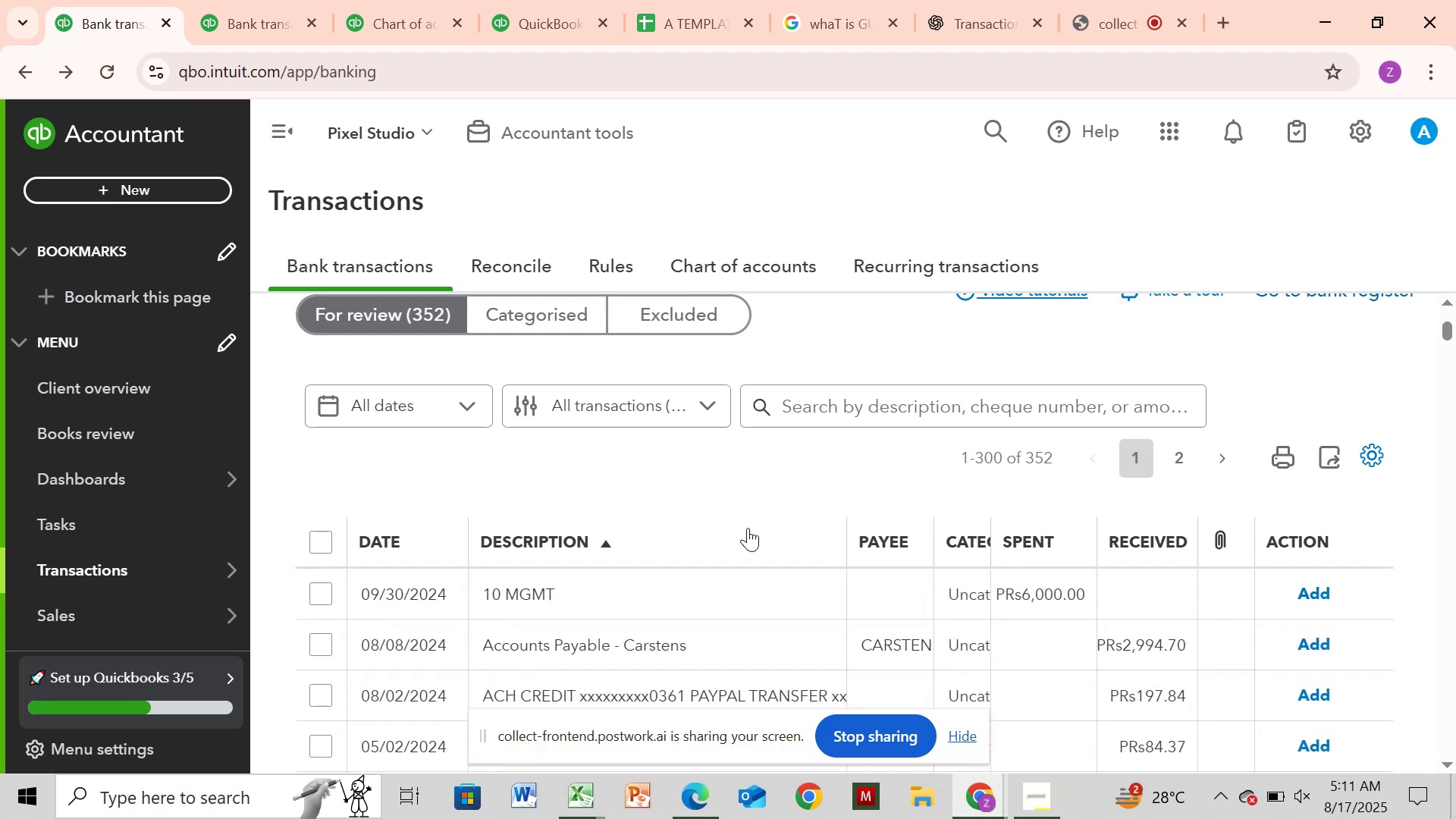 
left_click_drag(start_coordinate=[1452, 326], to_coordinate=[1455, 387])
 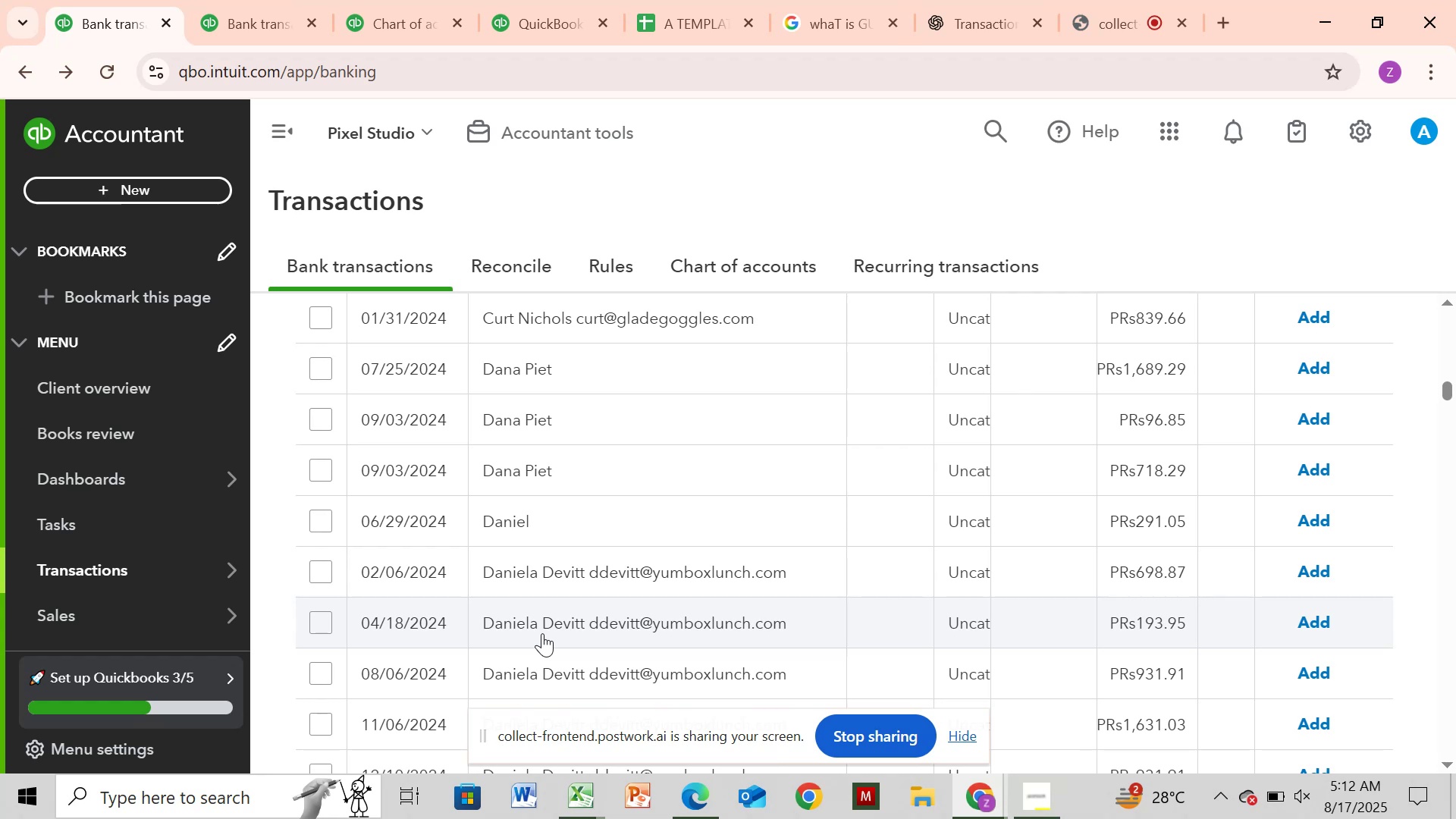 
wait(5.49)
 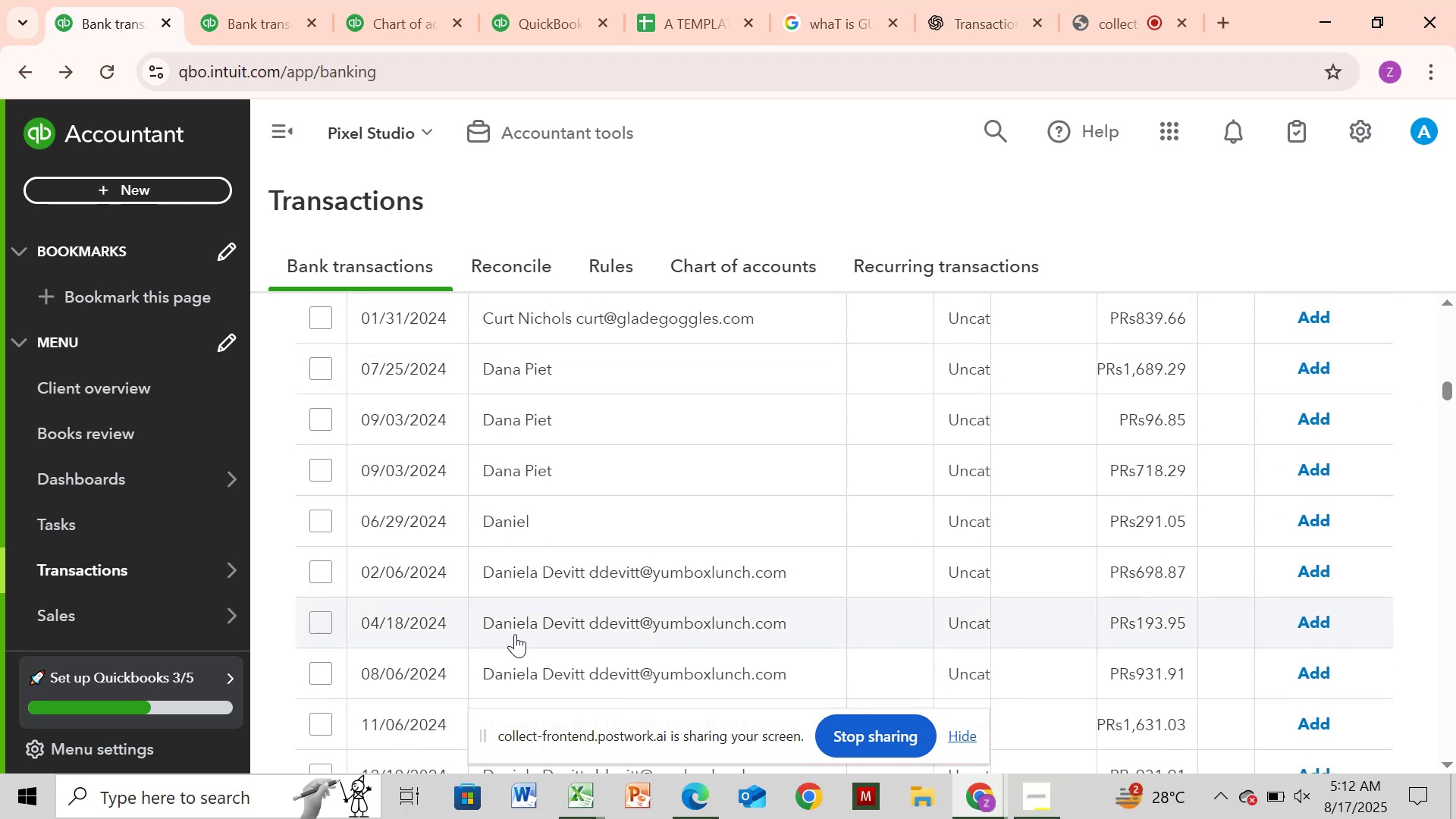 
left_click([542, 632])
 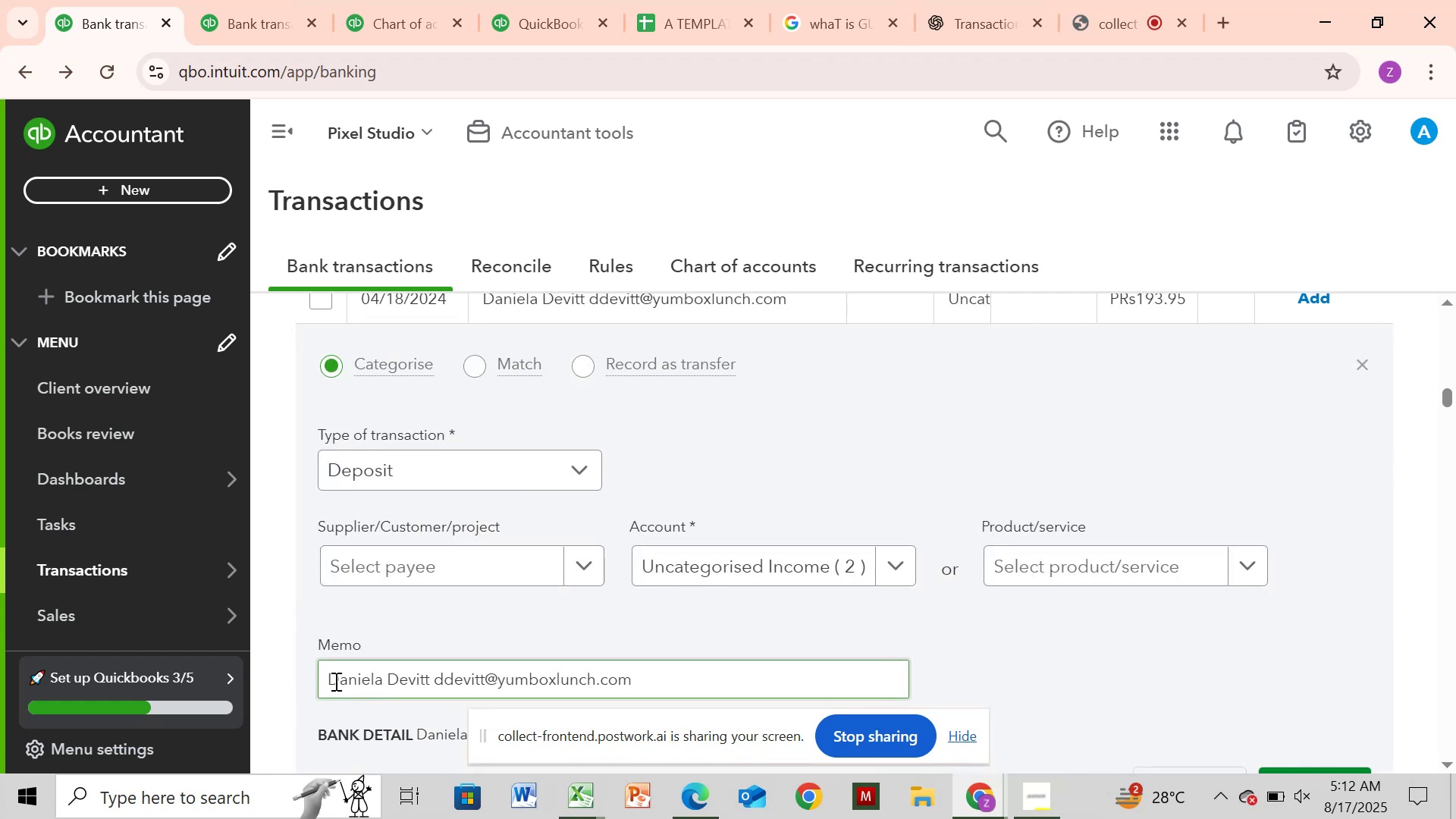 
left_click_drag(start_coordinate=[333, 681], to_coordinate=[435, 684])
 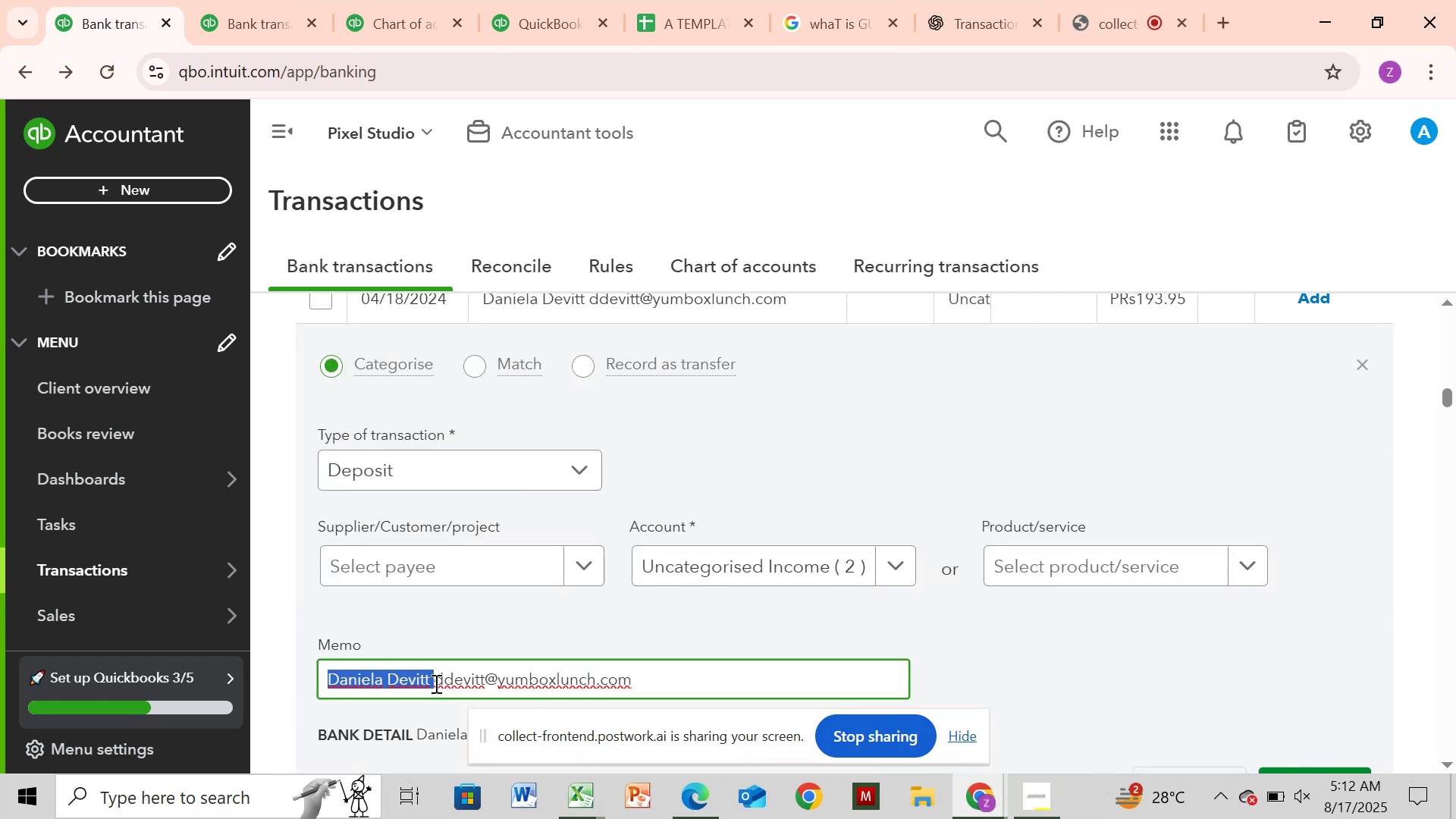 
key(Control+C)
 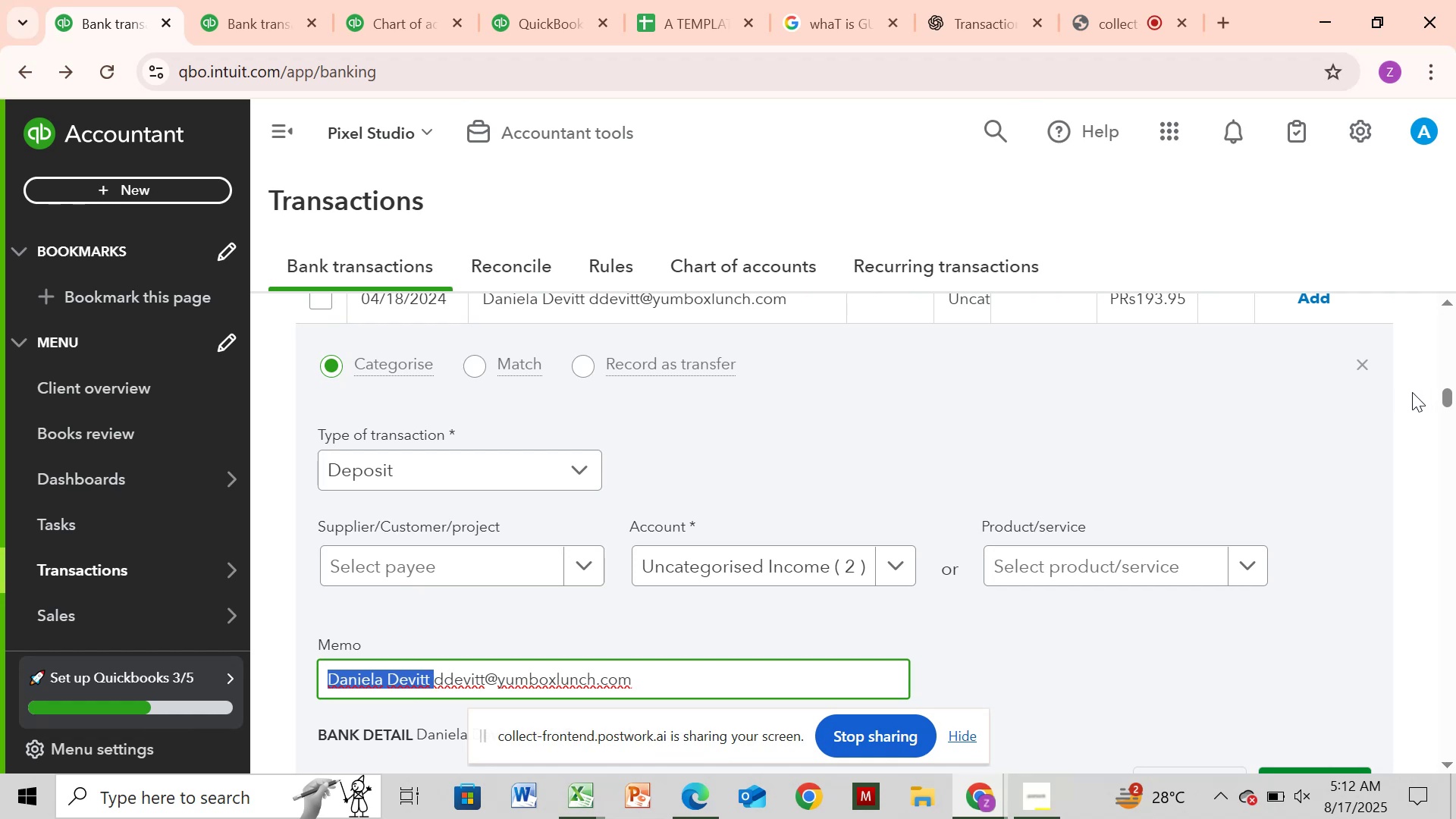 
left_click([1369, 369])
 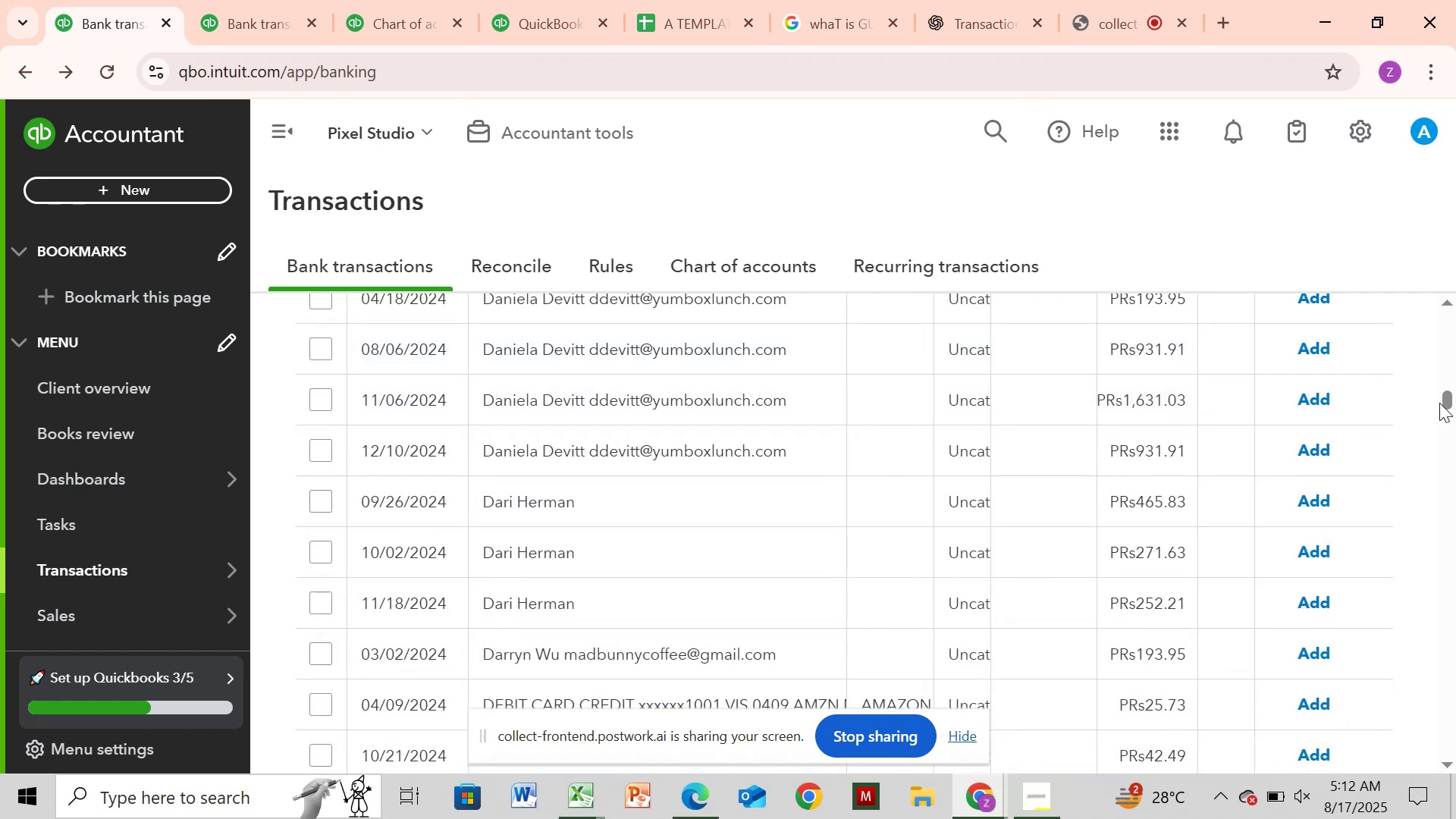 
left_click_drag(start_coordinate=[1448, 403], to_coordinate=[1446, 331])
 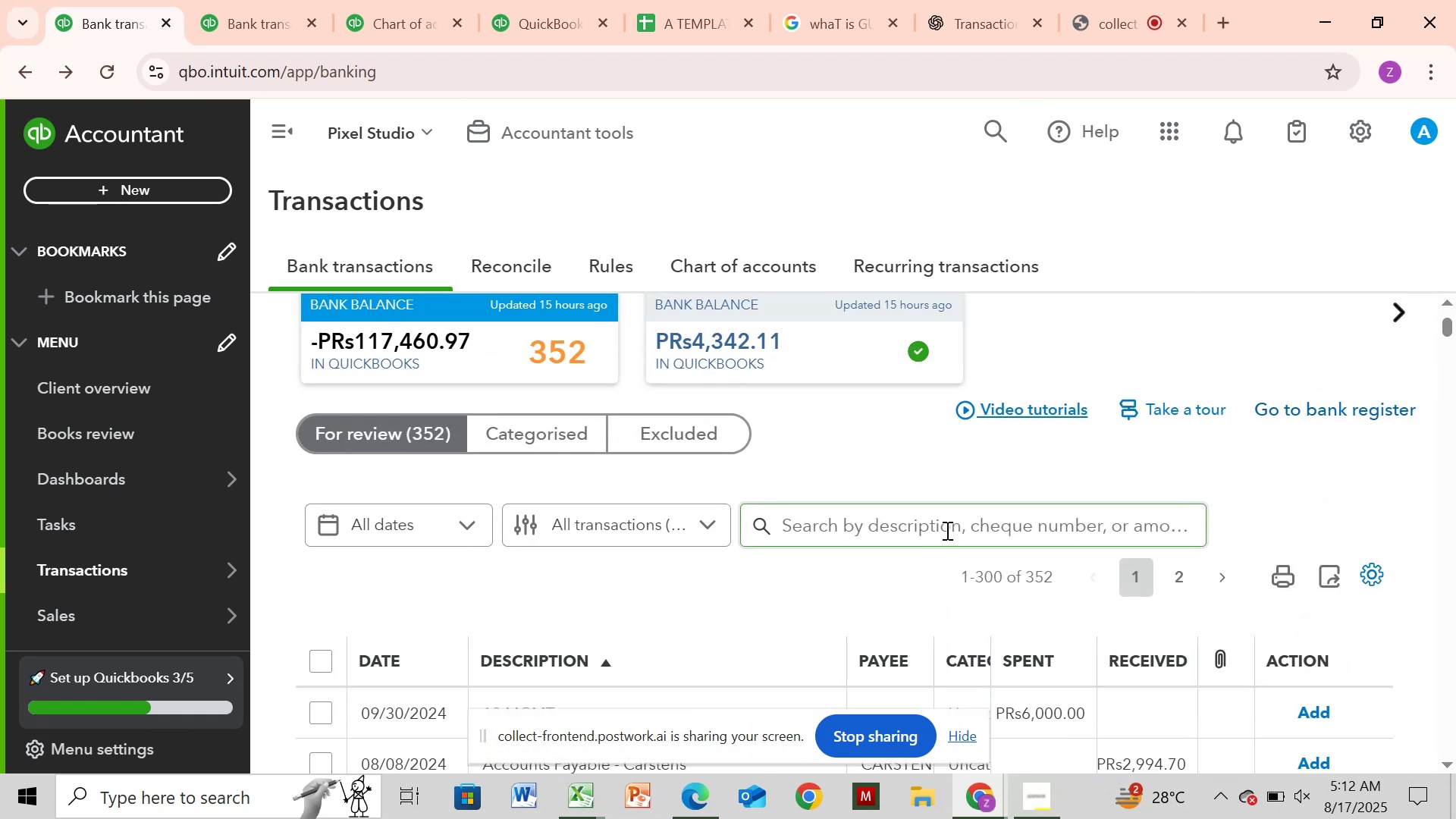 
left_click([948, 528])
 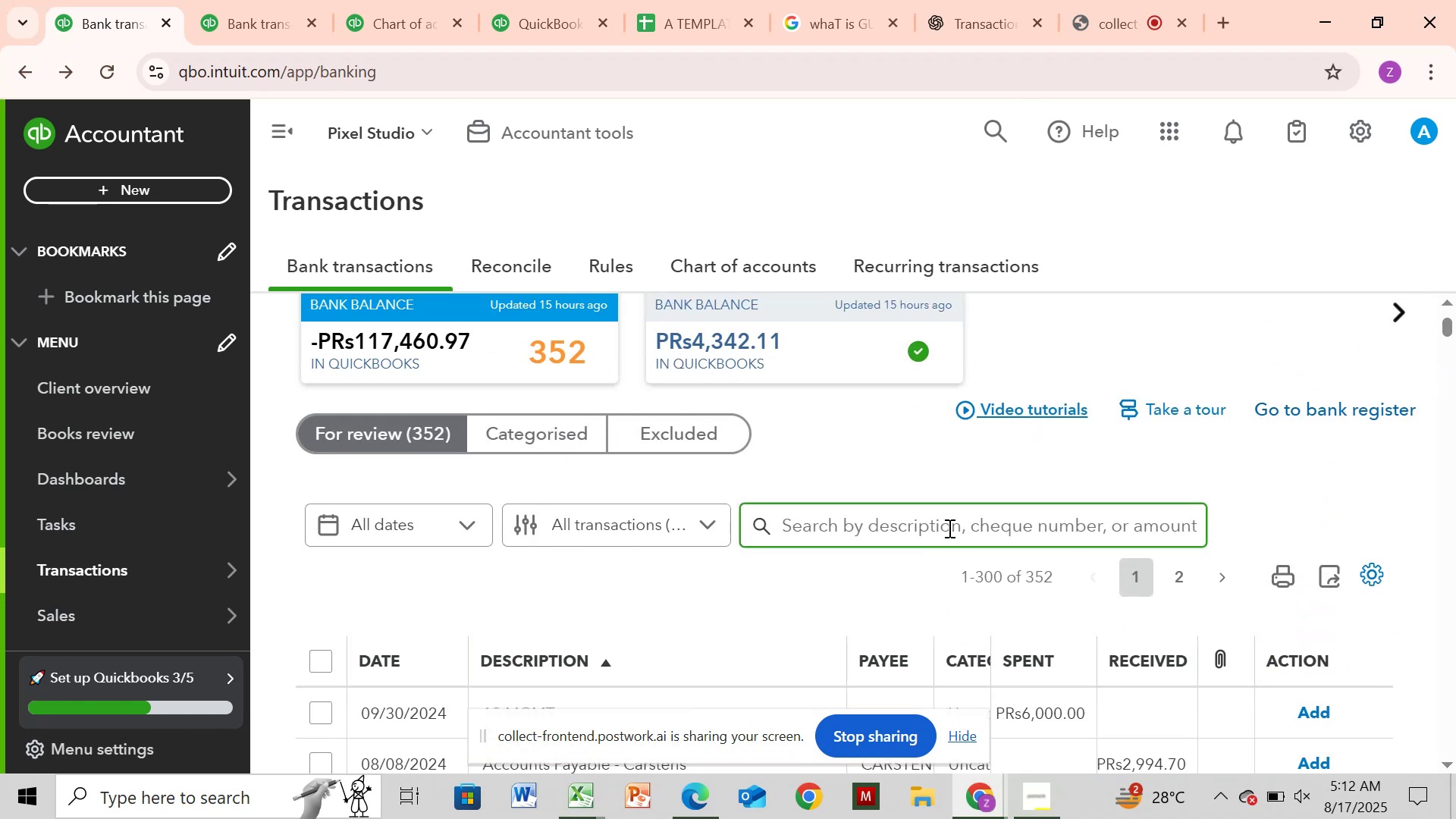 
key(Control+V)
 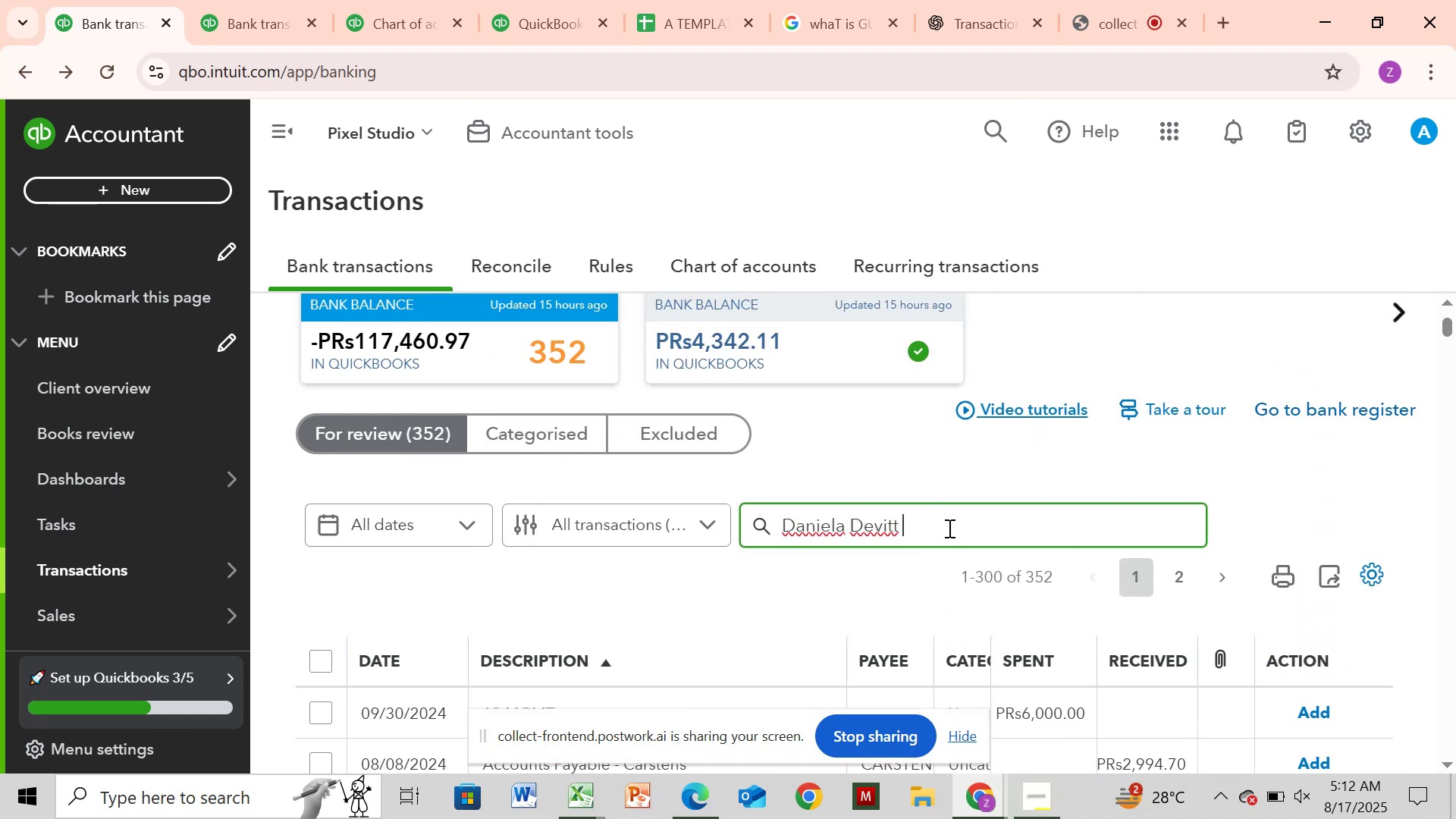 
key(Enter)
 